 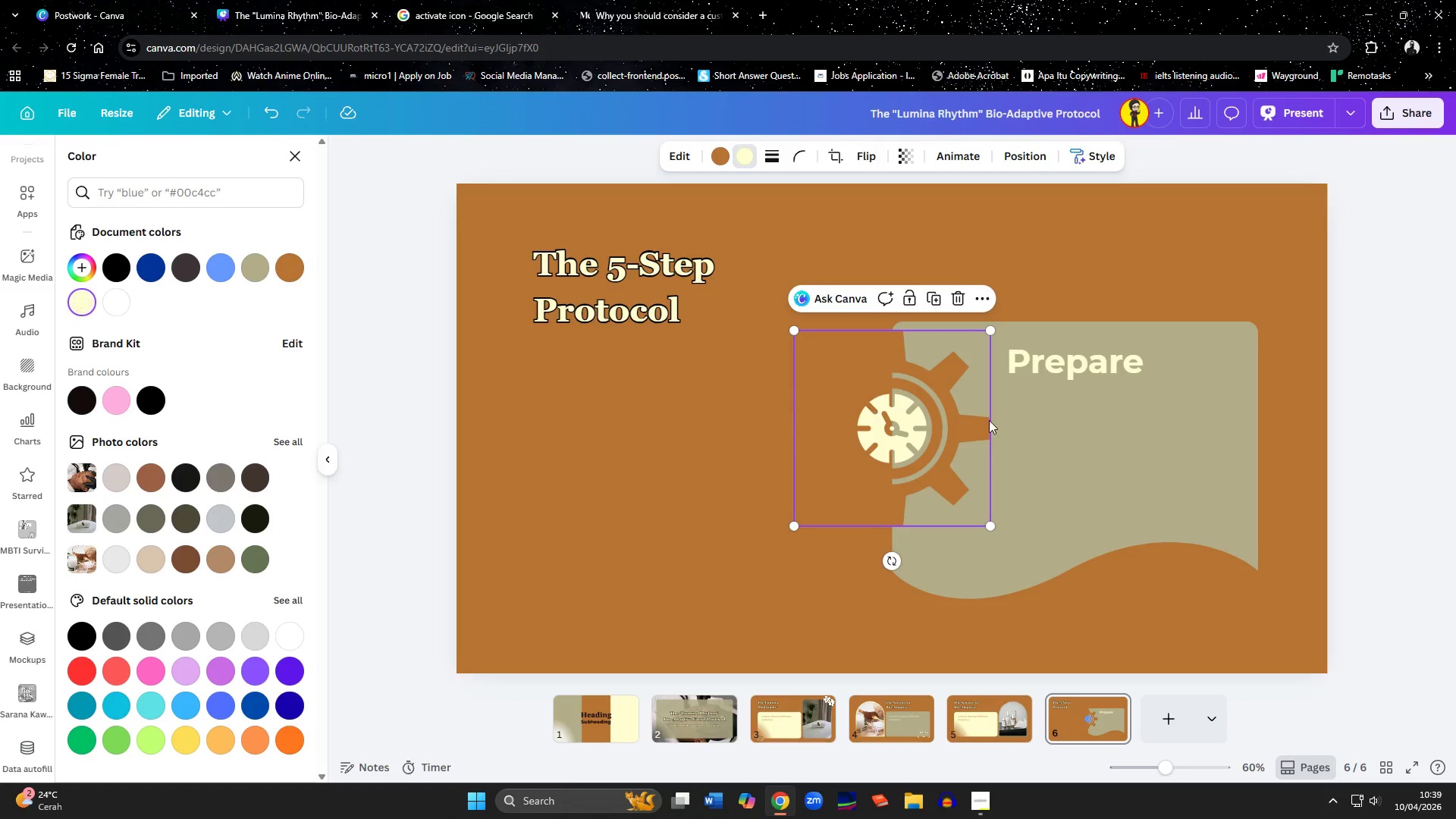 
left_click_drag(start_coordinate=[988, 334], to_coordinate=[855, 483])
 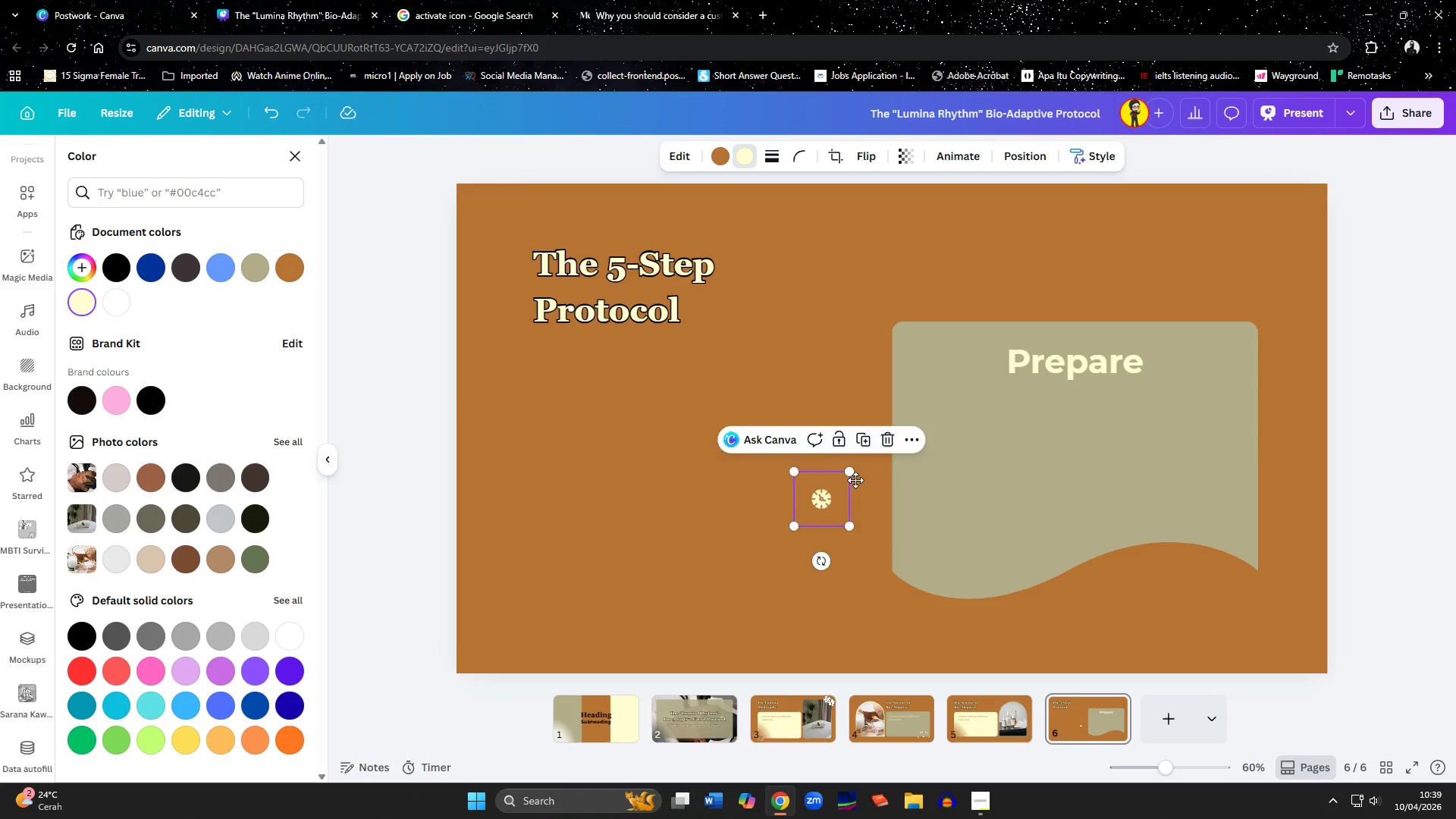 
left_click_drag(start_coordinate=[821, 499], to_coordinate=[973, 365])
 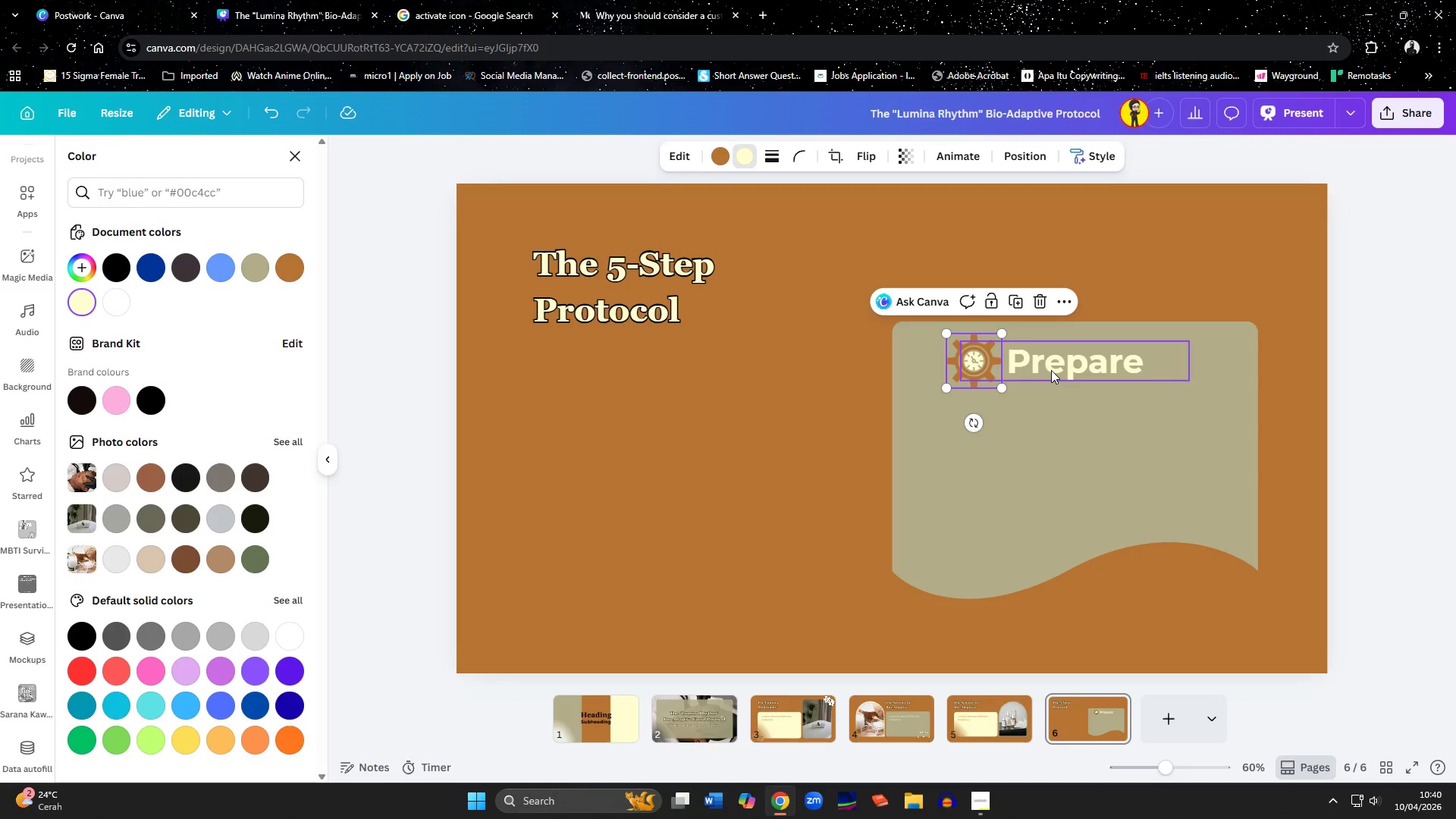 
hold_key(key=ShiftLeft, duration=0.45)
left_click([1051, 370])
 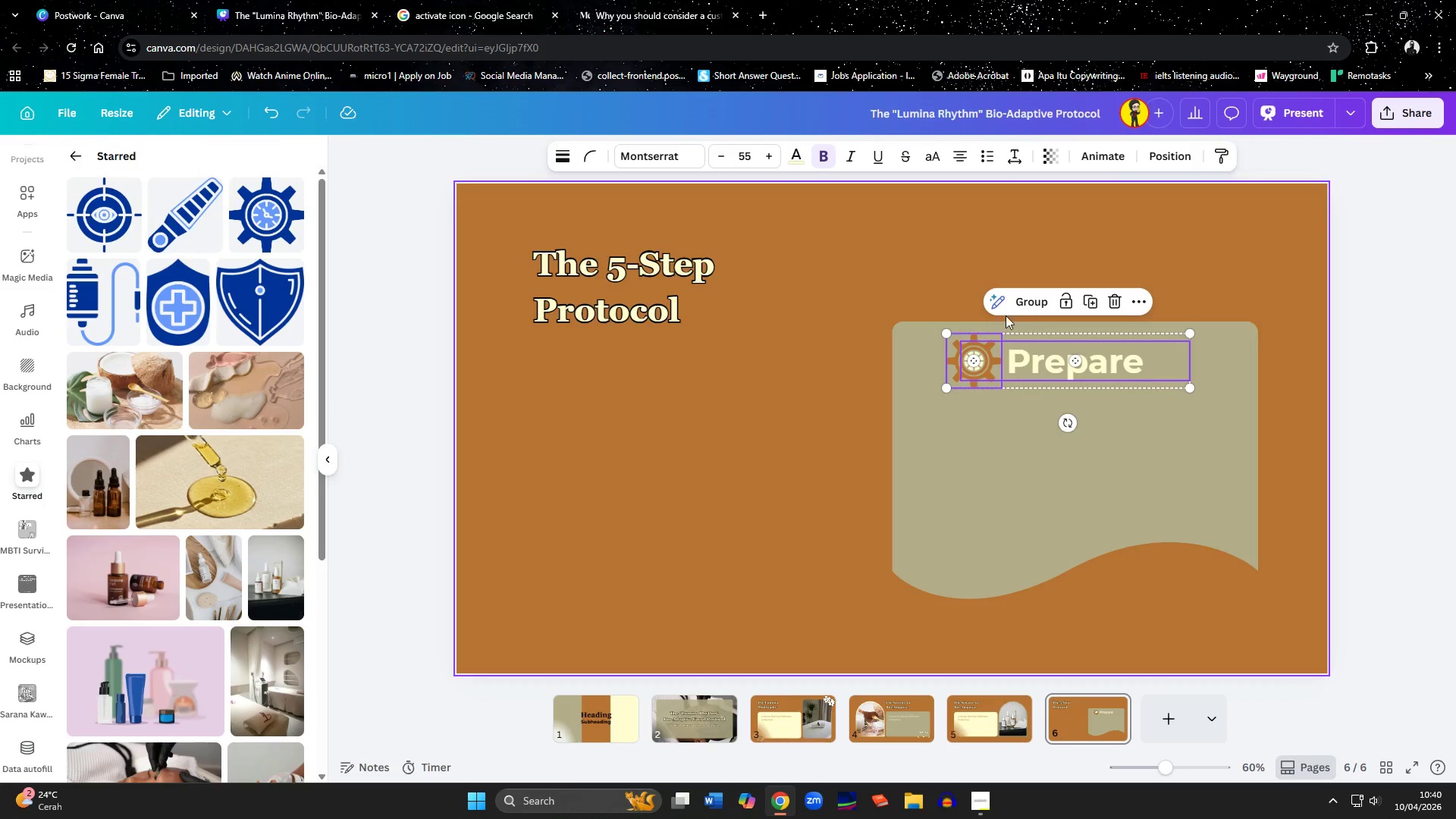 
left_click([1026, 305])
 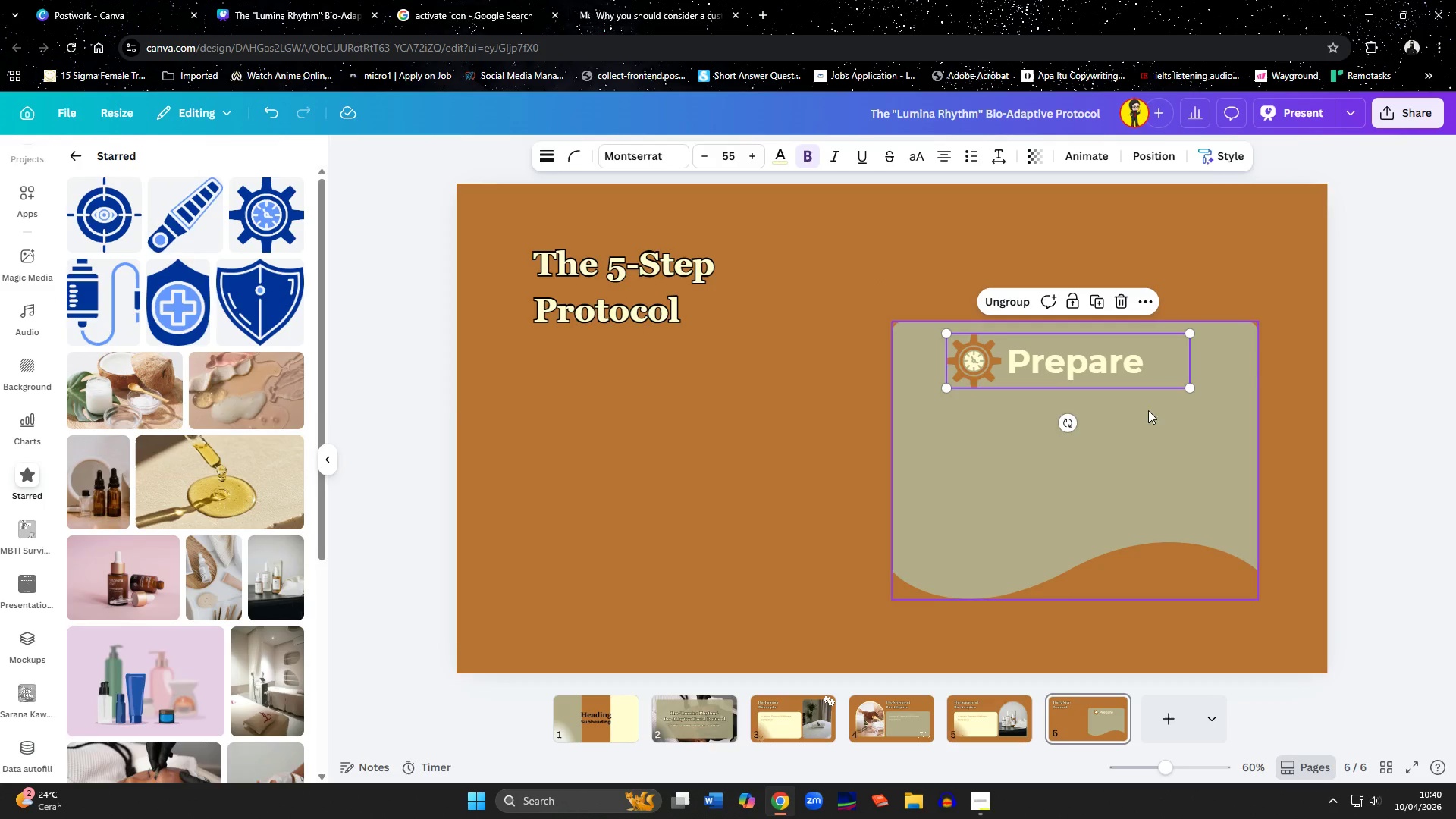 
left_click([1148, 420])
 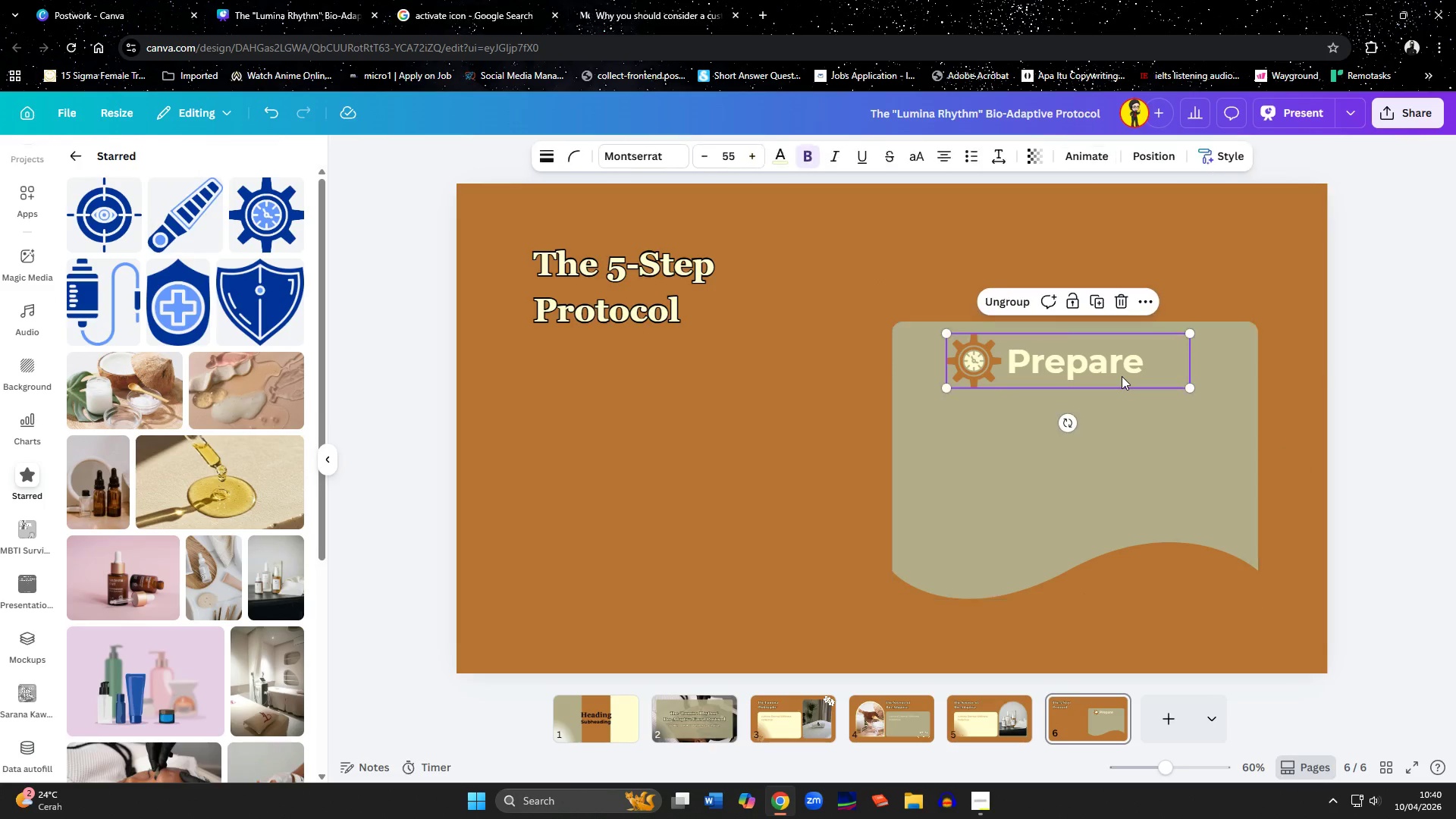 
double_click([1122, 376])
 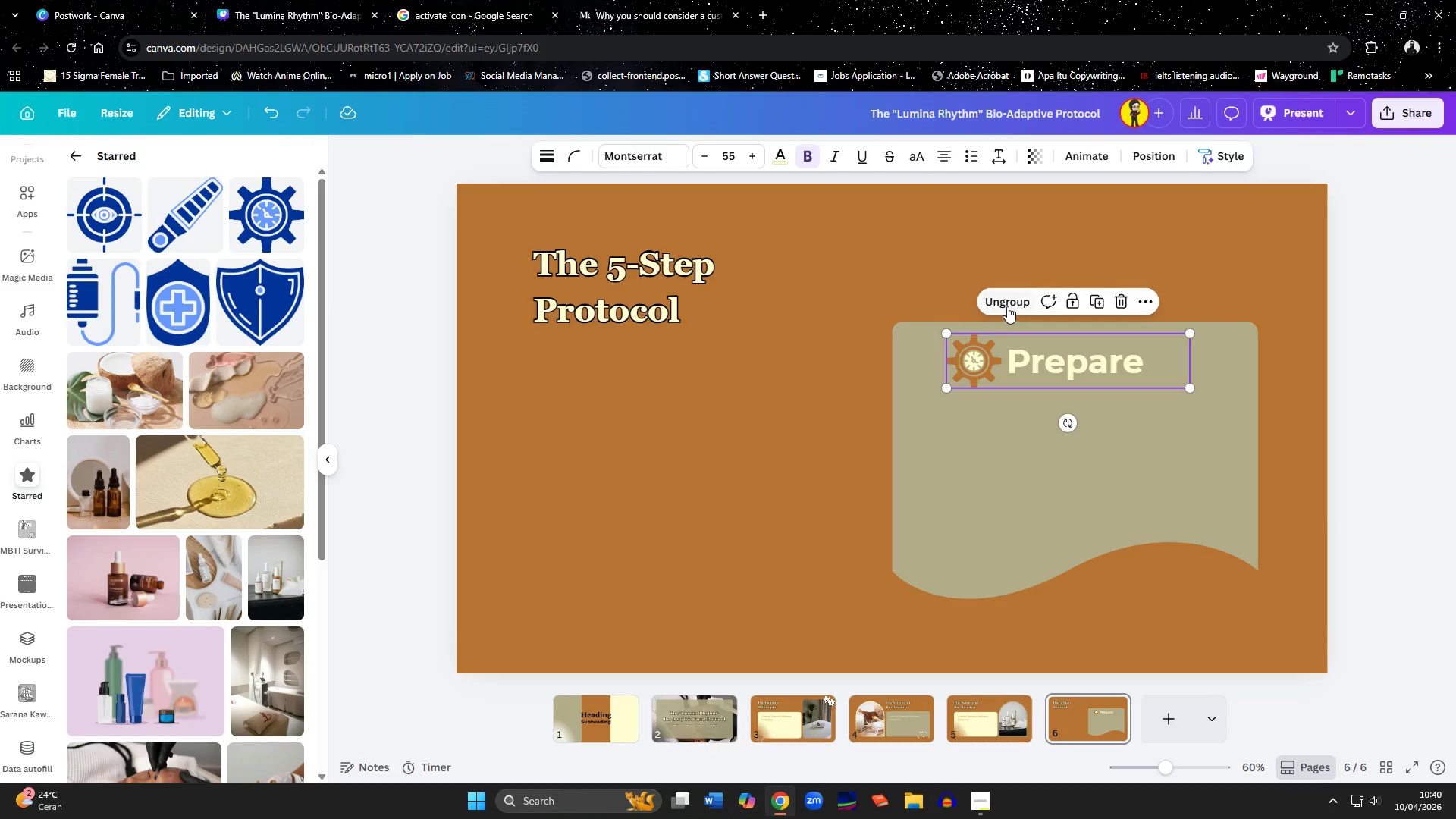 
left_click([1007, 306])
 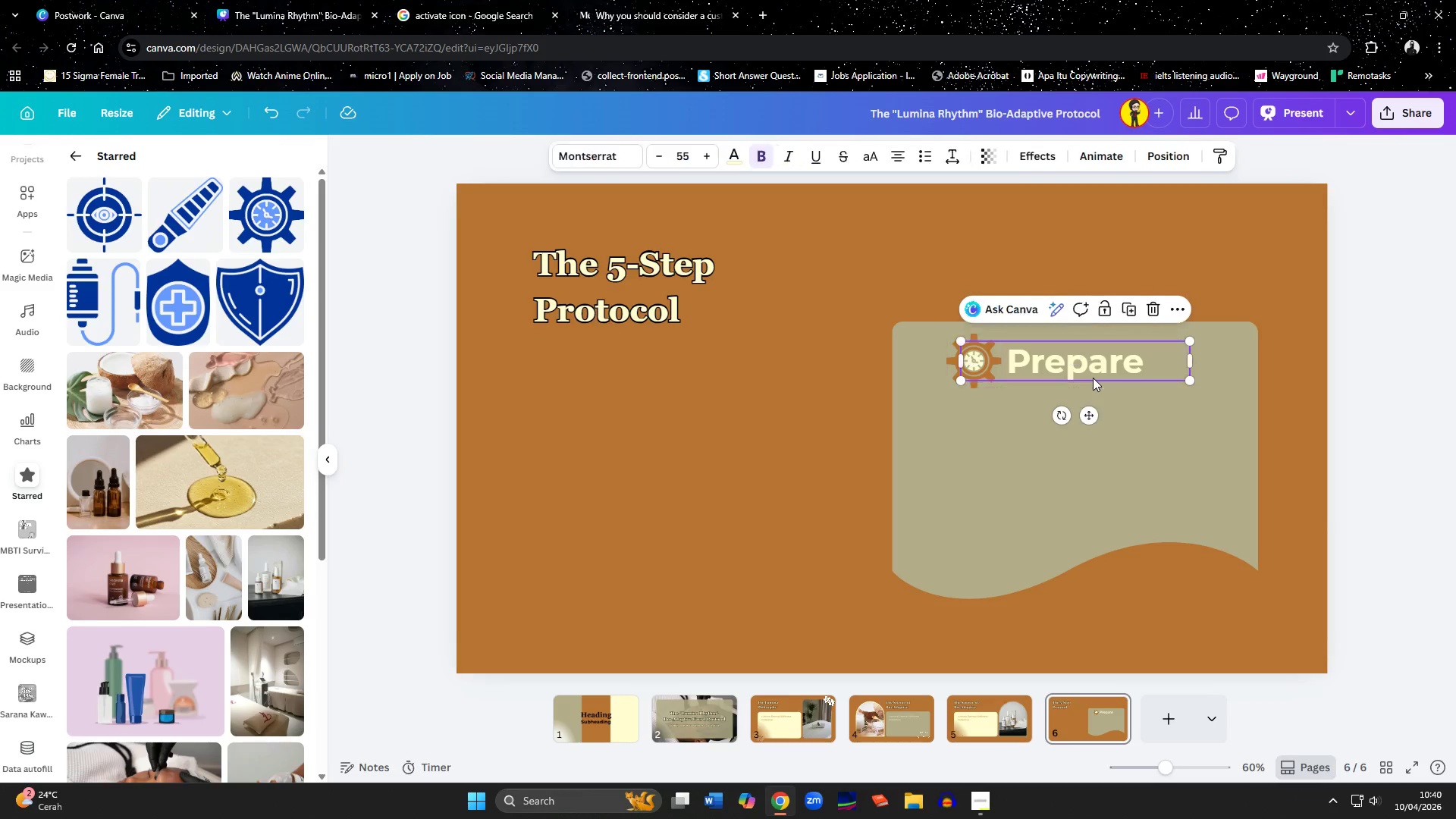 
left_click([1093, 378])
 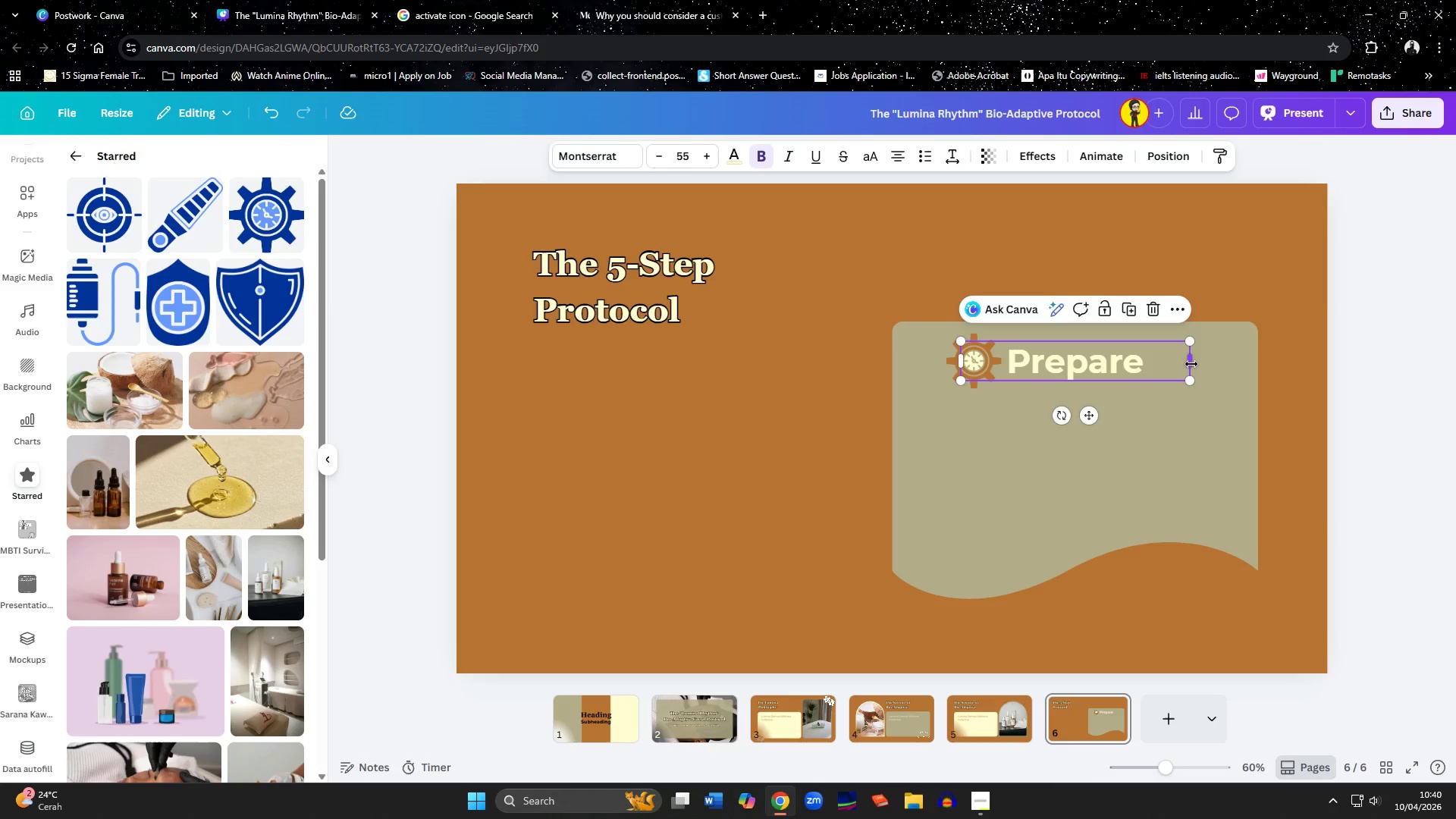 
left_click_drag(start_coordinate=[1191, 364], to_coordinate=[1173, 366])
 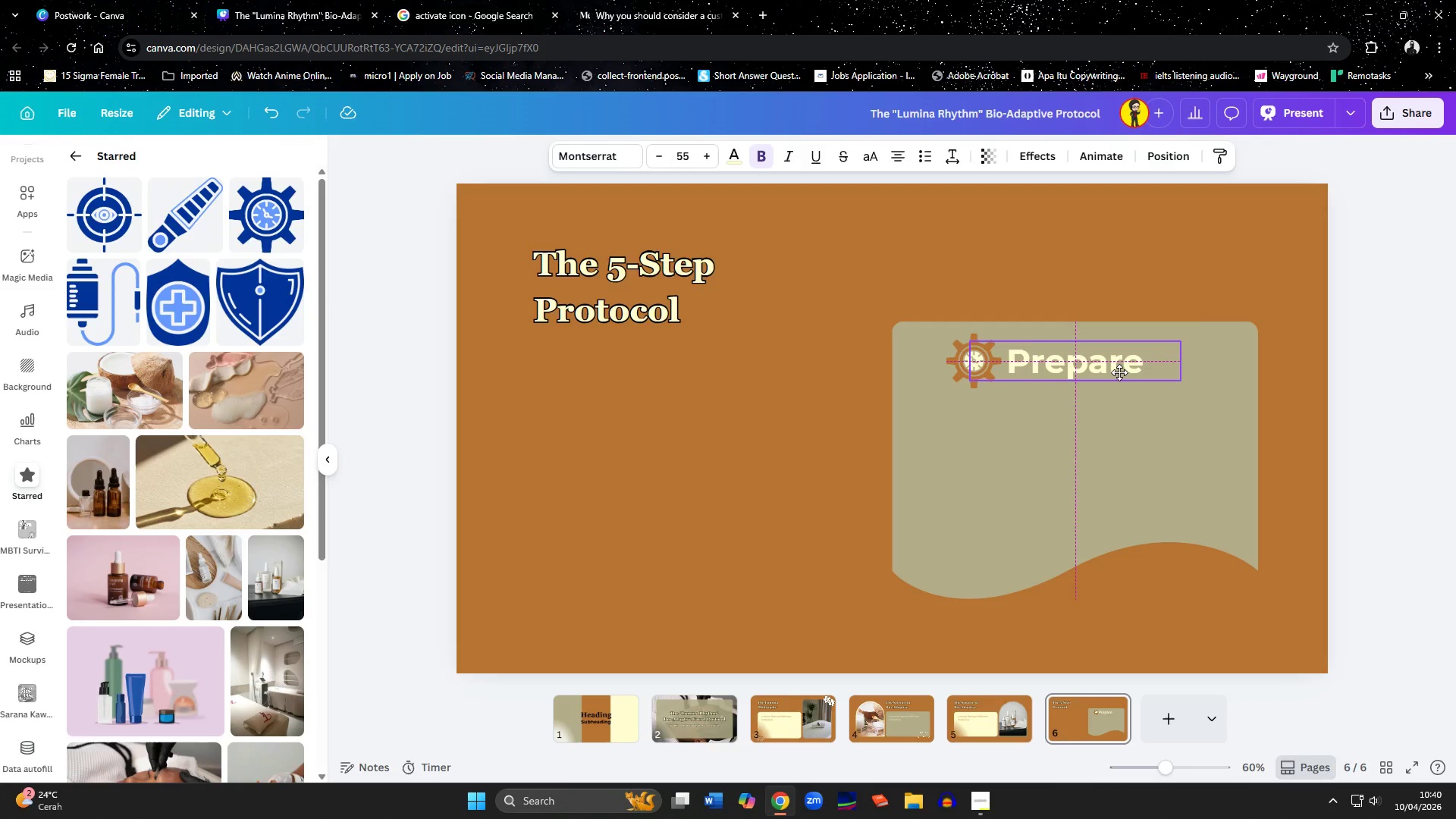 
left_click_drag(start_coordinate=[1106, 372], to_coordinate=[1134, 372])
 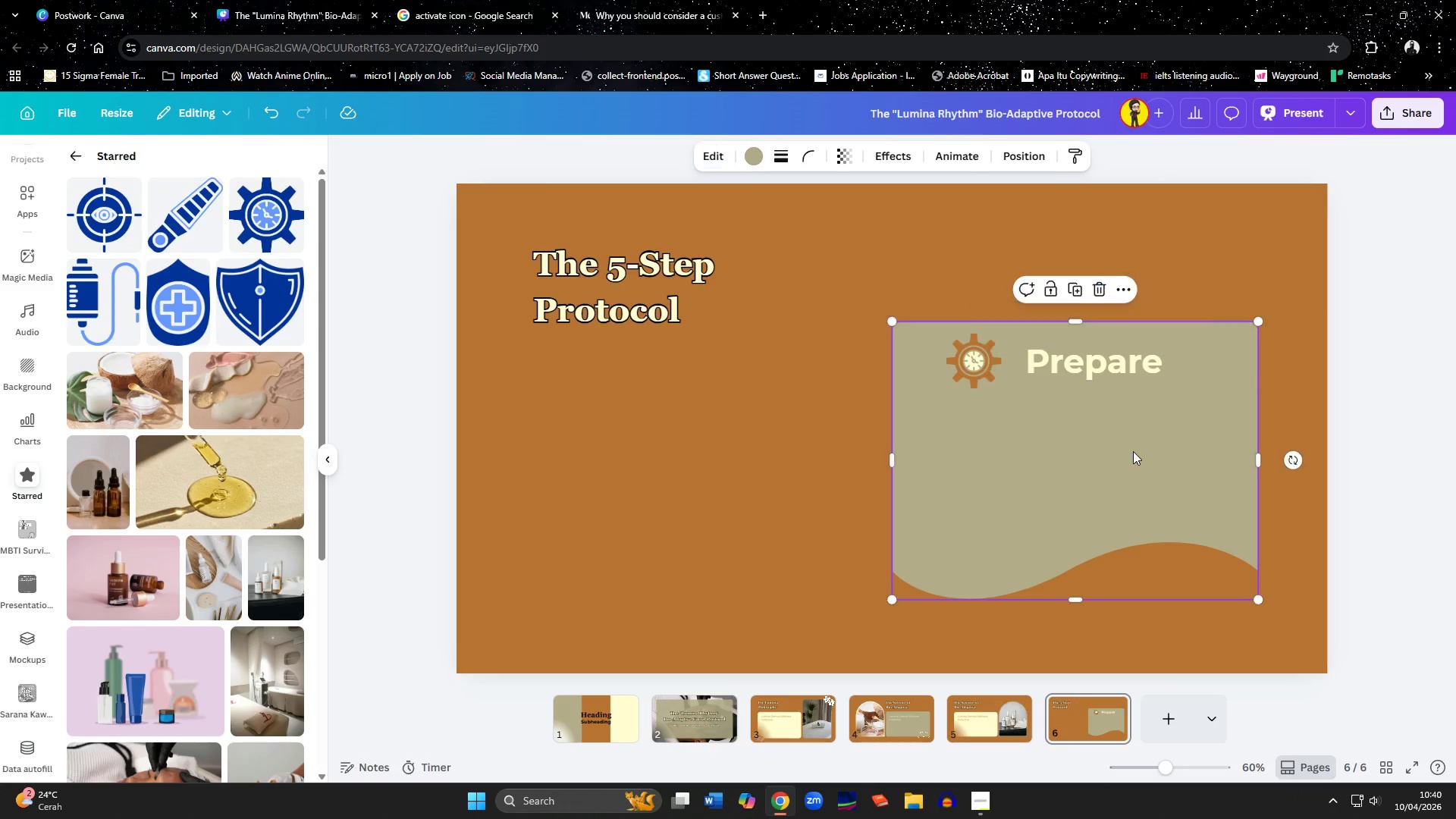 
left_click([1133, 451])
 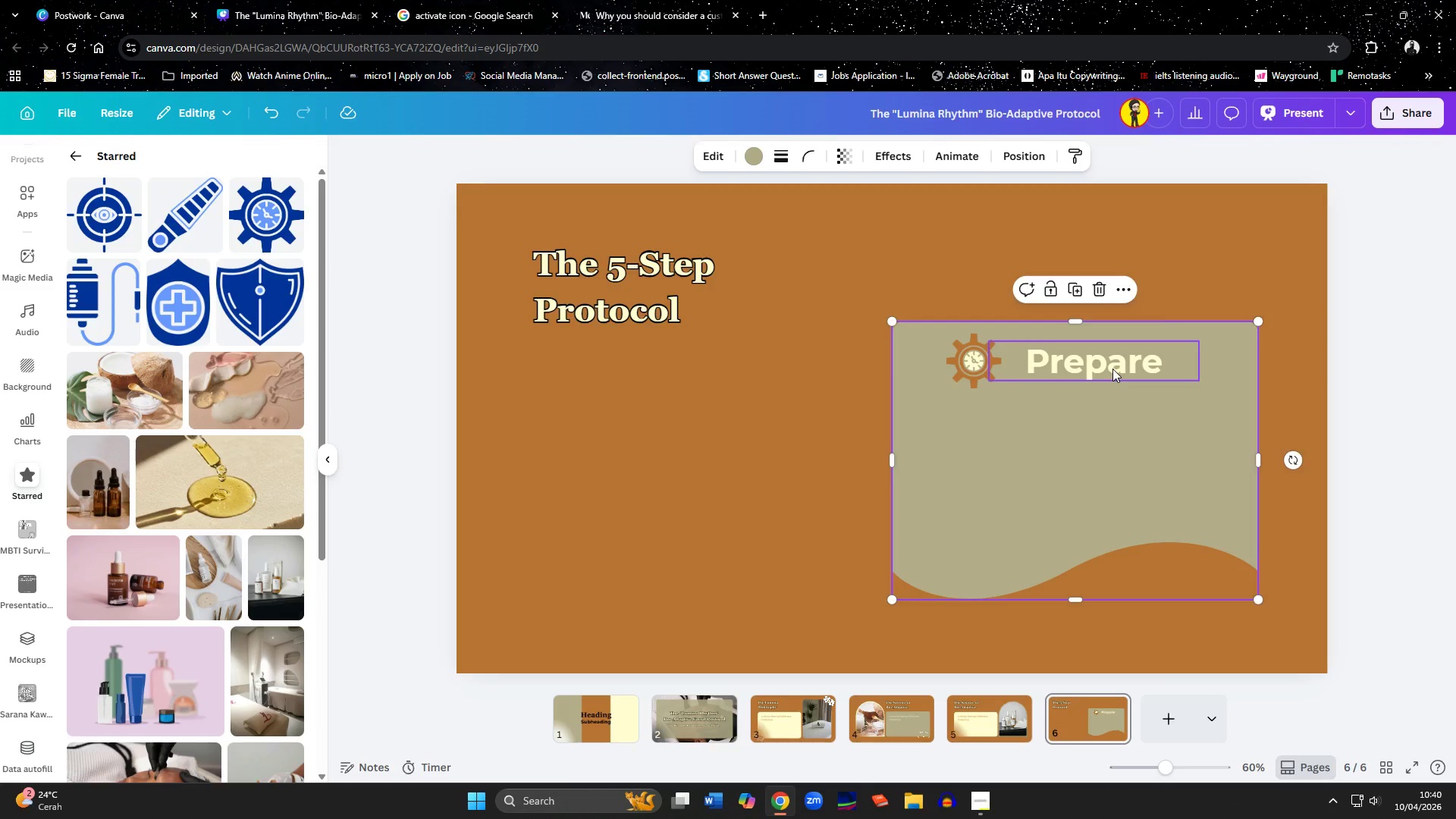 
left_click_drag(start_coordinate=[1112, 369], to_coordinate=[1109, 368])
 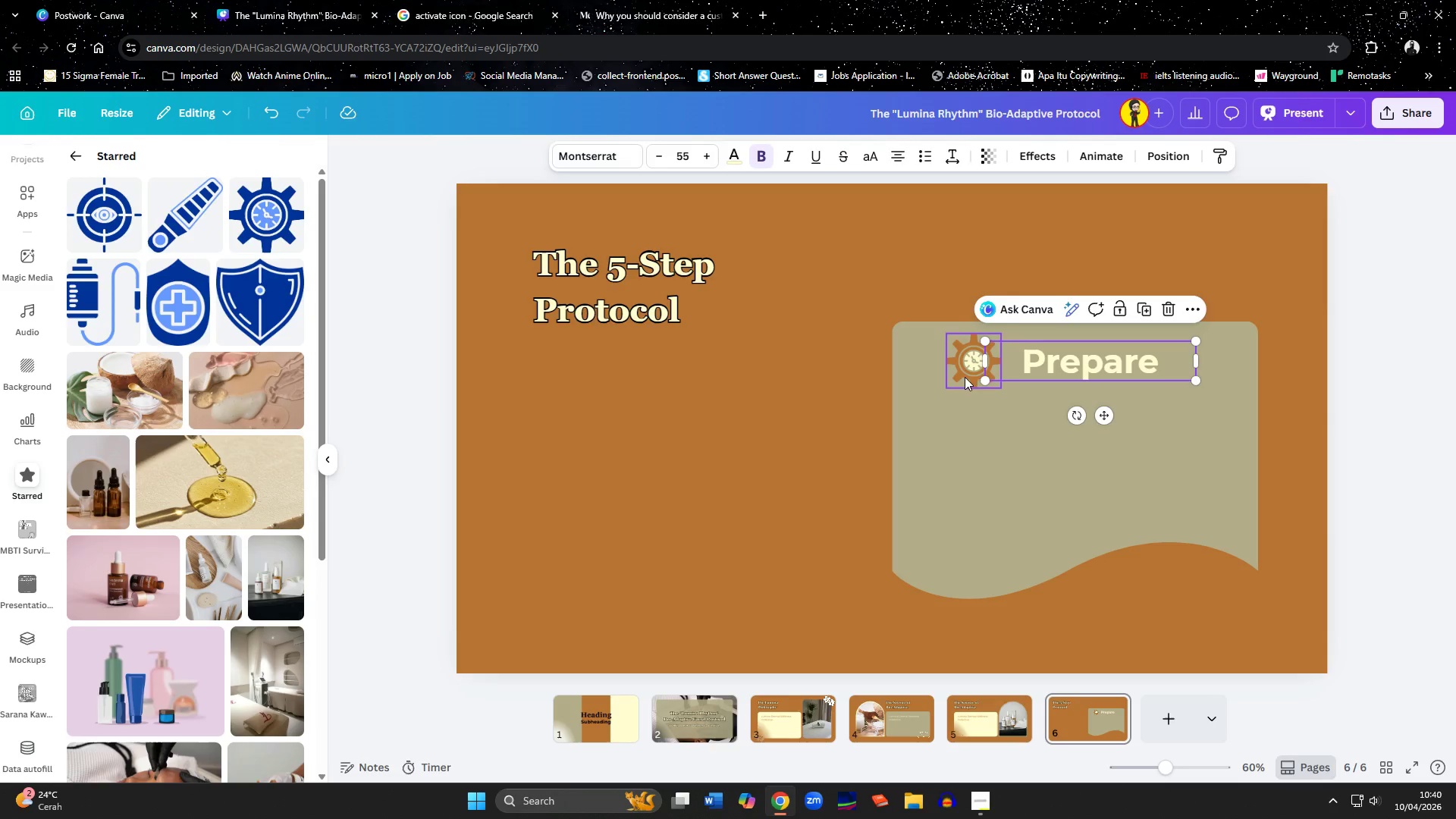 
hold_key(key=ShiftLeft, duration=0.69)
left_click([965, 369])
 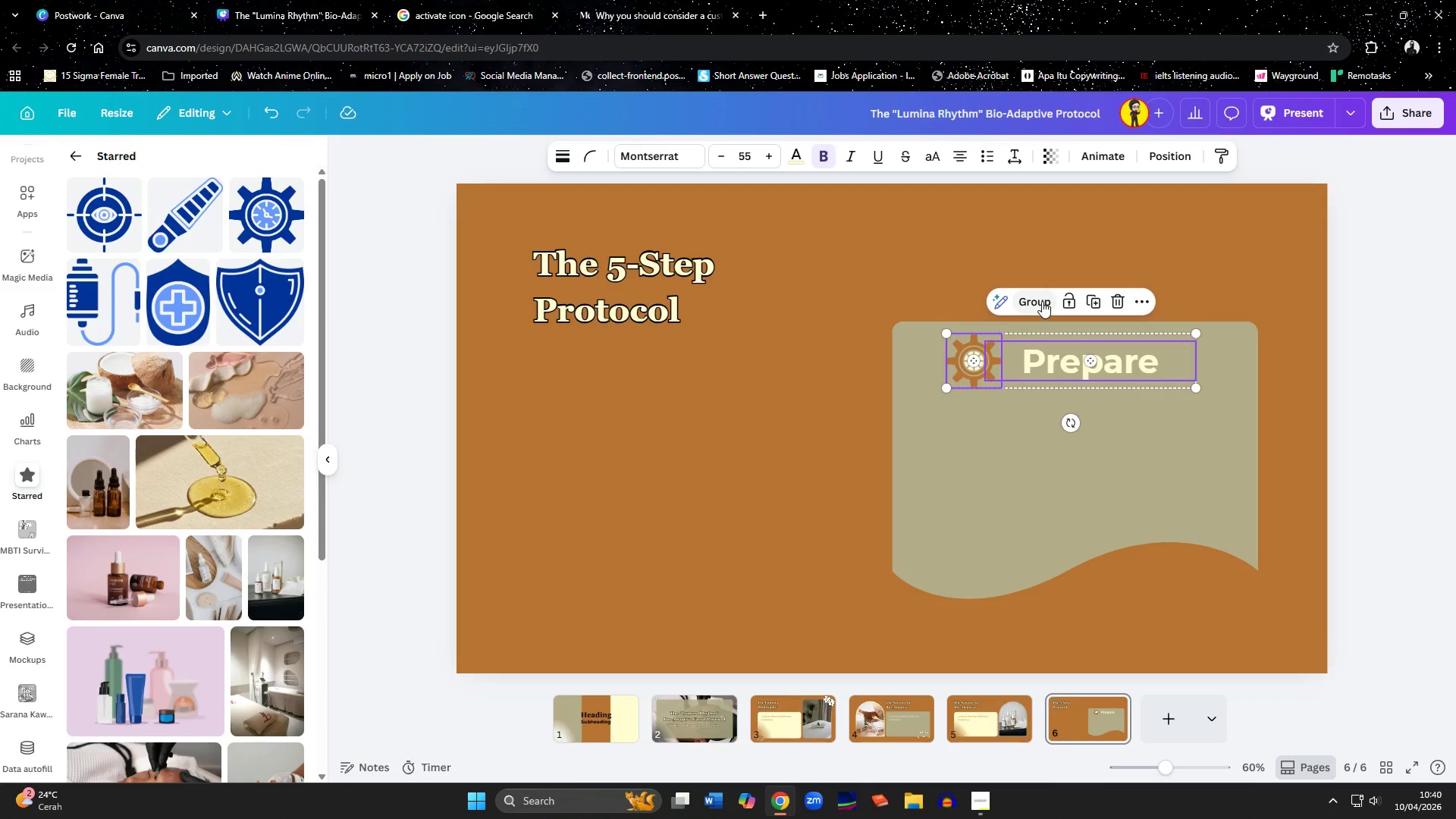 
left_click([1042, 301])
 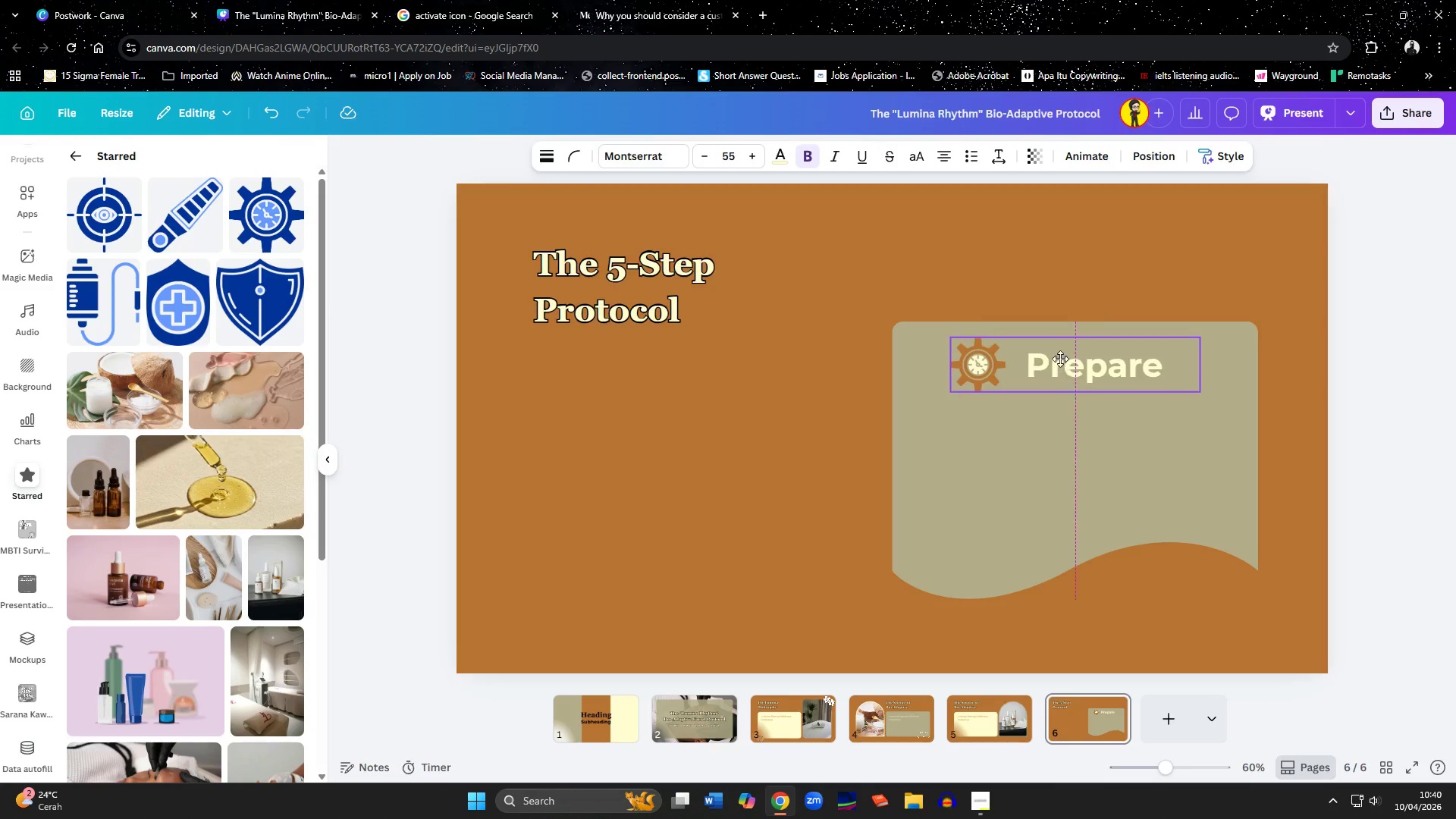 
left_click_drag(start_coordinate=[1056, 354], to_coordinate=[1060, 362])
 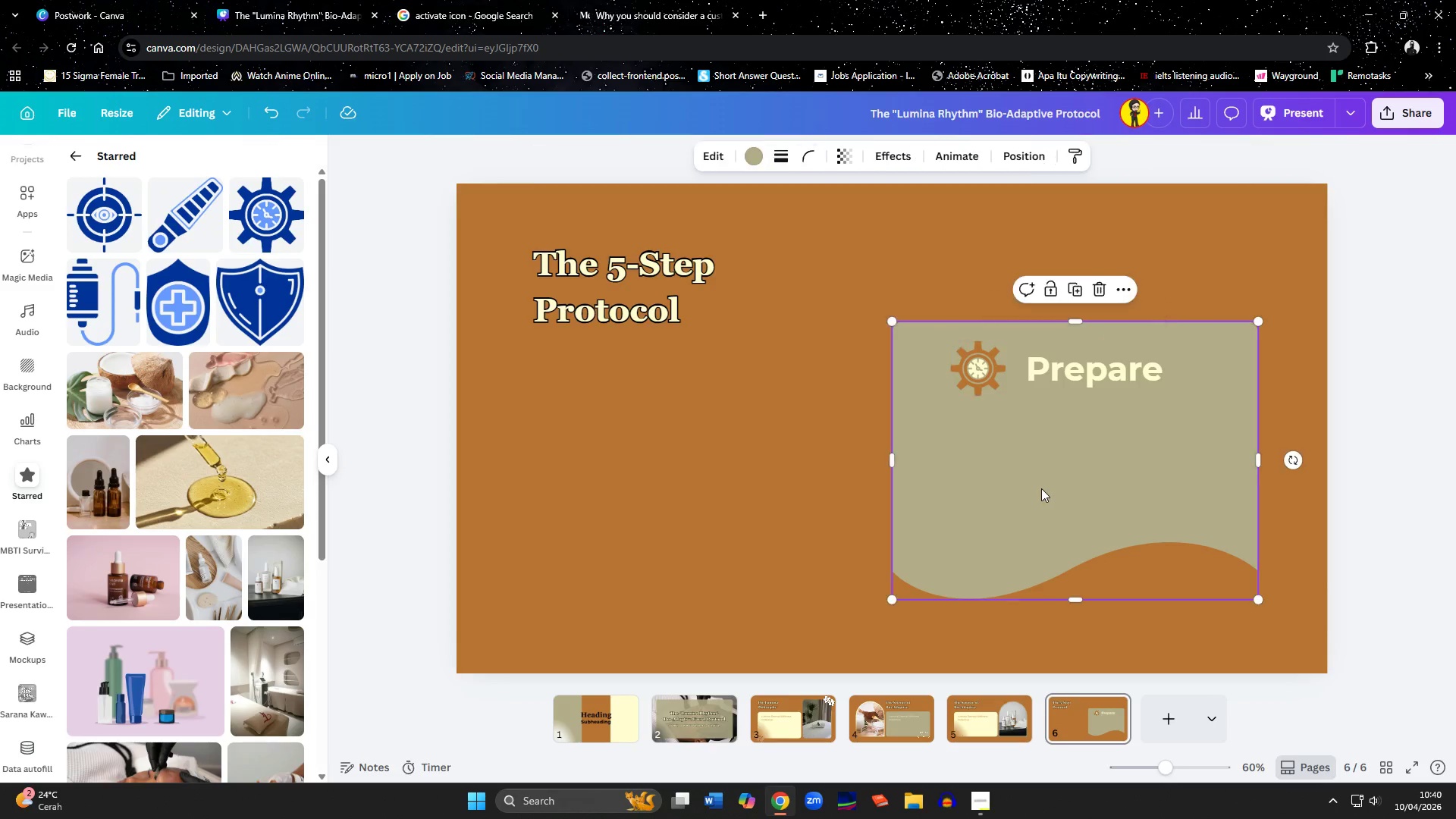 
left_click([1042, 485])
 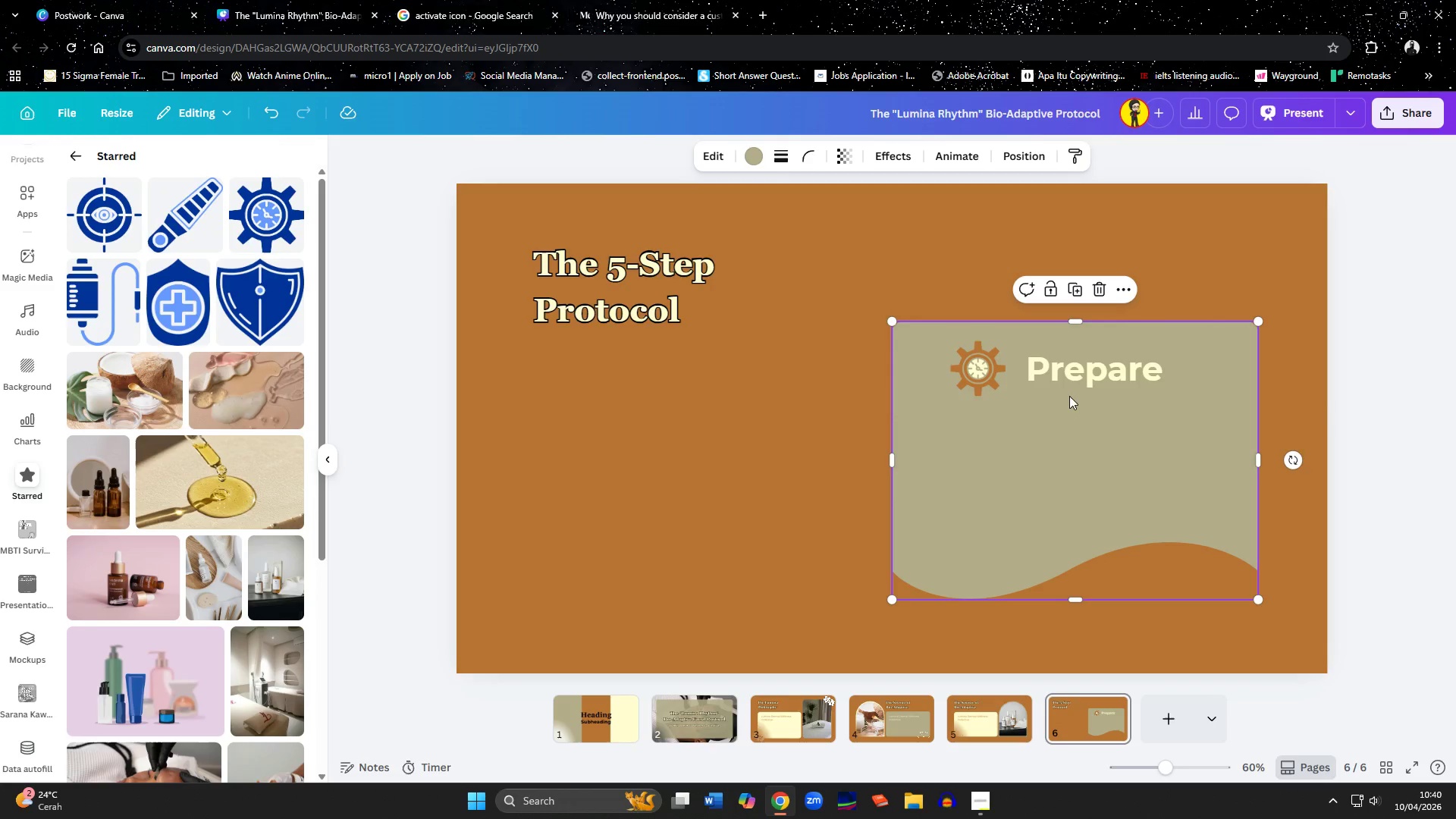 
left_click([1069, 379])
 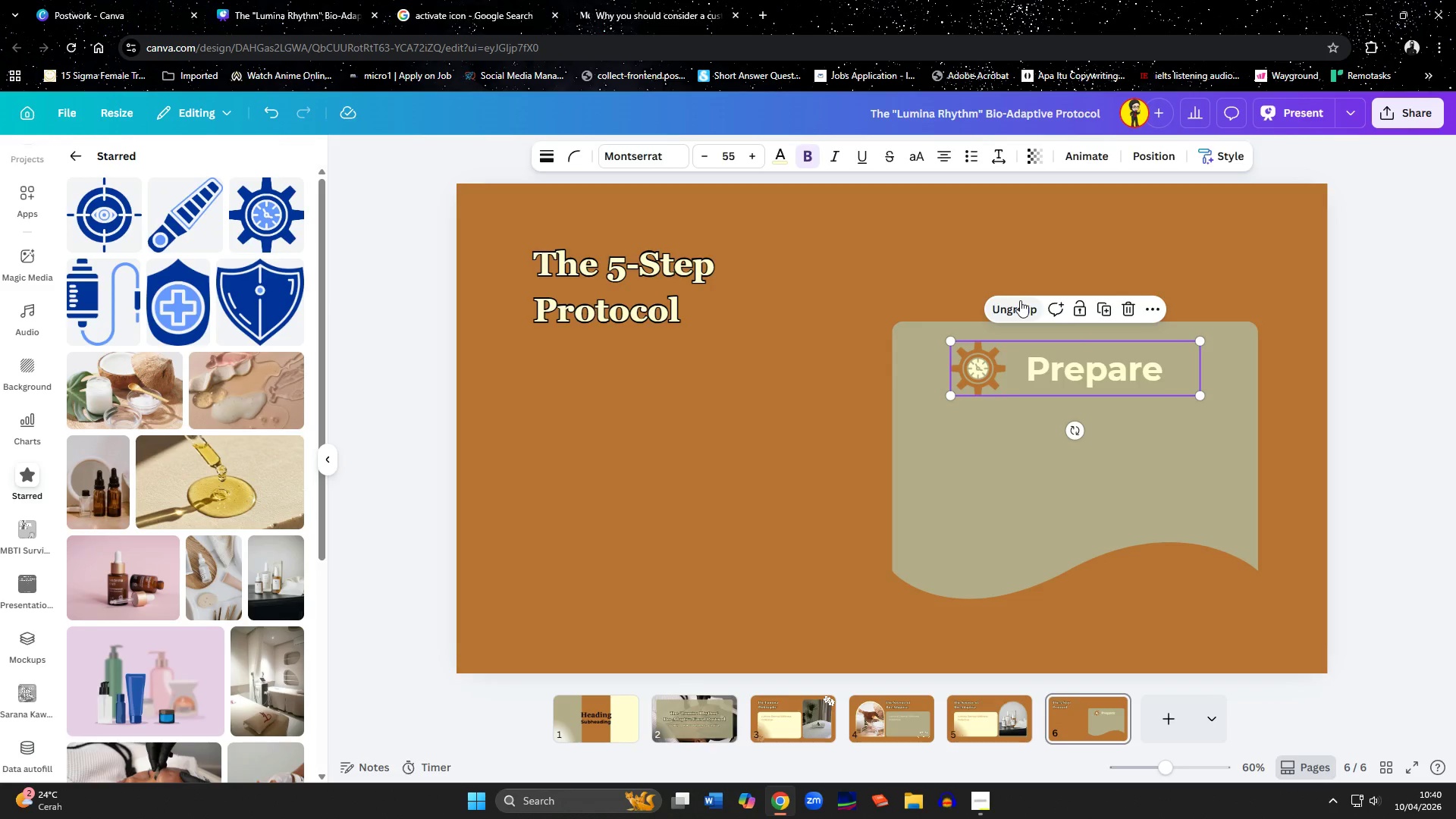 
left_click([1020, 300])
 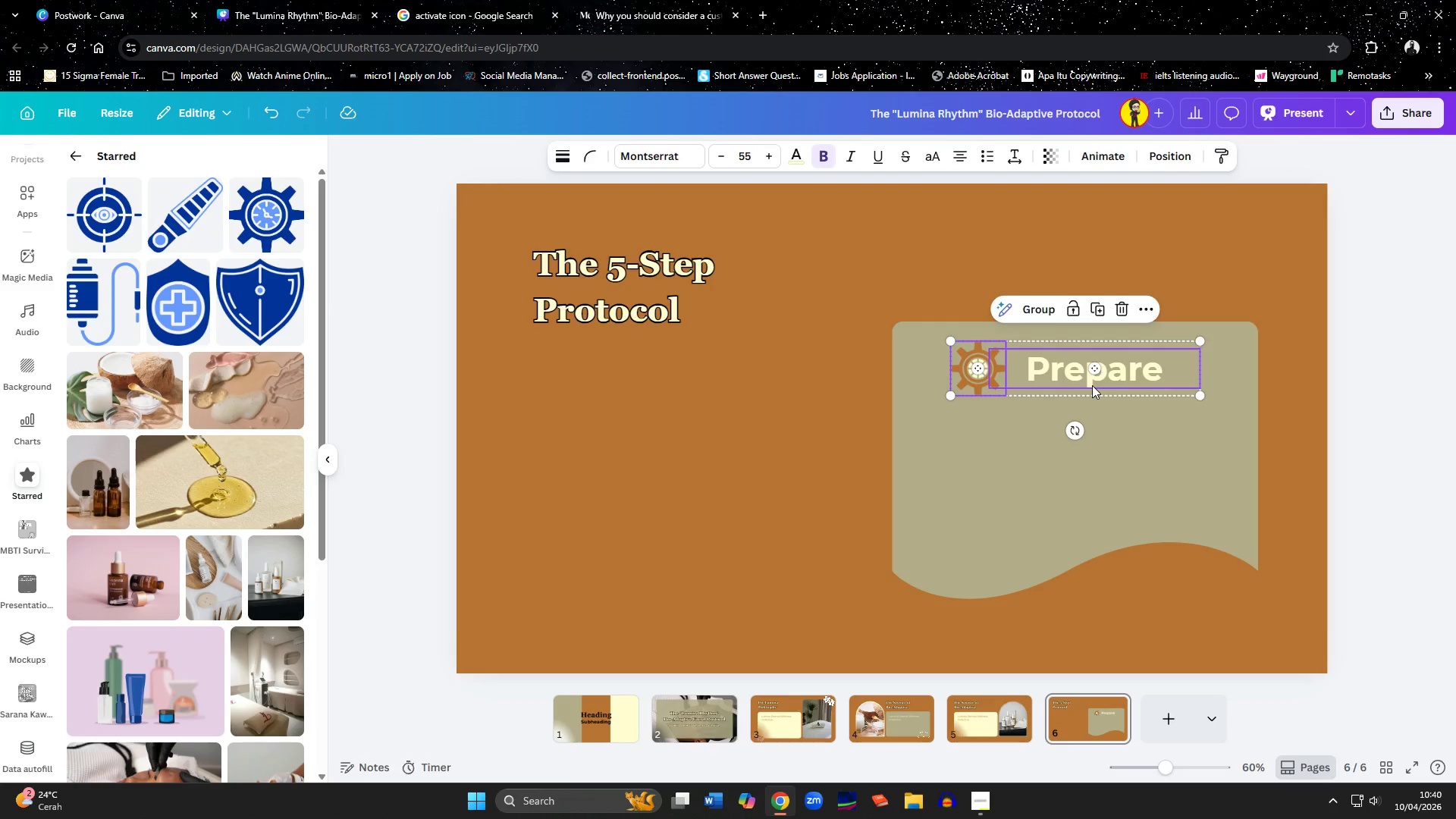 
left_click([1092, 385])
 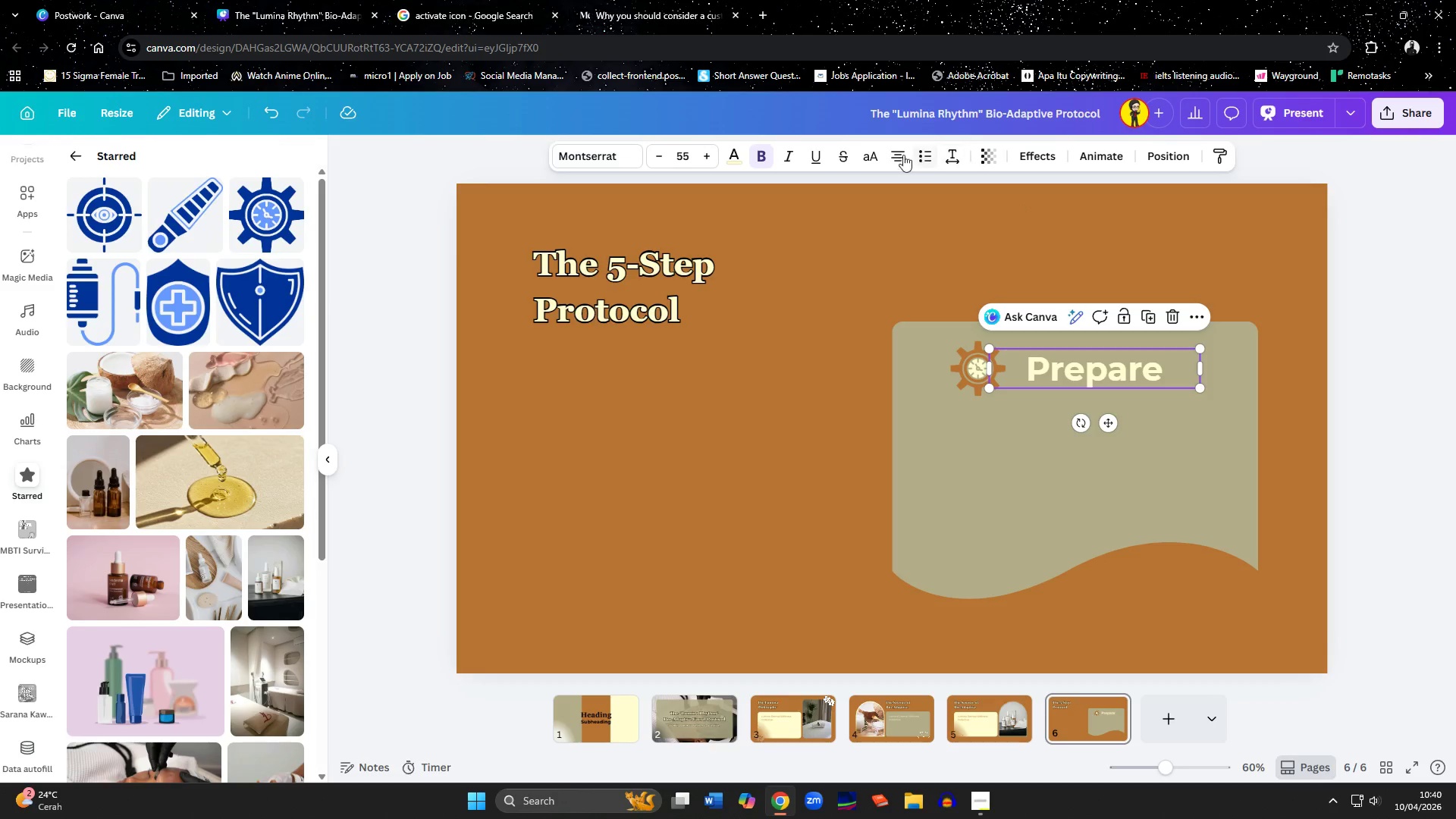 
left_click([896, 157])
 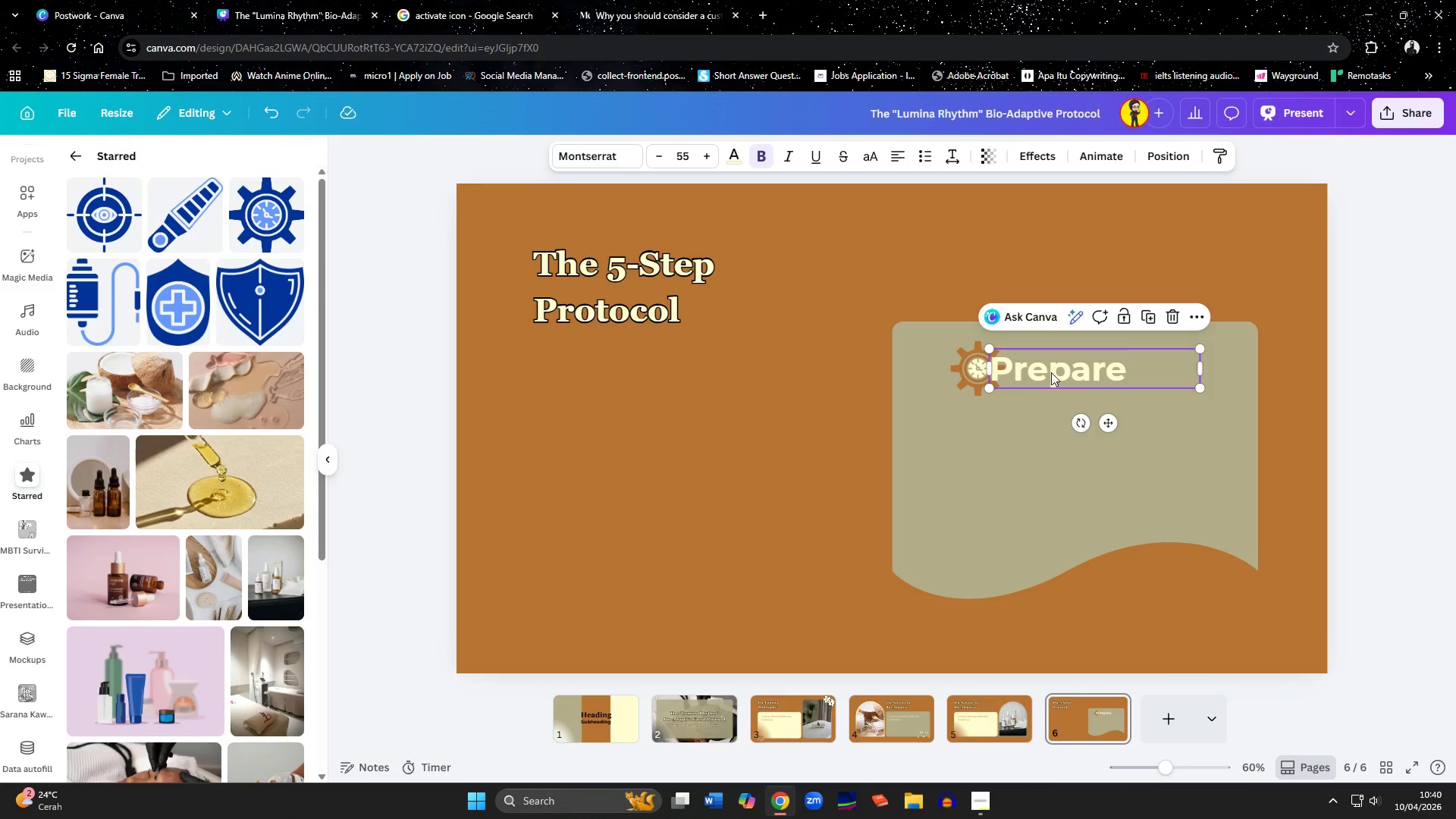 
left_click_drag(start_coordinate=[1051, 372], to_coordinate=[1075, 373])
 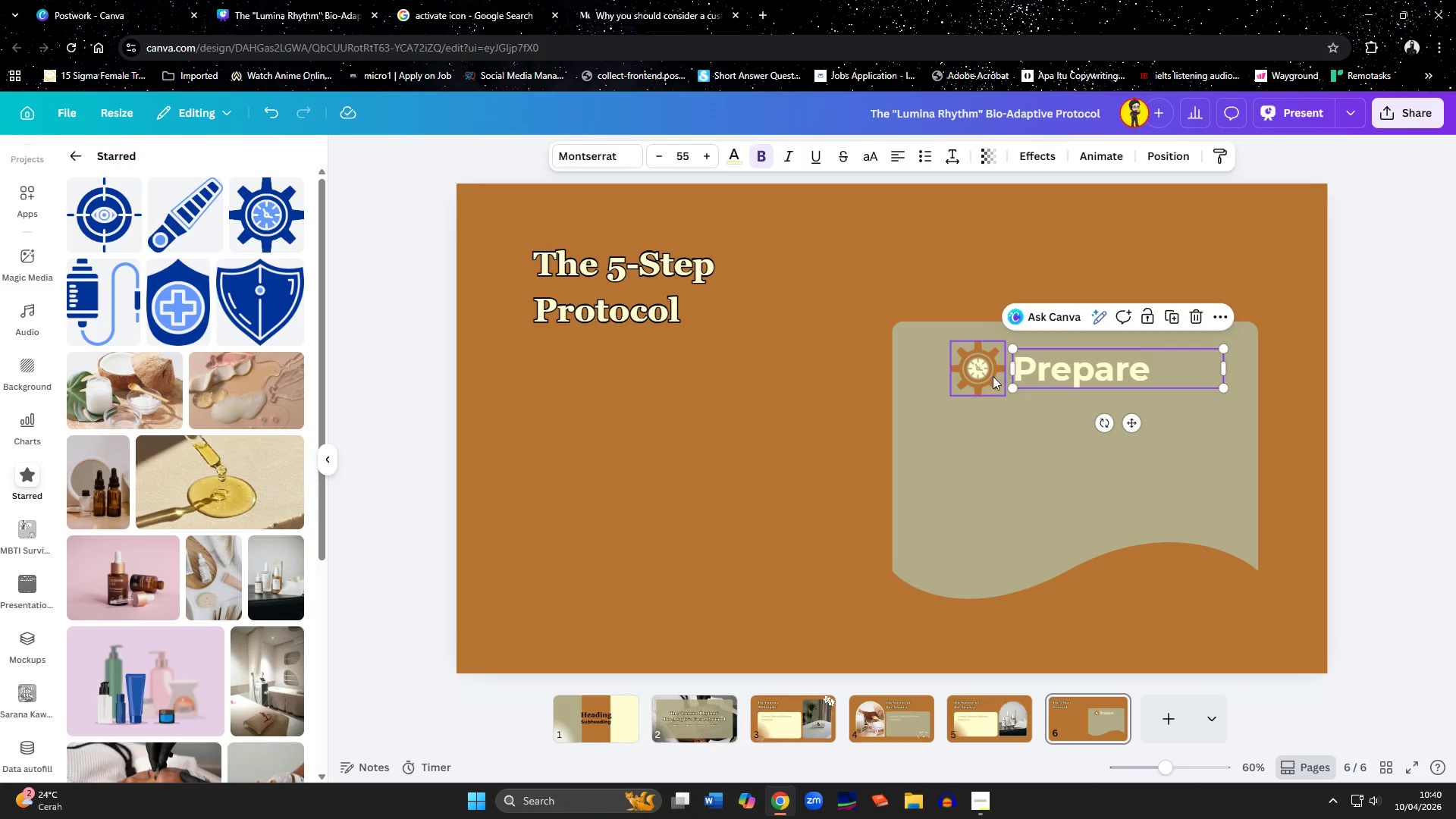 
hold_key(key=ShiftLeft, duration=0.64)
left_click([980, 374])
 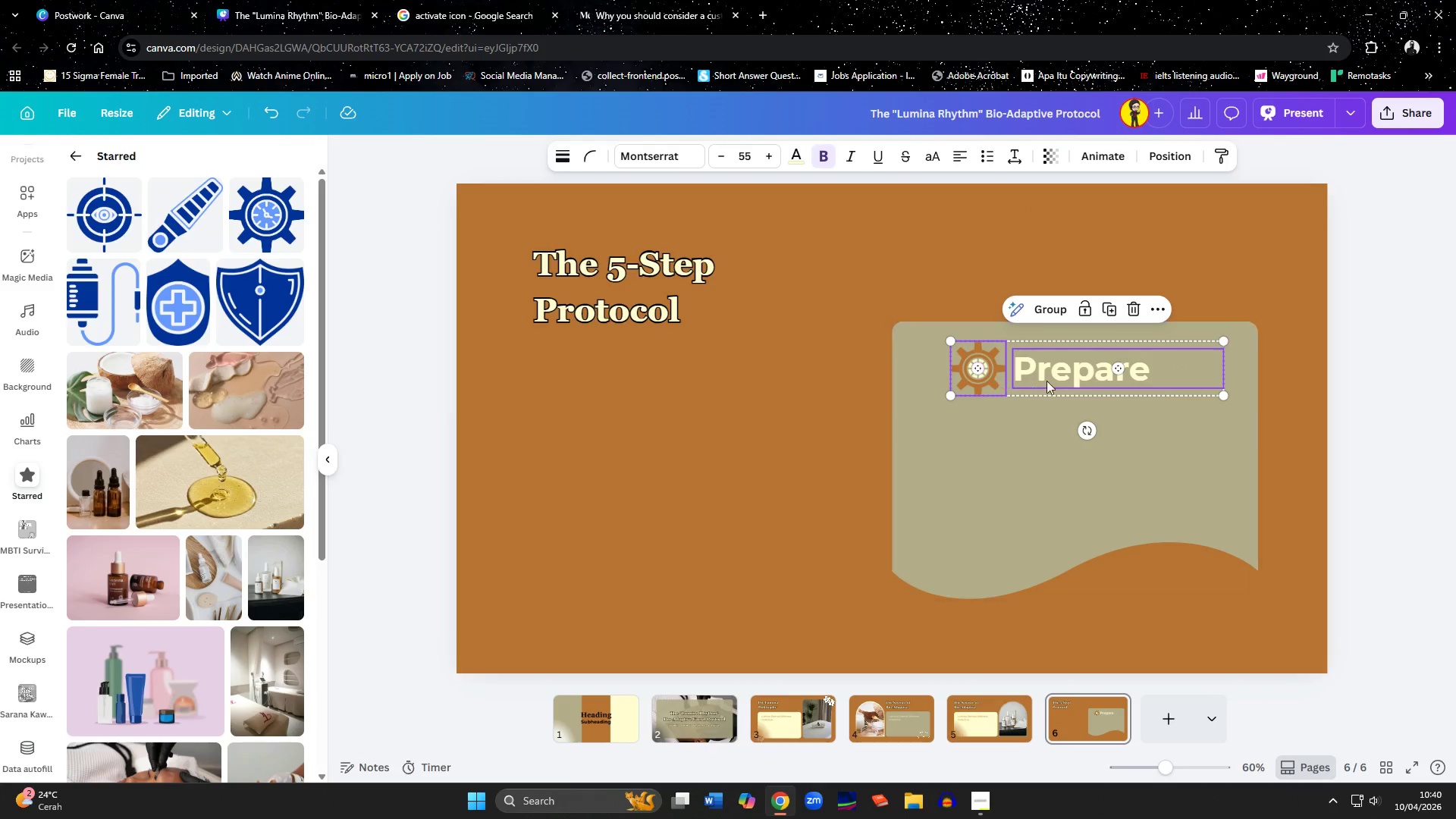 
left_click([1053, 309])
 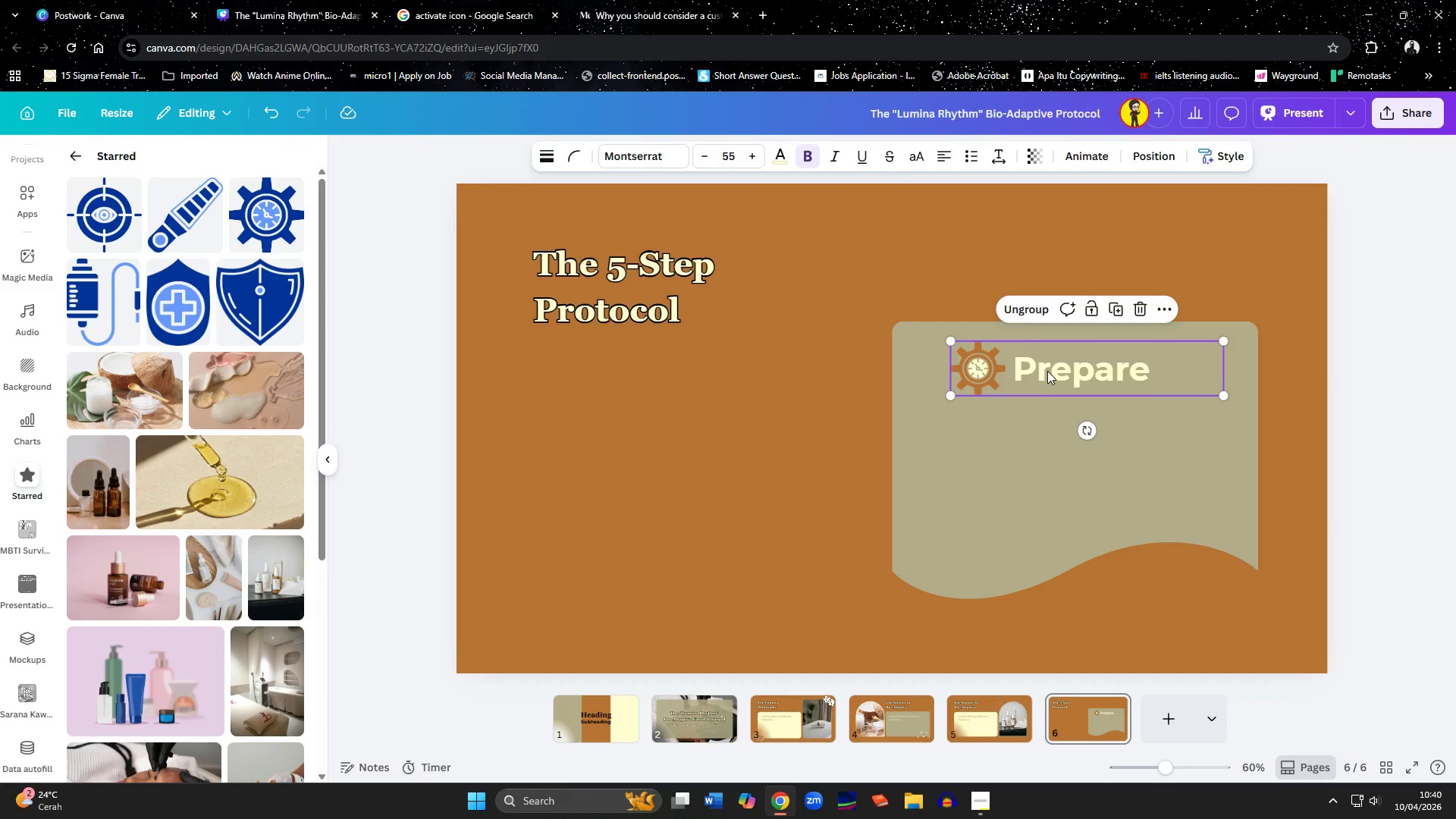 
left_click_drag(start_coordinate=[1046, 371], to_coordinate=[1065, 371])
 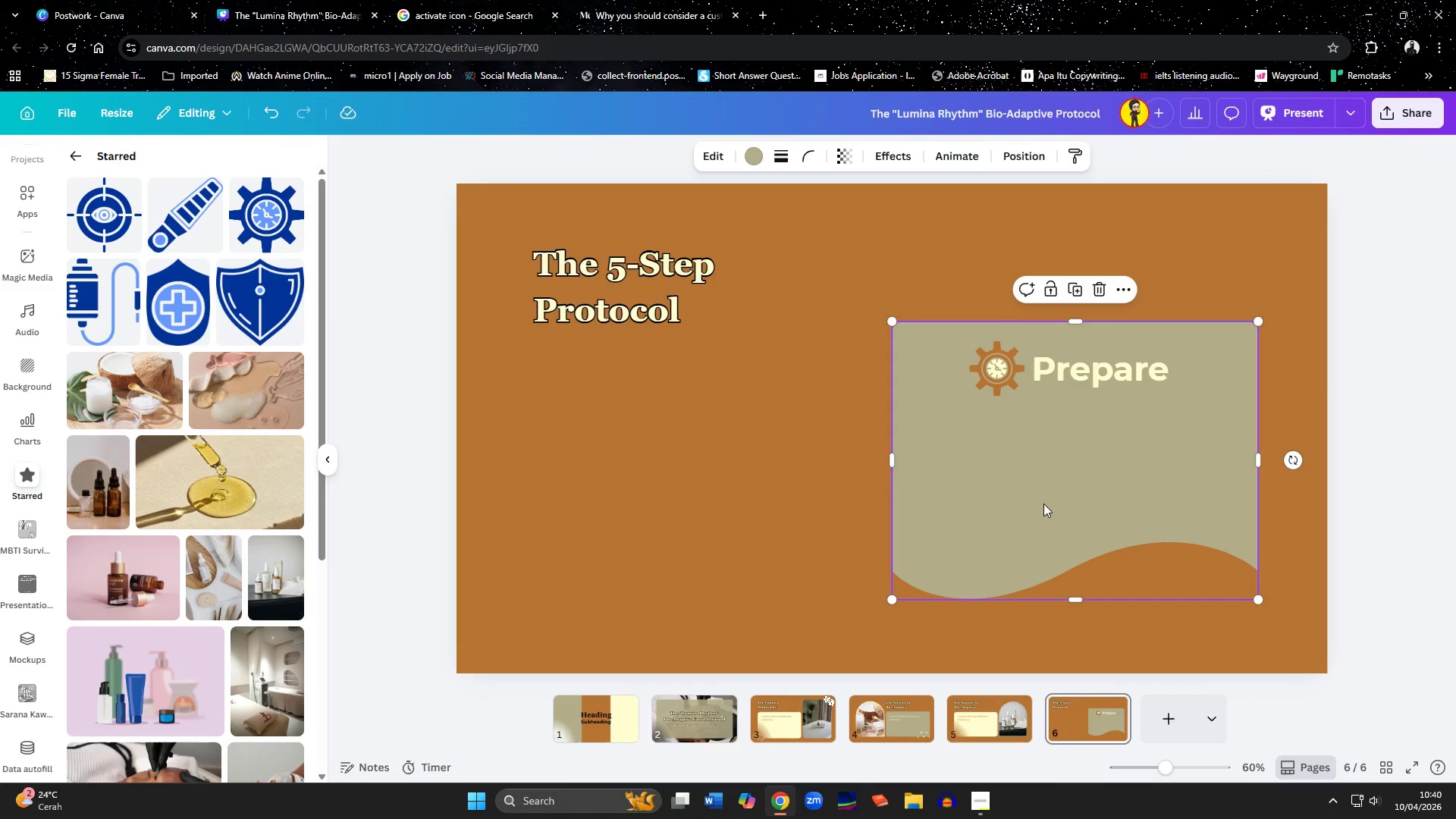 
left_click([1044, 485])
 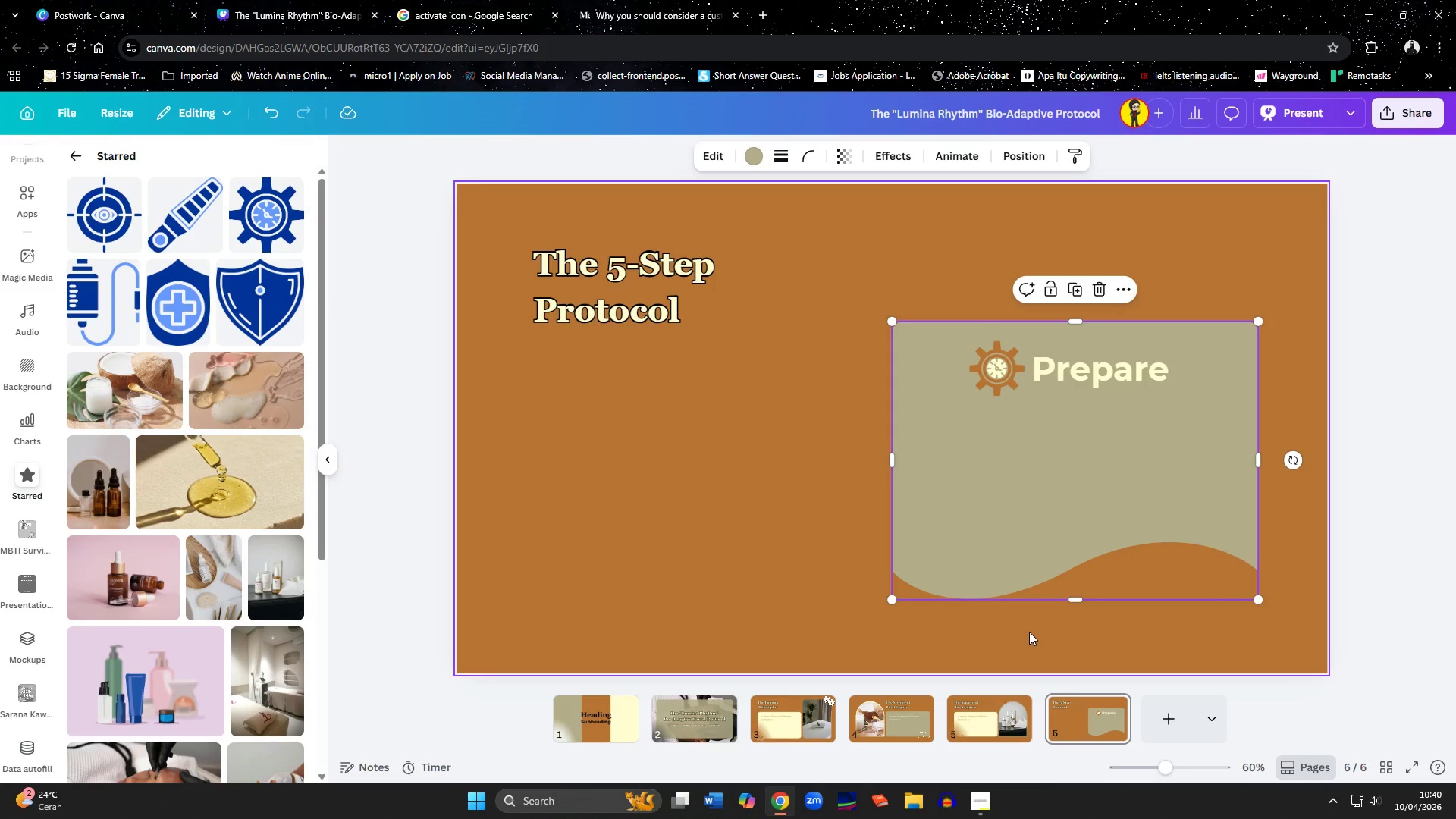 
left_click([1029, 637])
 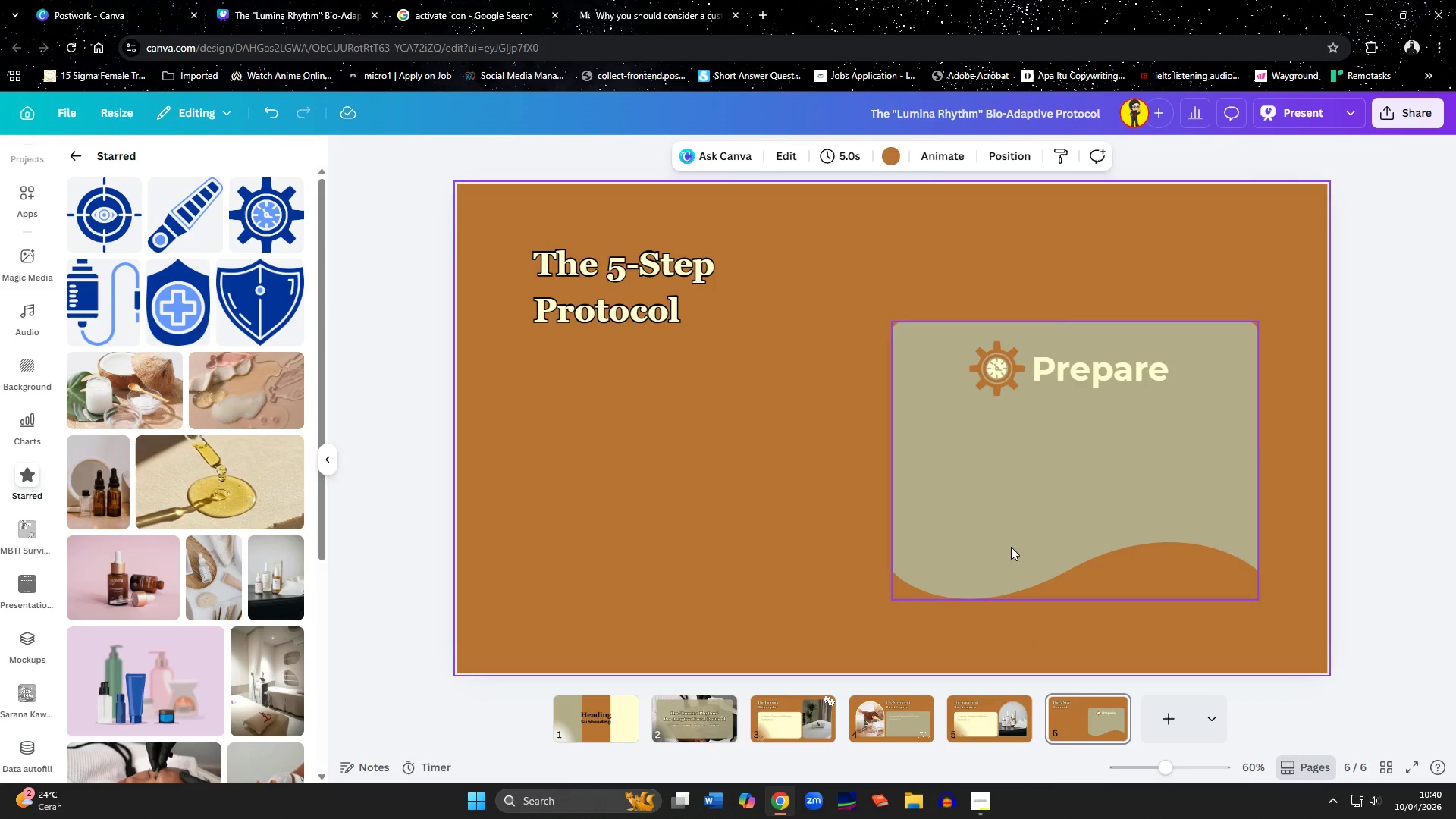 
left_click([1011, 545])
 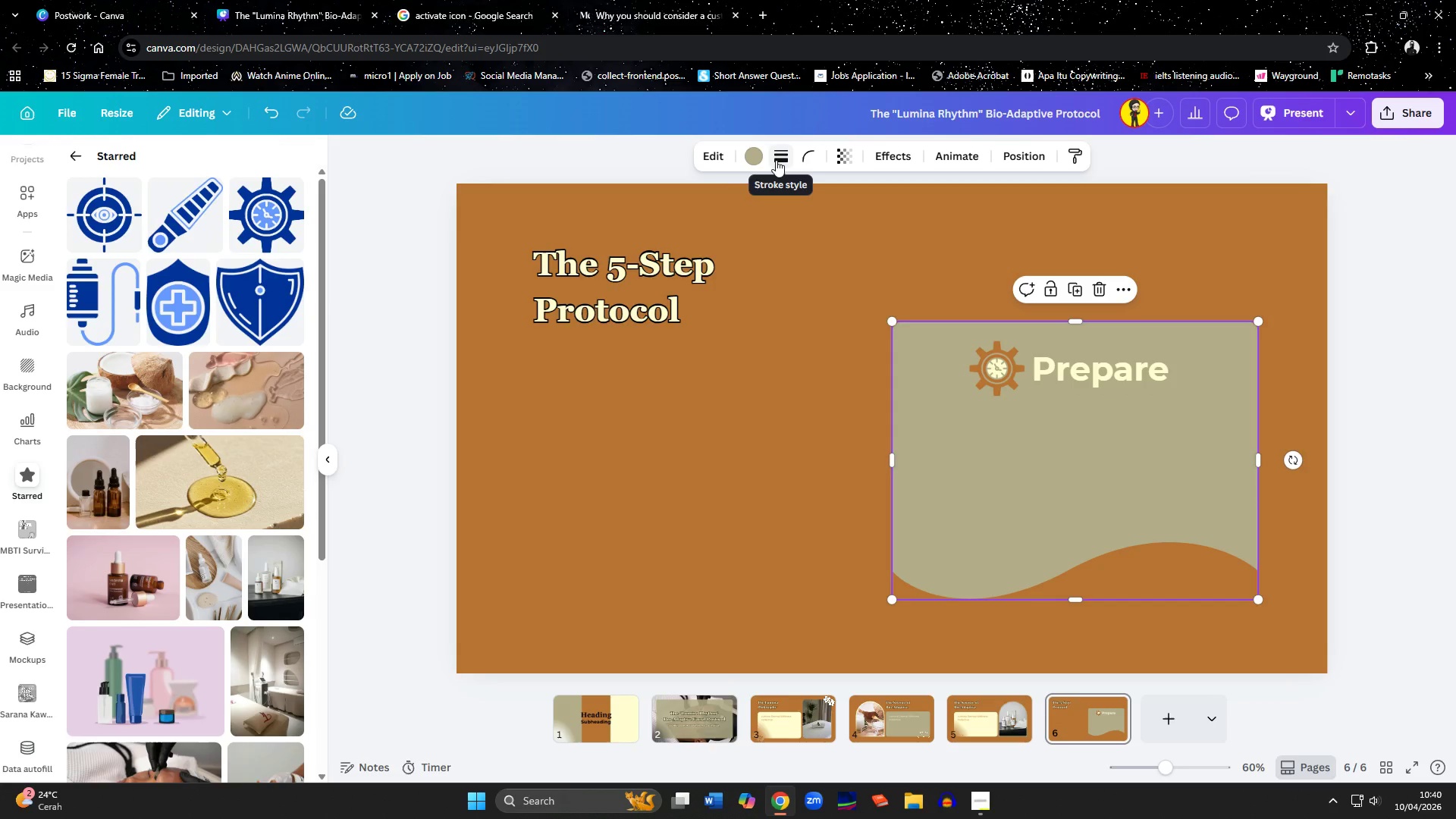 
left_click([776, 160])
 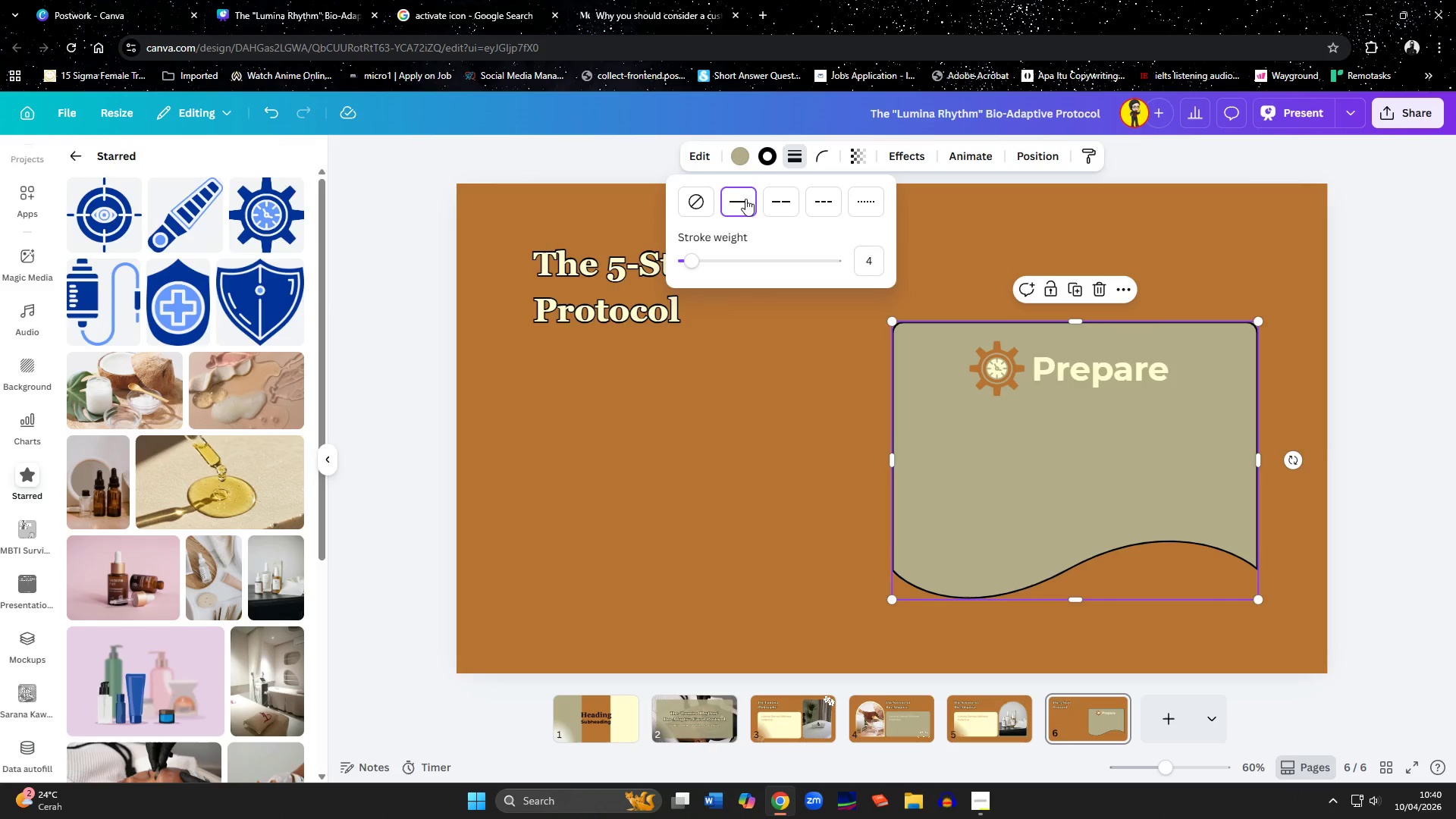 
left_click([763, 156])
 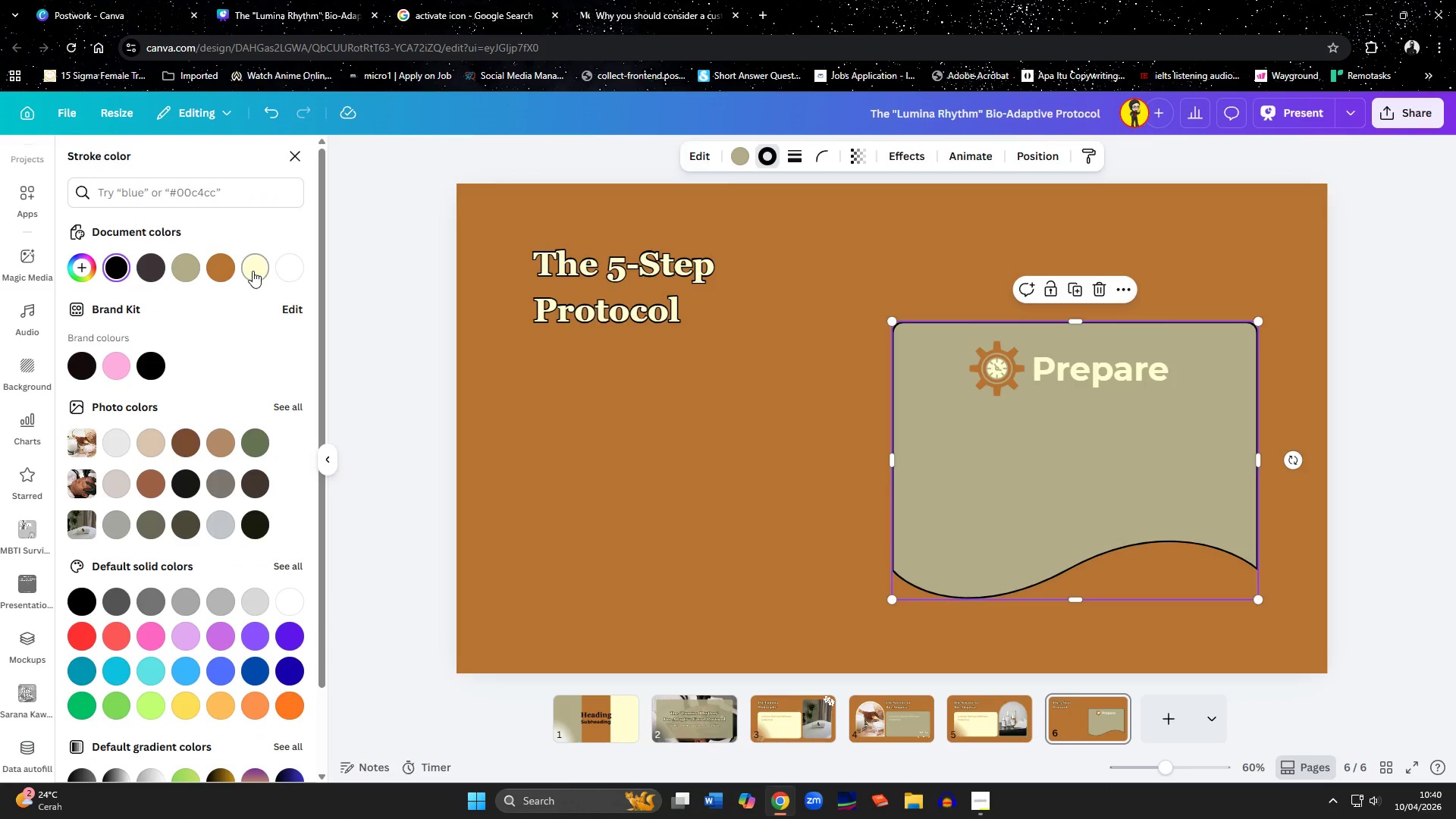 
left_click([253, 271])
 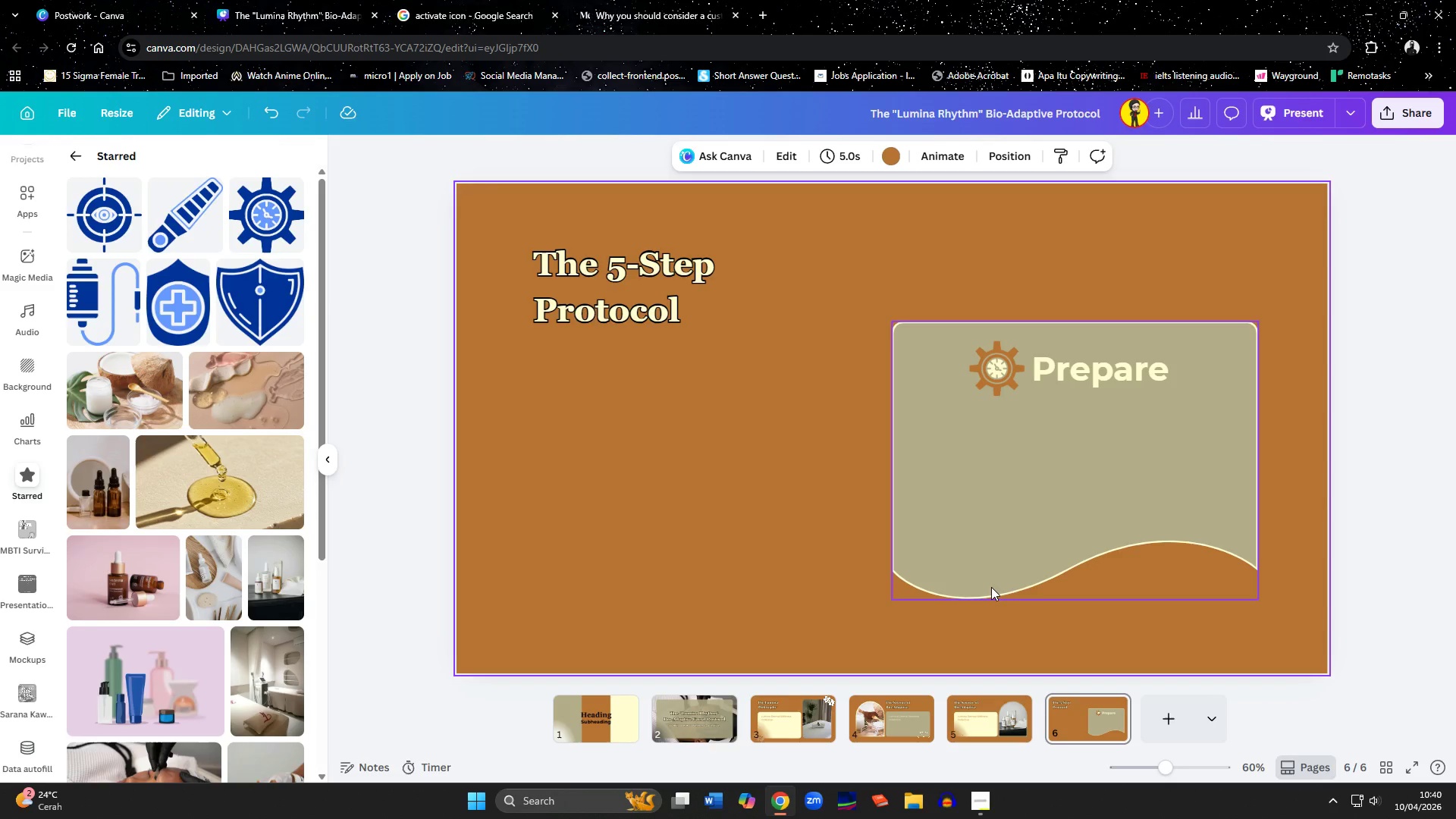 
left_click([991, 587])
 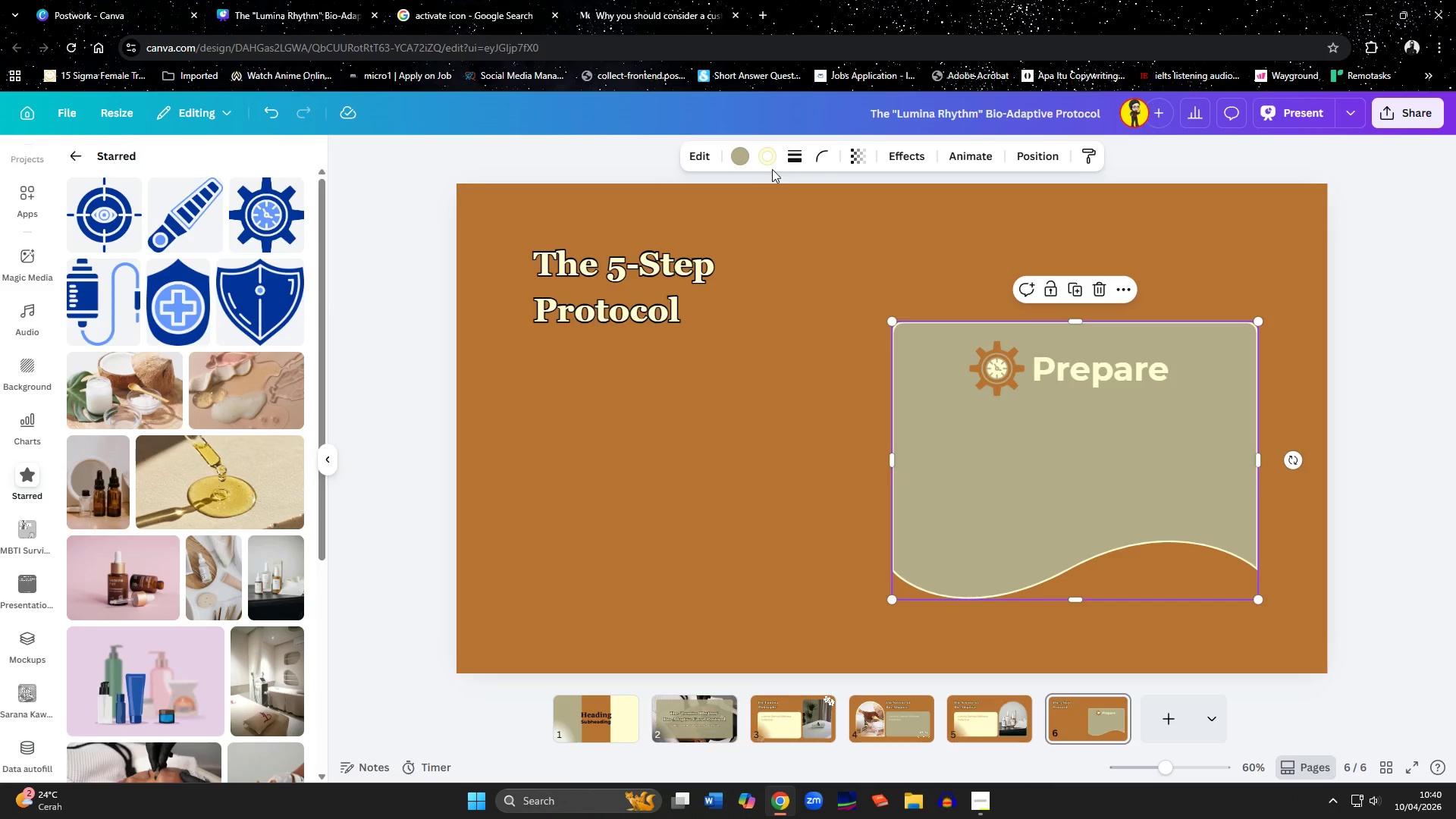 
left_click([771, 165])
 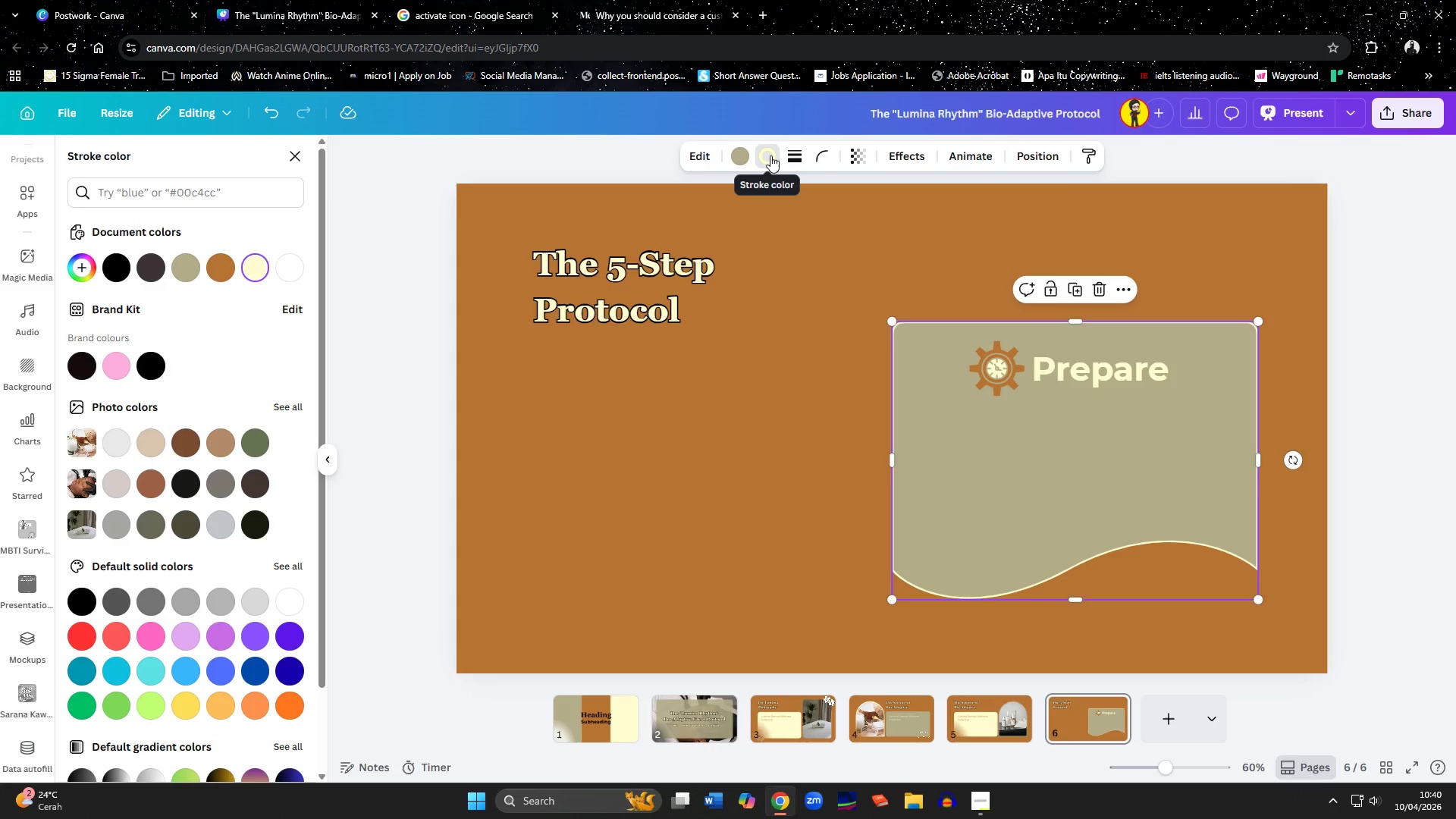 
left_click([770, 155])
 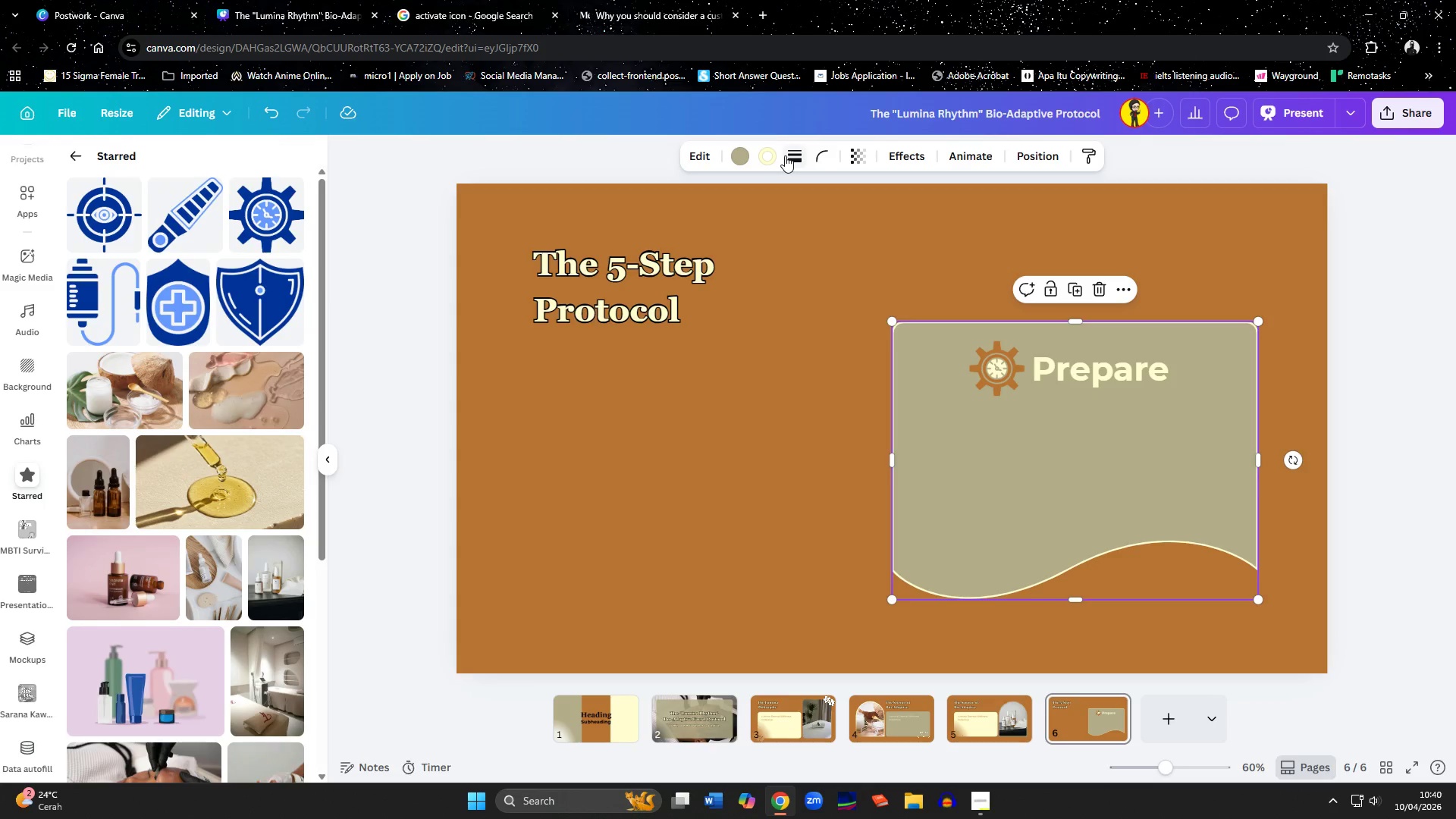 
left_click([785, 155])
 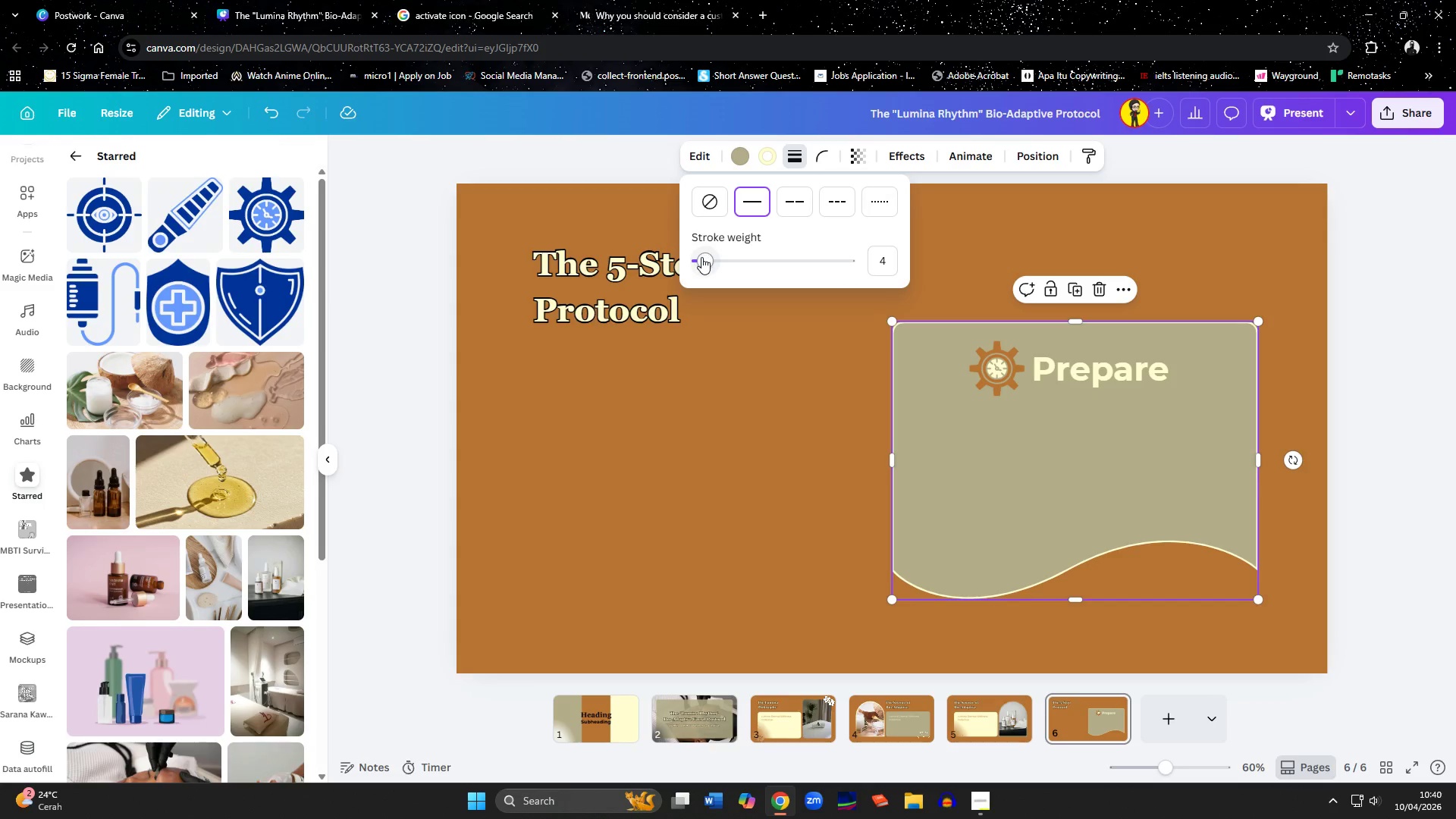 
left_click_drag(start_coordinate=[702, 259], to_coordinate=[712, 265])
 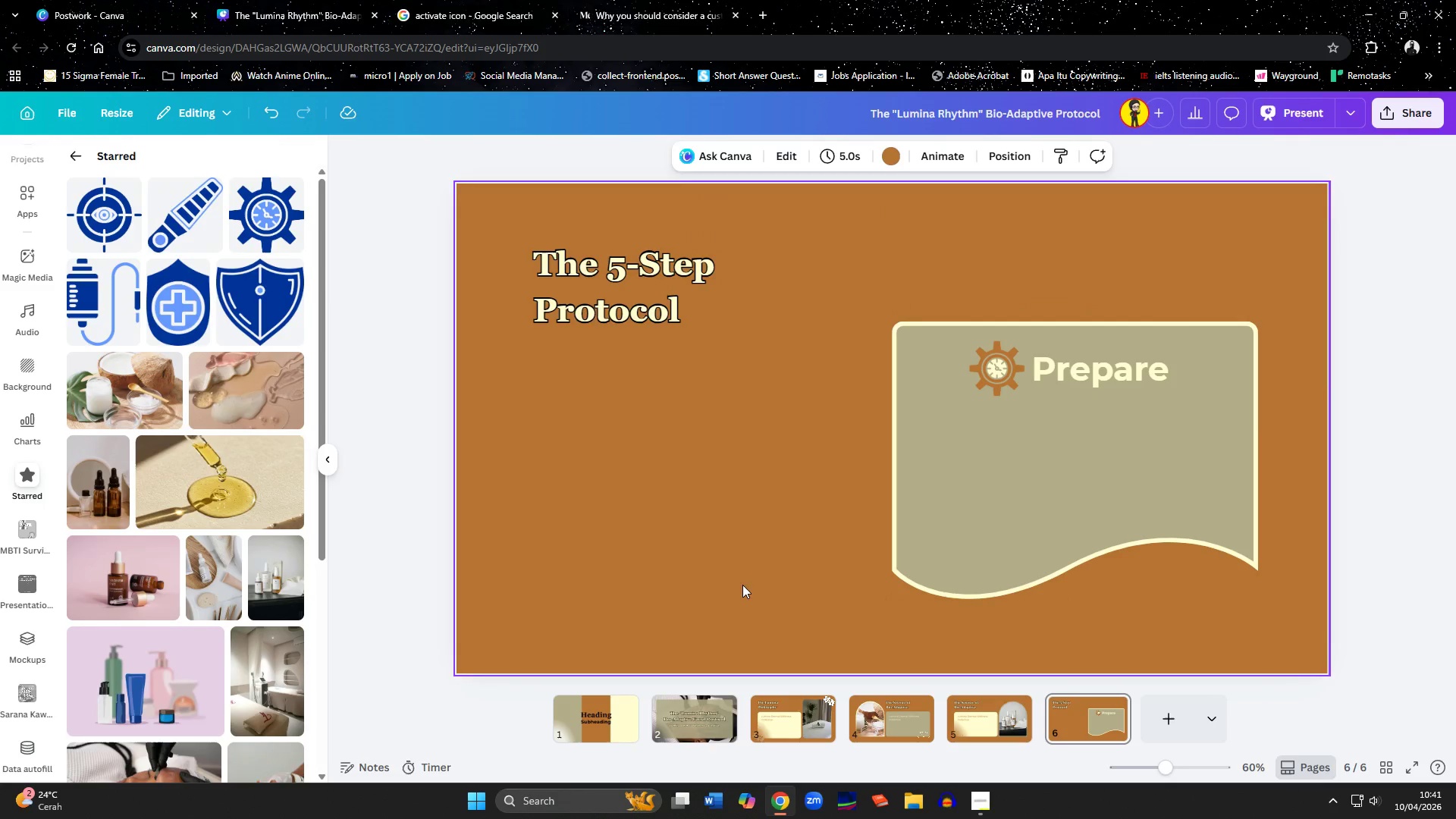 
left_click([742, 585])
 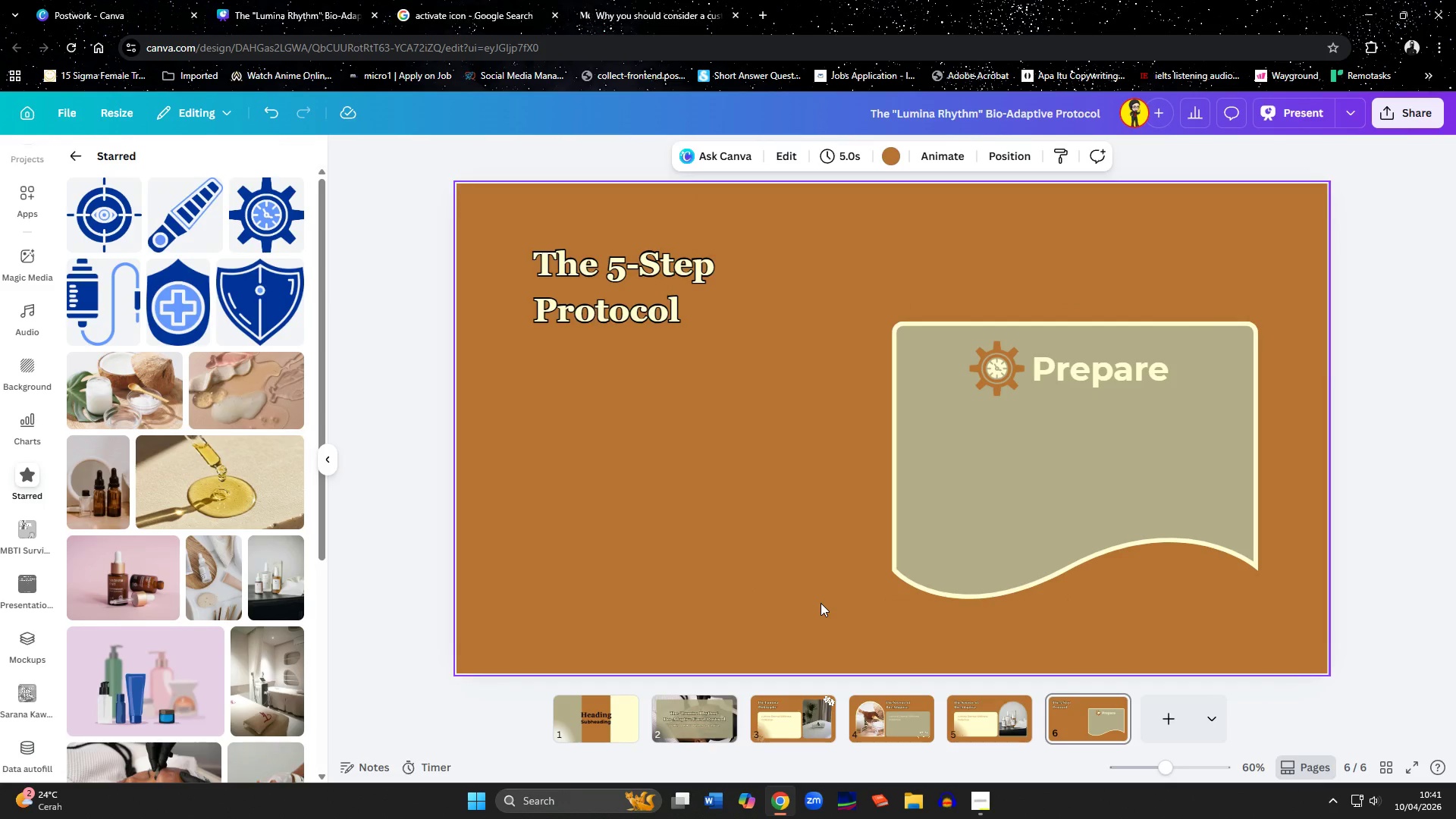 
left_click([821, 603])
 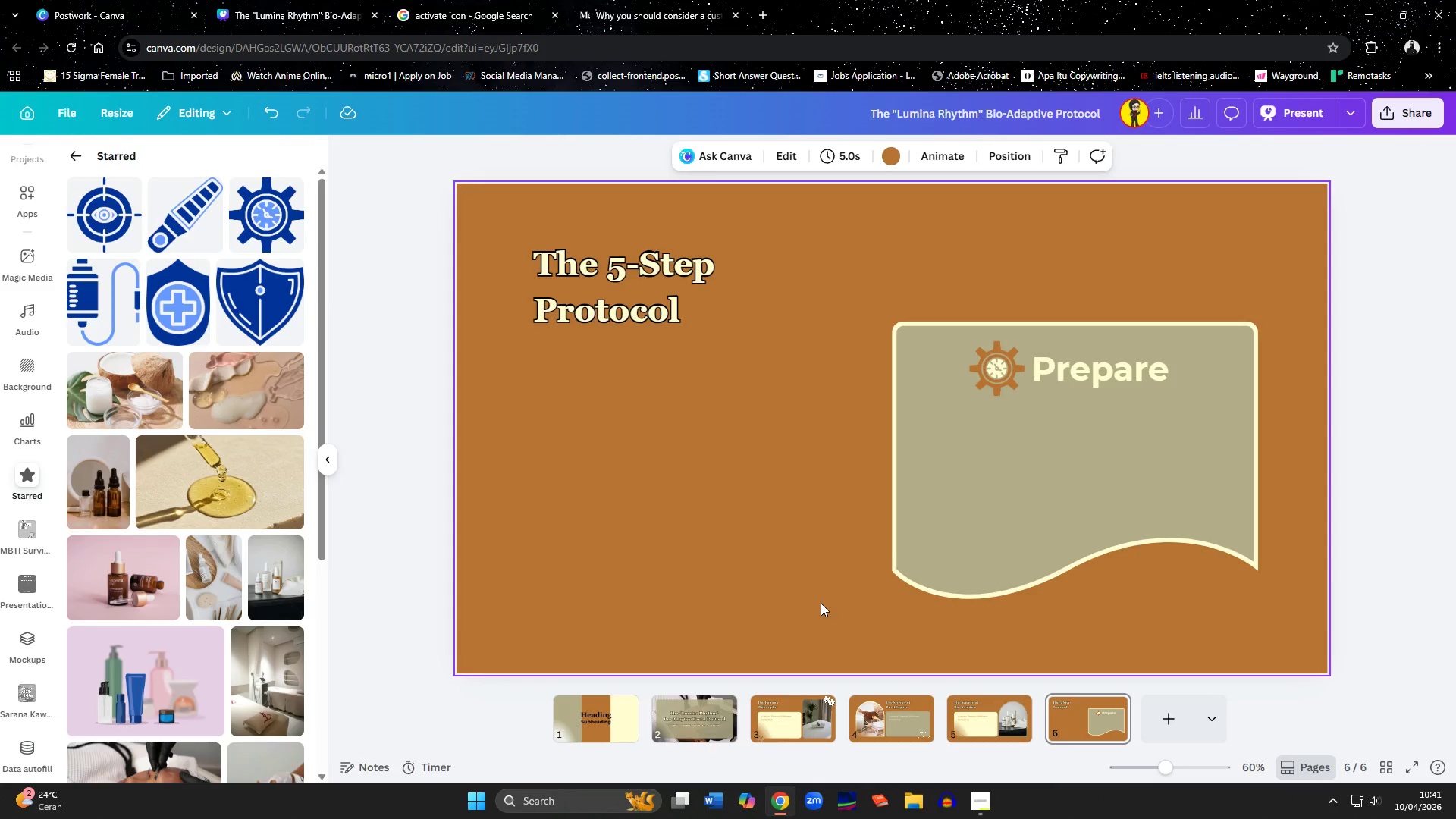 
left_click([1052, 563])
 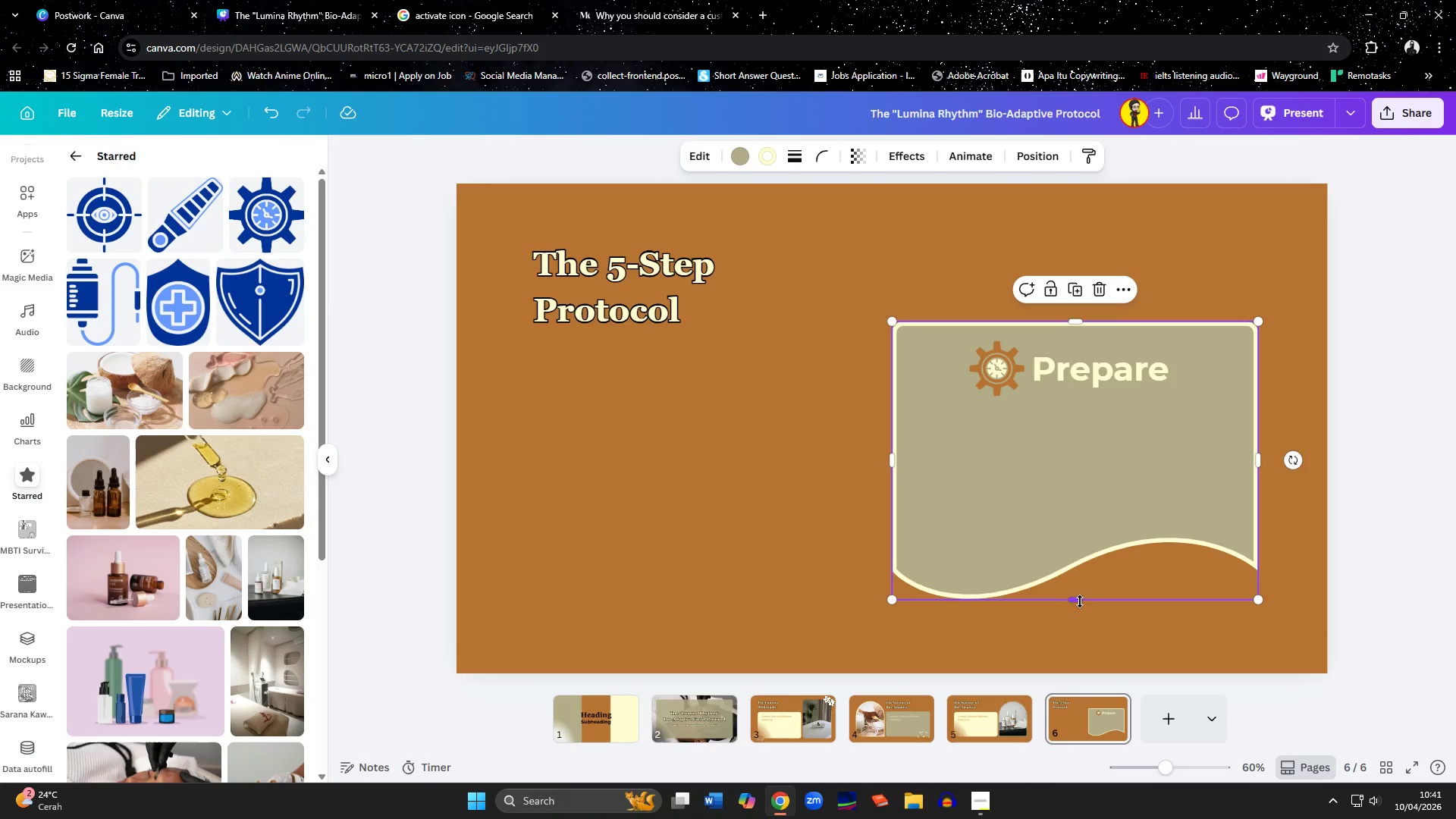 
left_click_drag(start_coordinate=[1080, 601], to_coordinate=[1080, 632])
 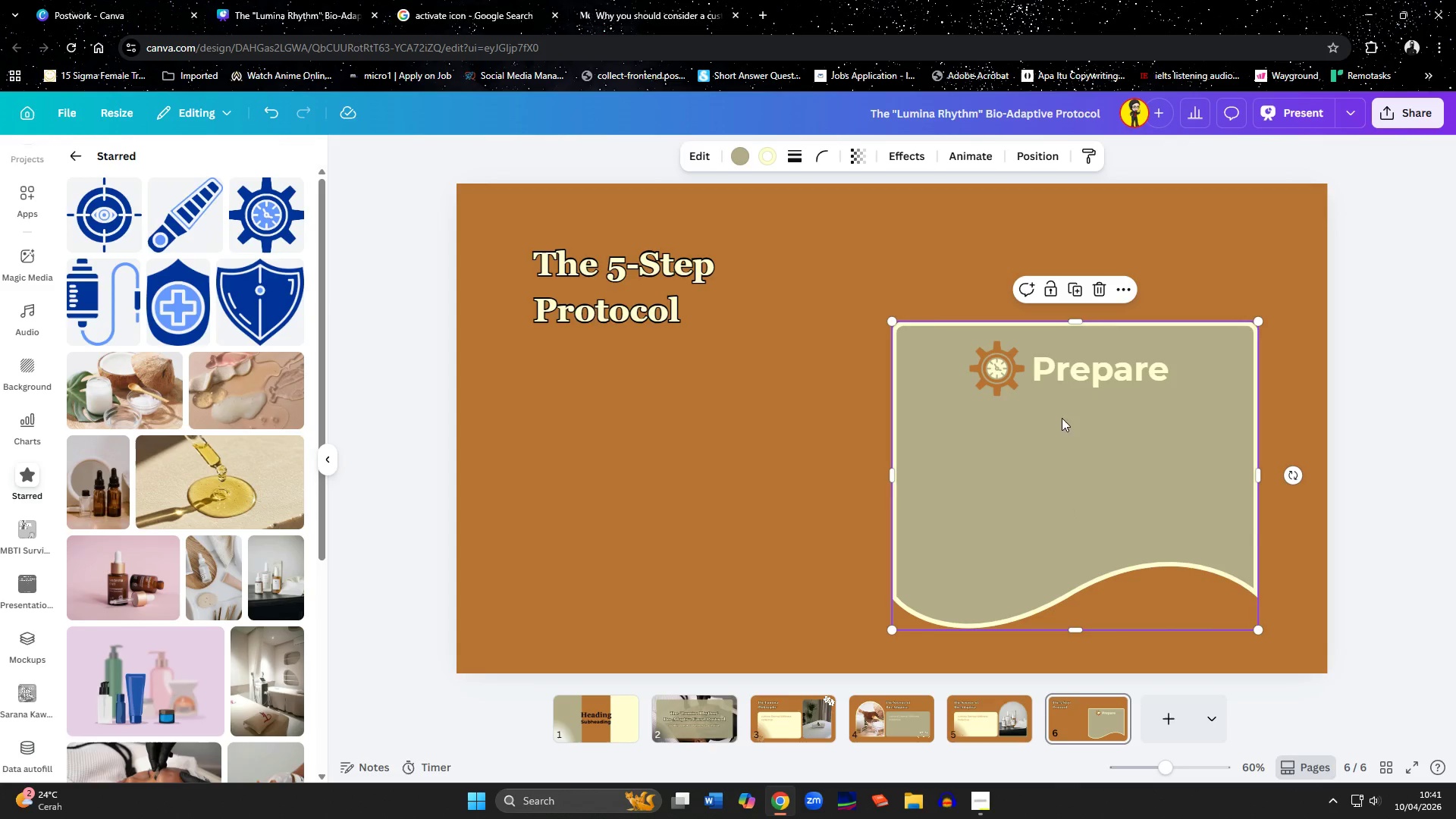 
hold_key(key=ShiftLeft, duration=0.8)
left_click_drag(start_coordinate=[1062, 374], to_coordinate=[1062, 367])
 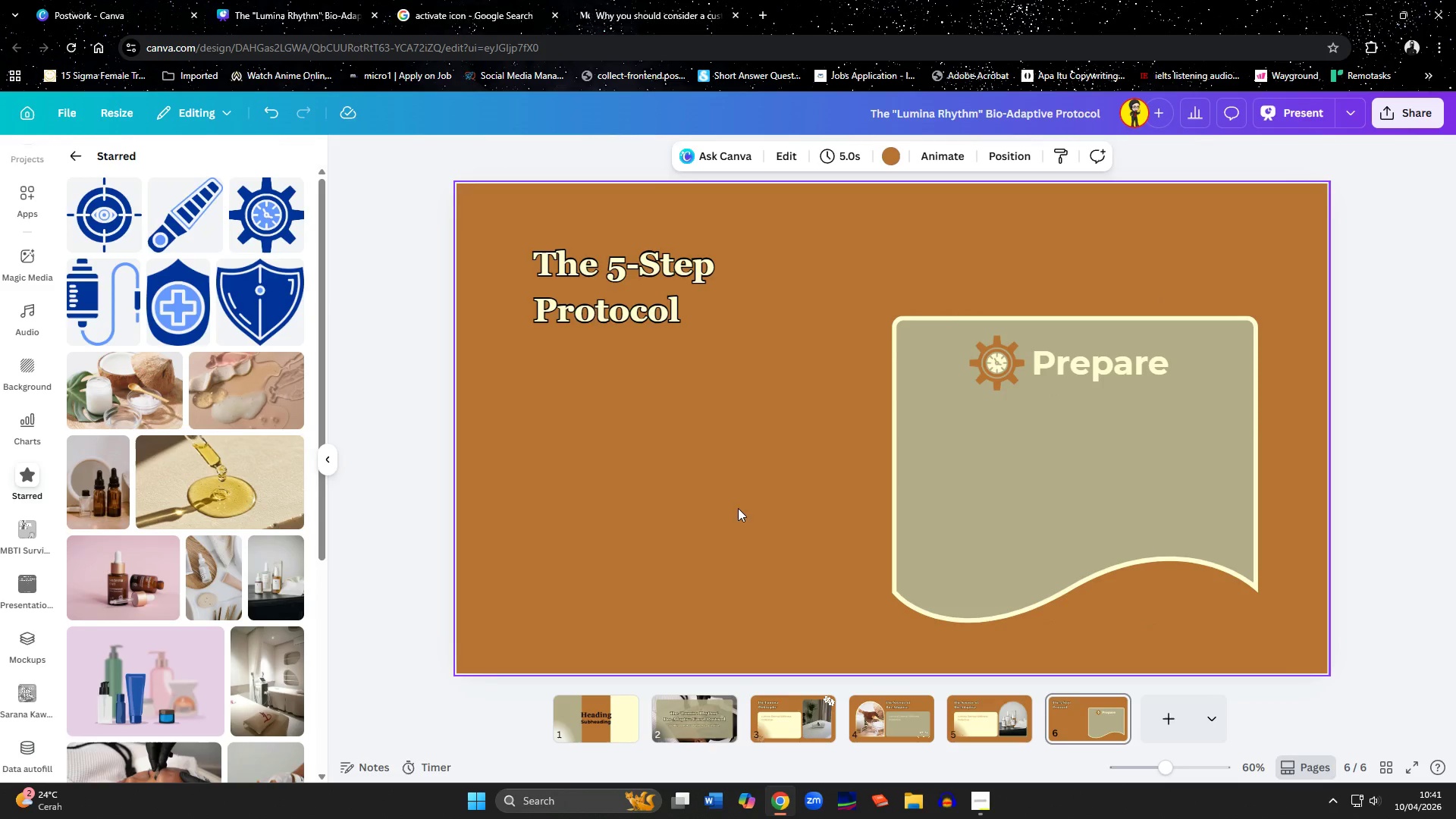 
left_click([752, 500])
 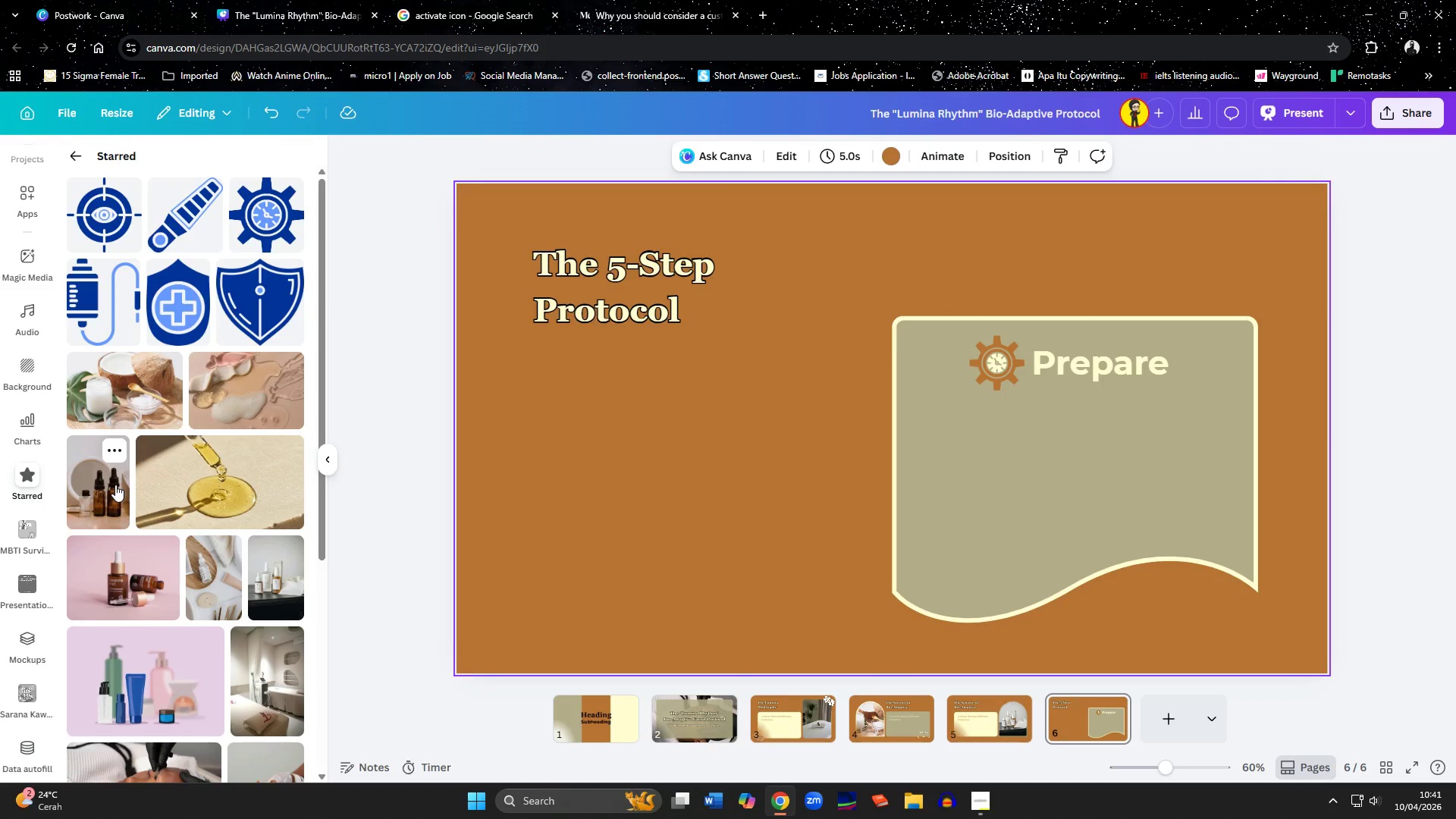 
scroll: coordinate [146, 528], scroll_direction: down, amount: 5.0
 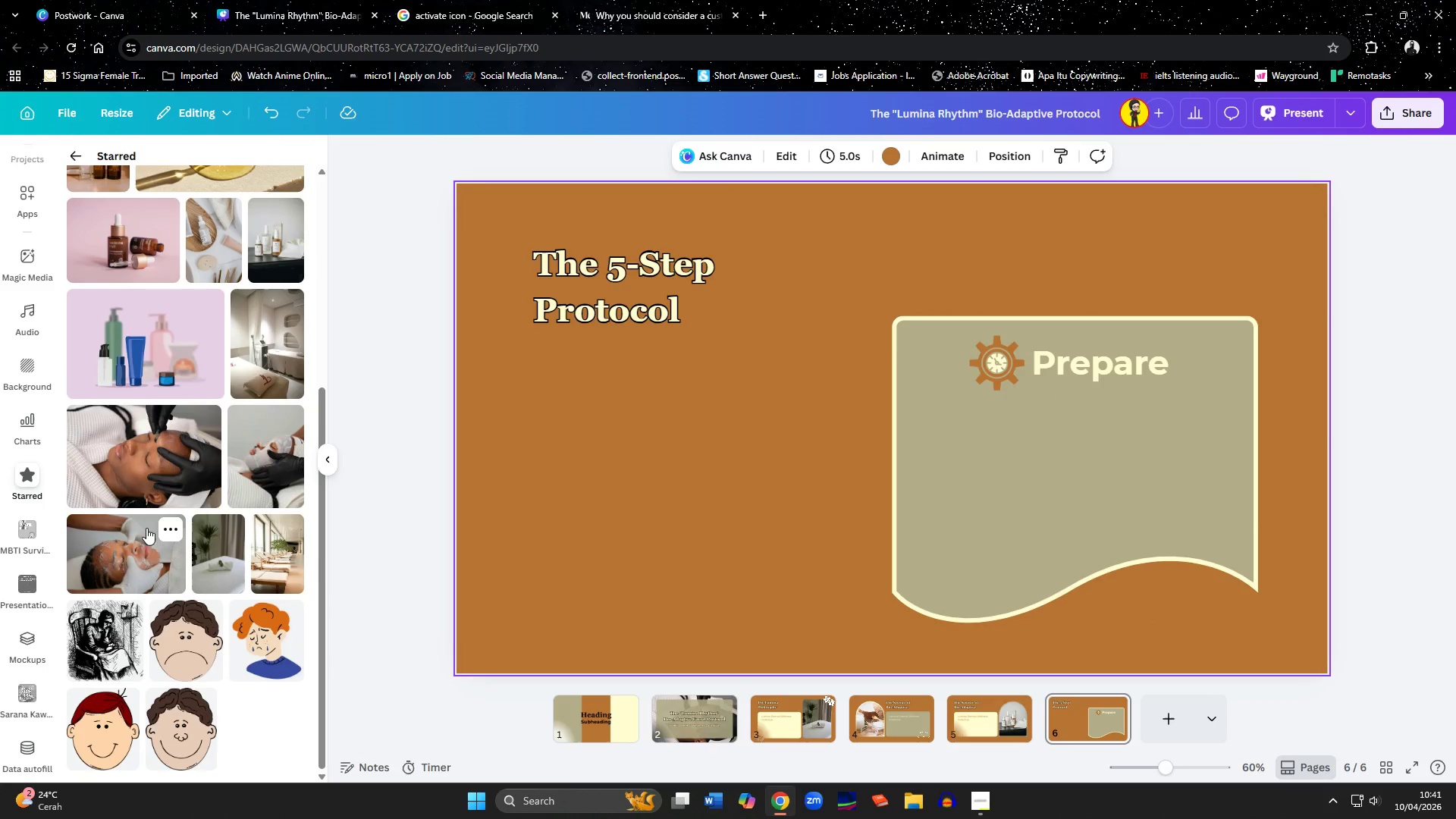 
scroll: coordinate [30, 278], scroll_direction: up, amount: 18.0
 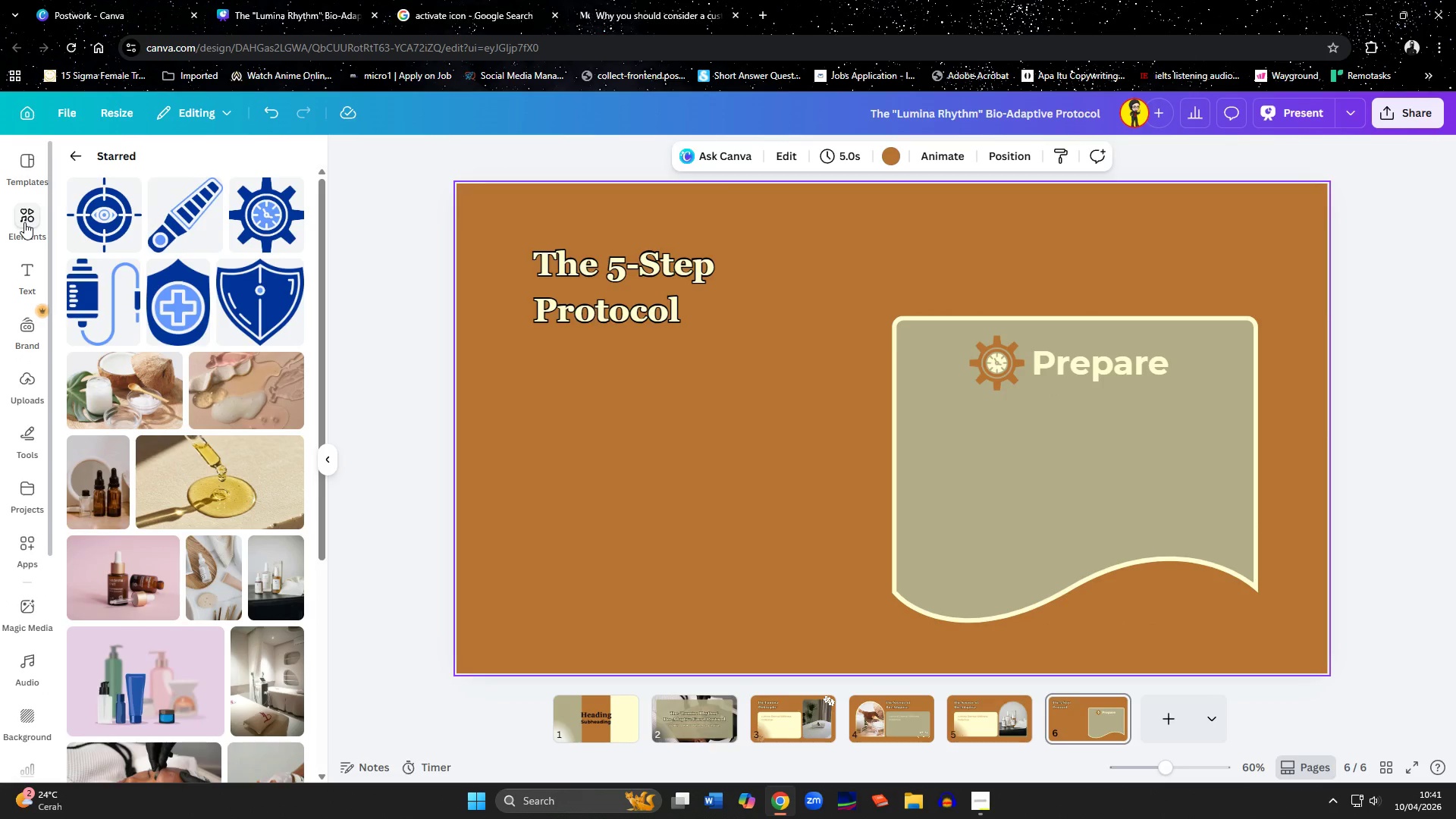 
left_click([24, 222])
 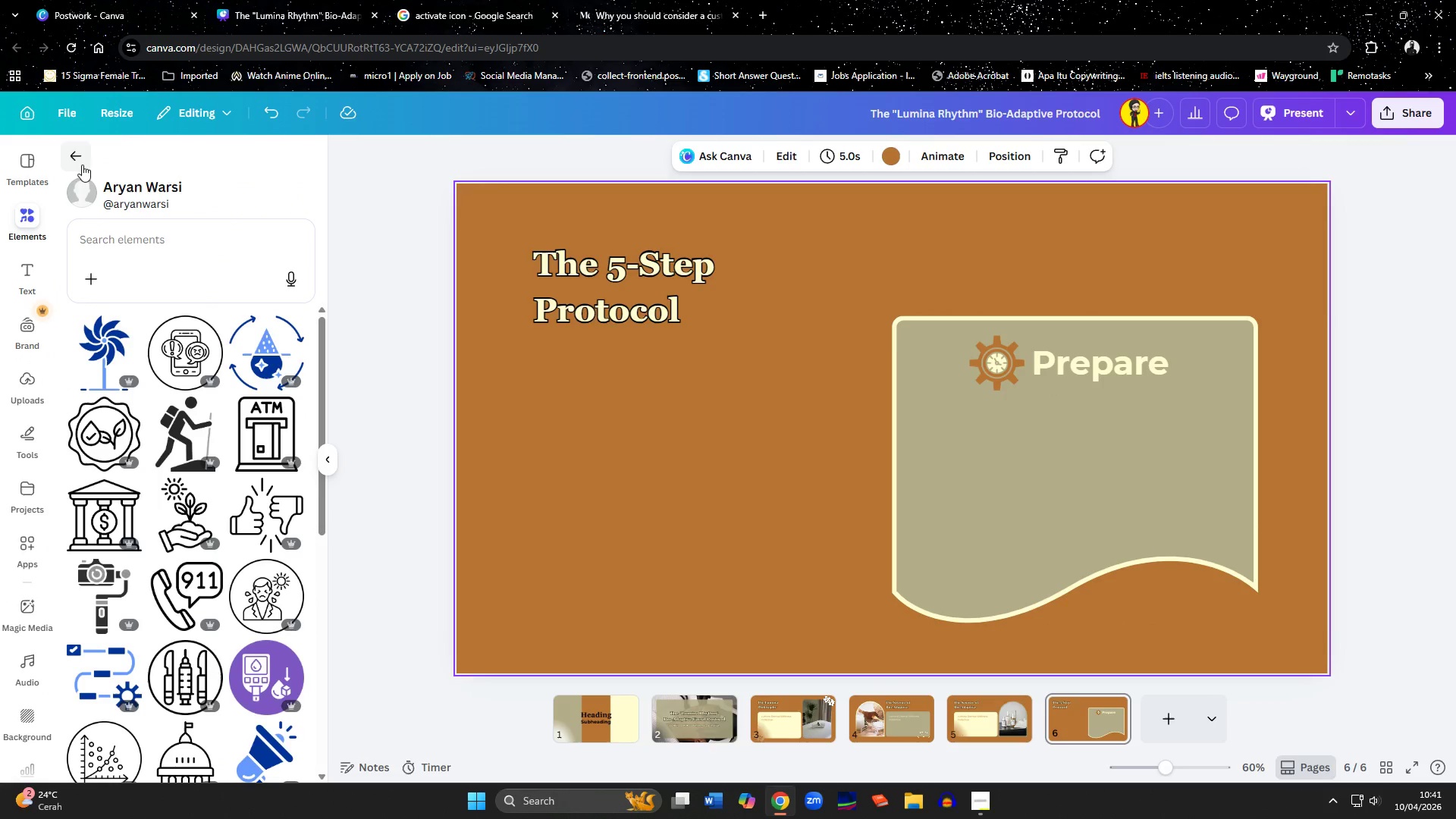 
left_click([78, 158])
 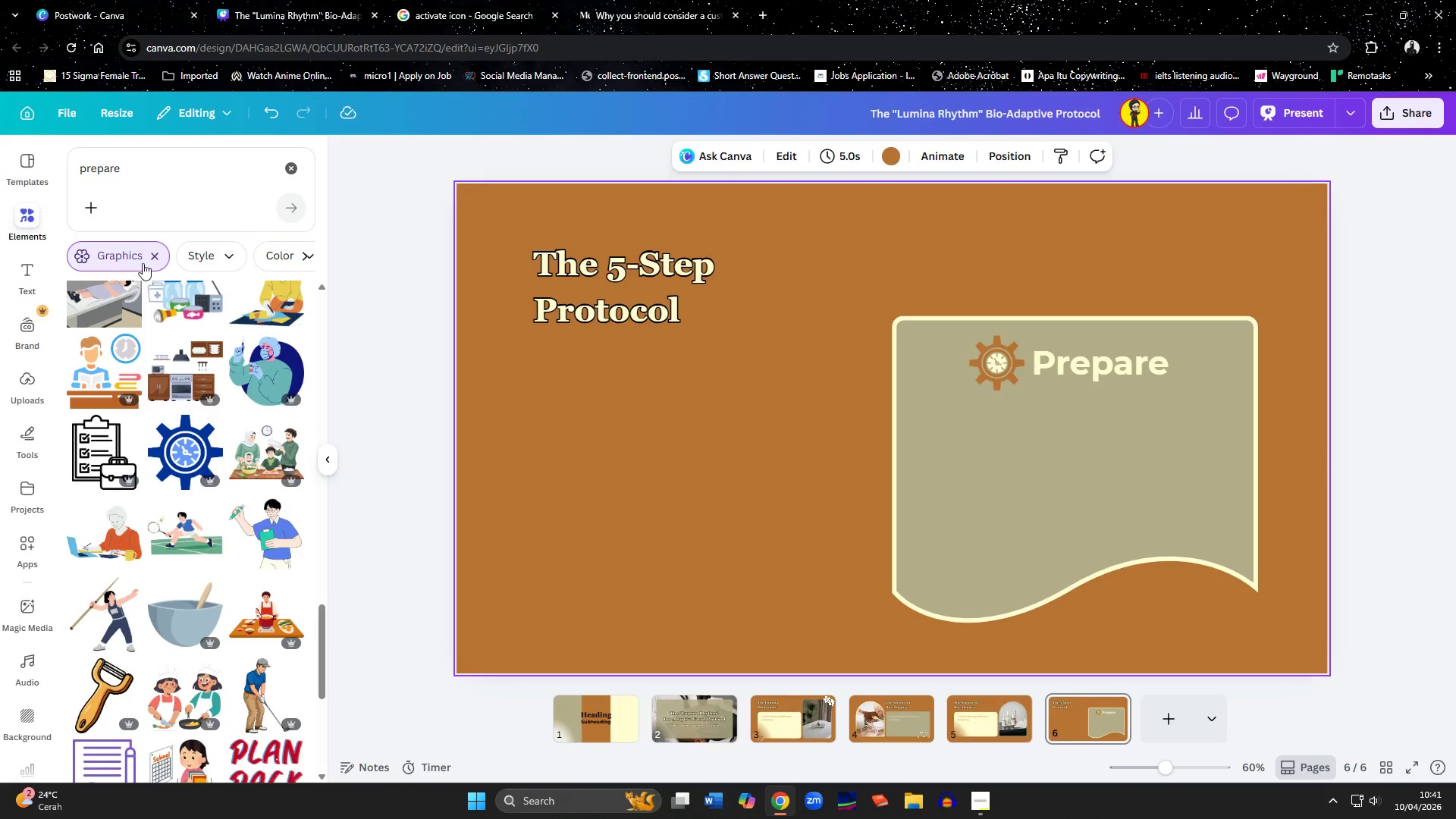 
mouse_move([228, 285])
 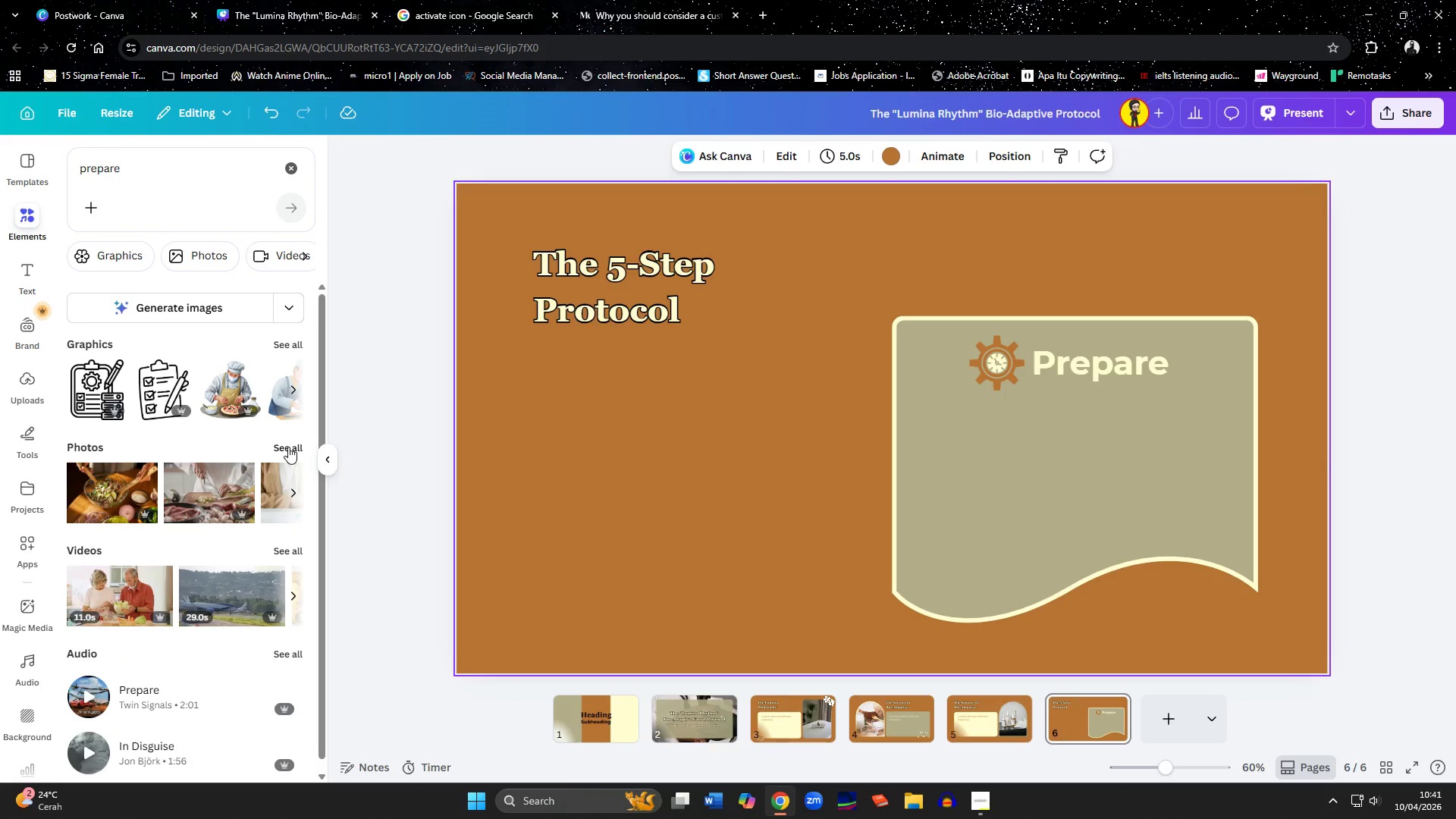 
left_click([288, 447])
 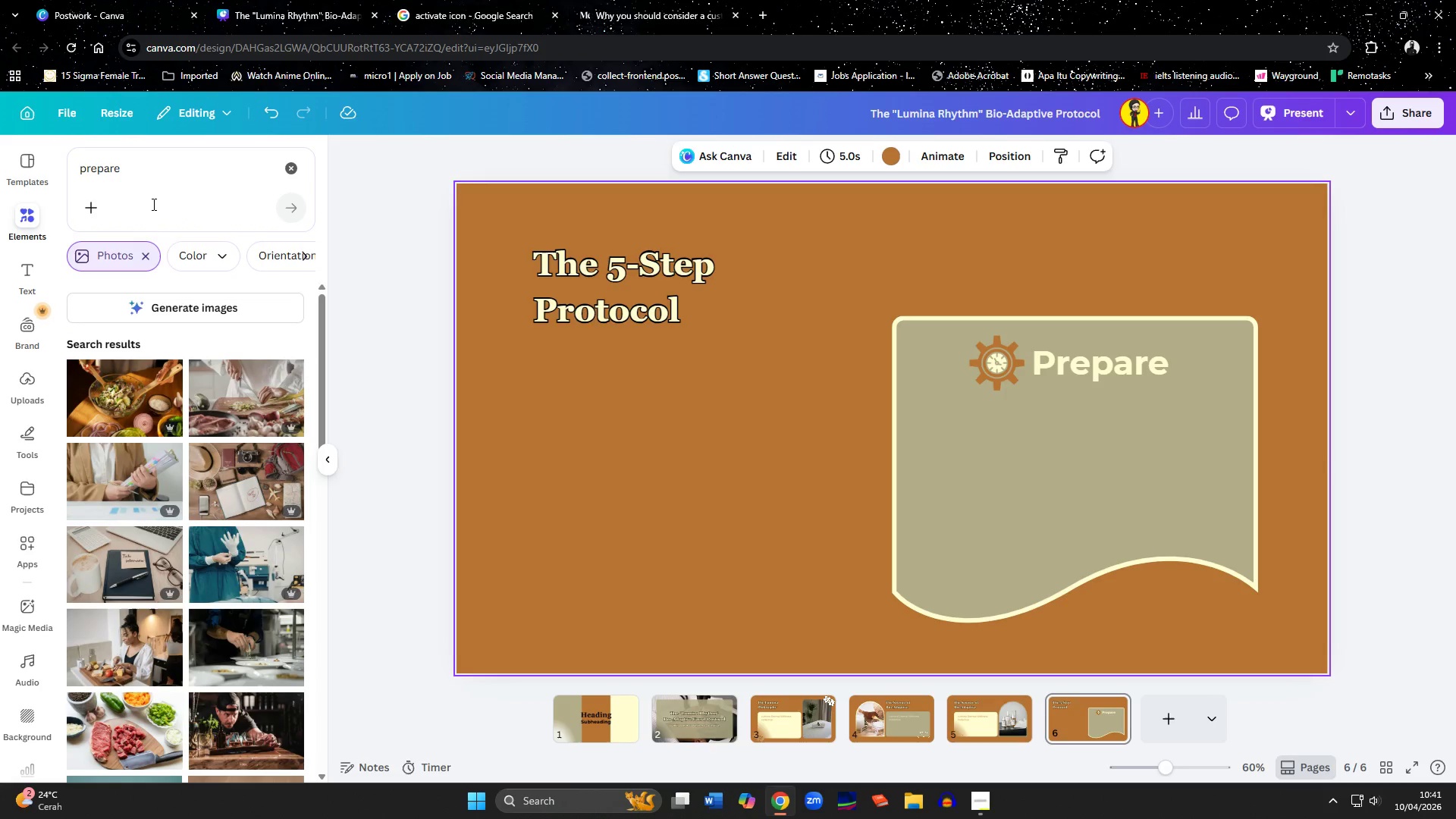 
left_click_drag(start_coordinate=[152, 183], to_coordinate=[58, 183])
 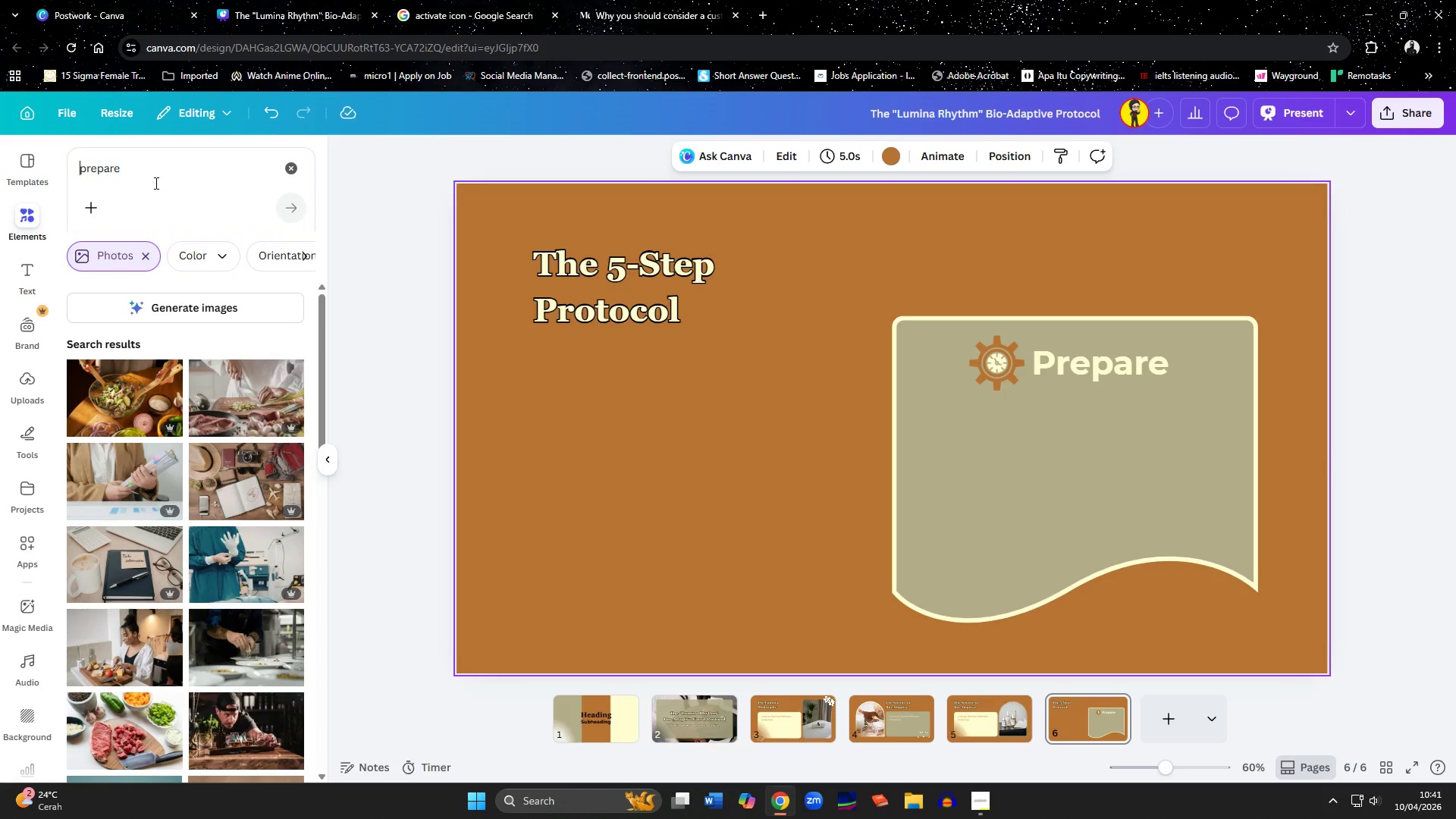 
left_click([155, 183])
 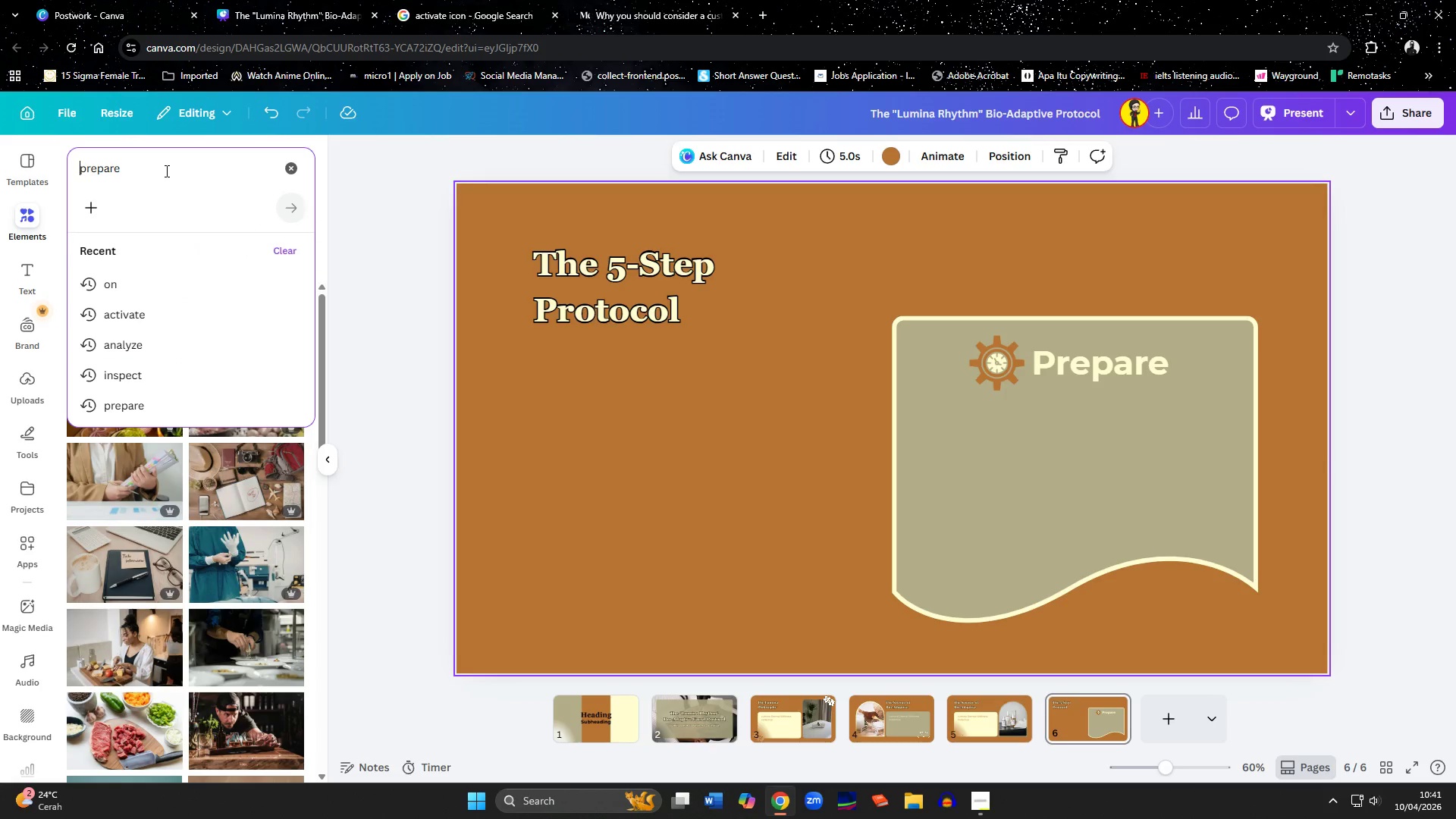 
type(facial )
 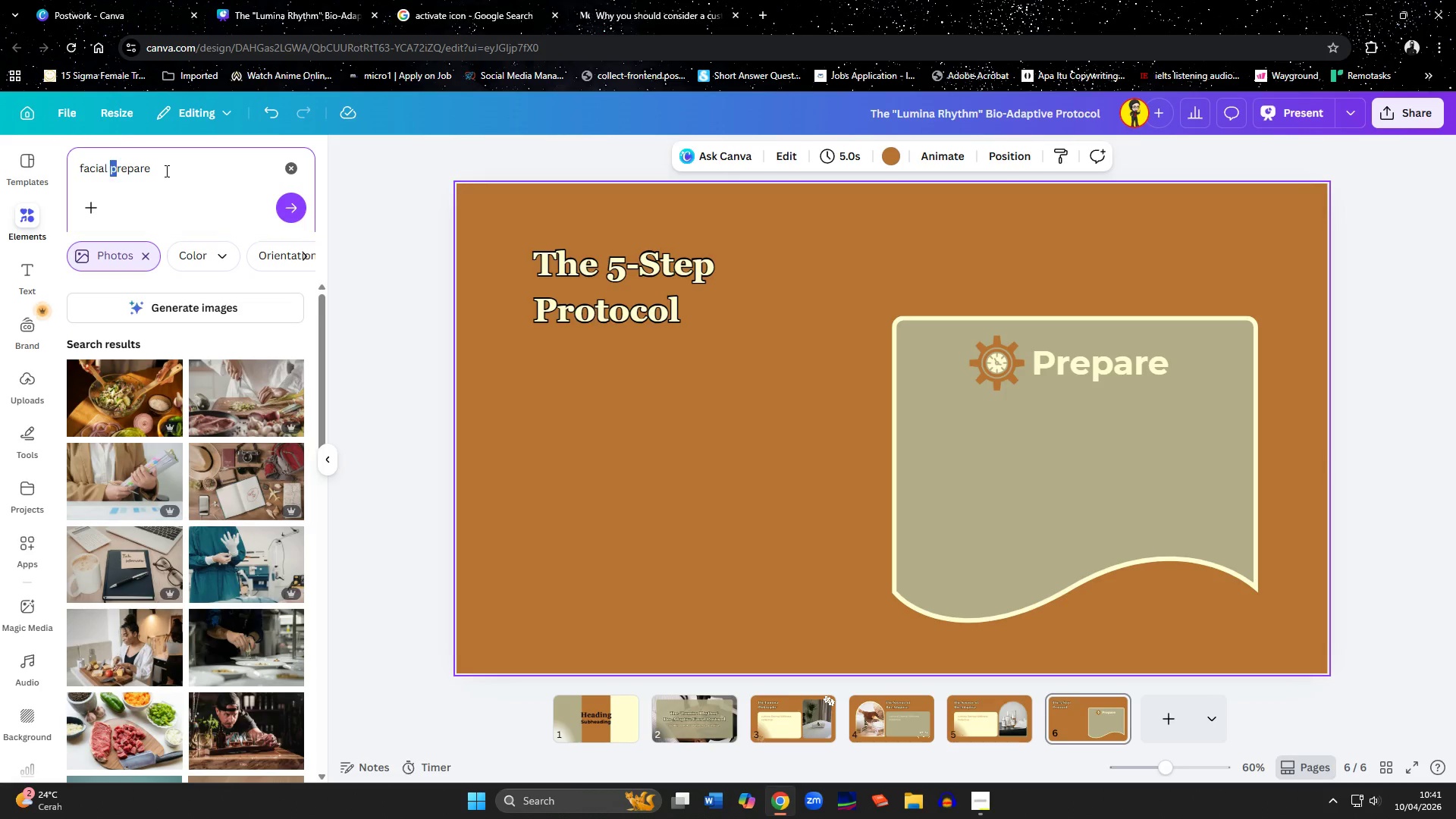 
key(Shift+ArrowRight)
 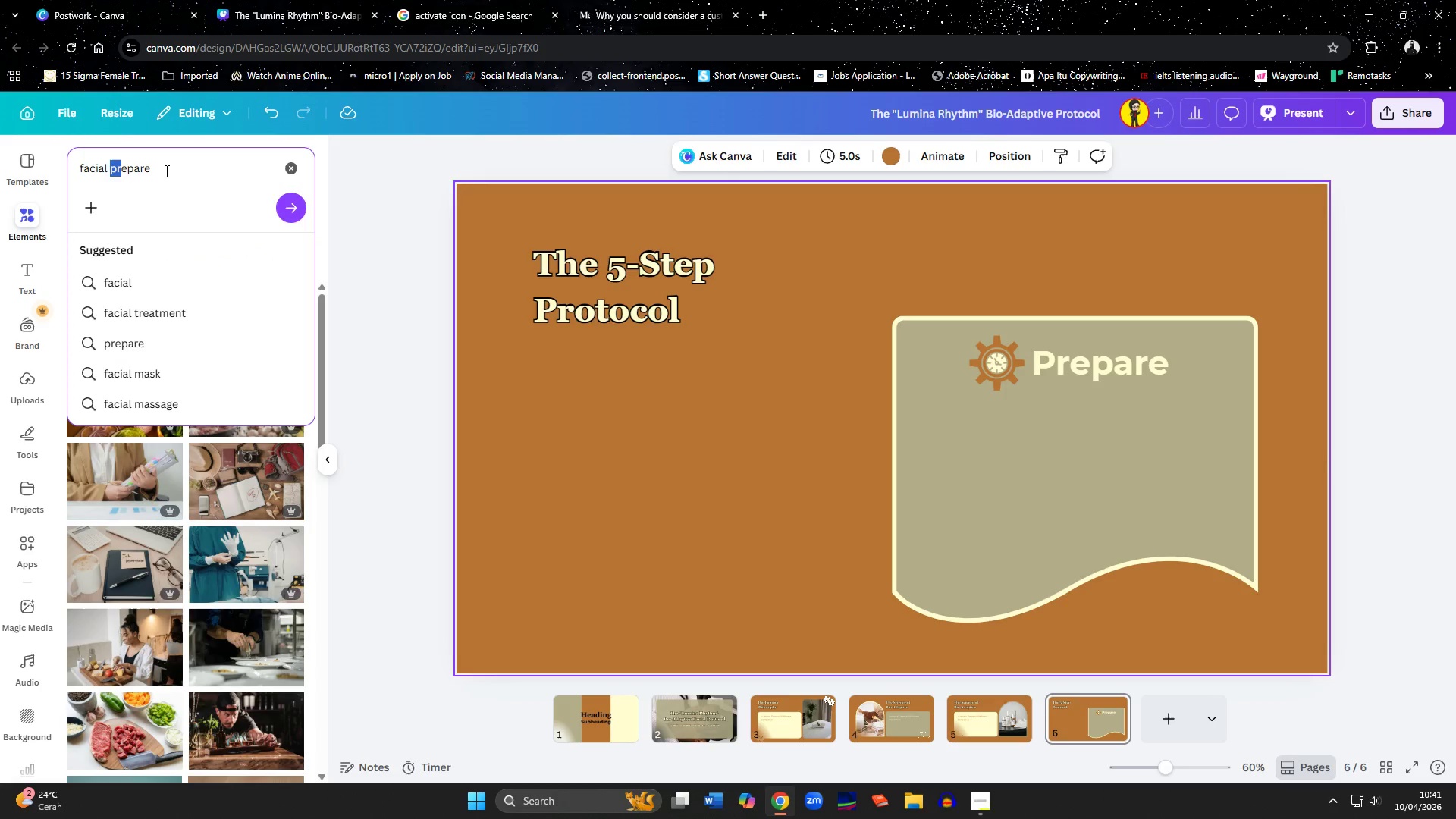 
key(Shift+ArrowRight)
 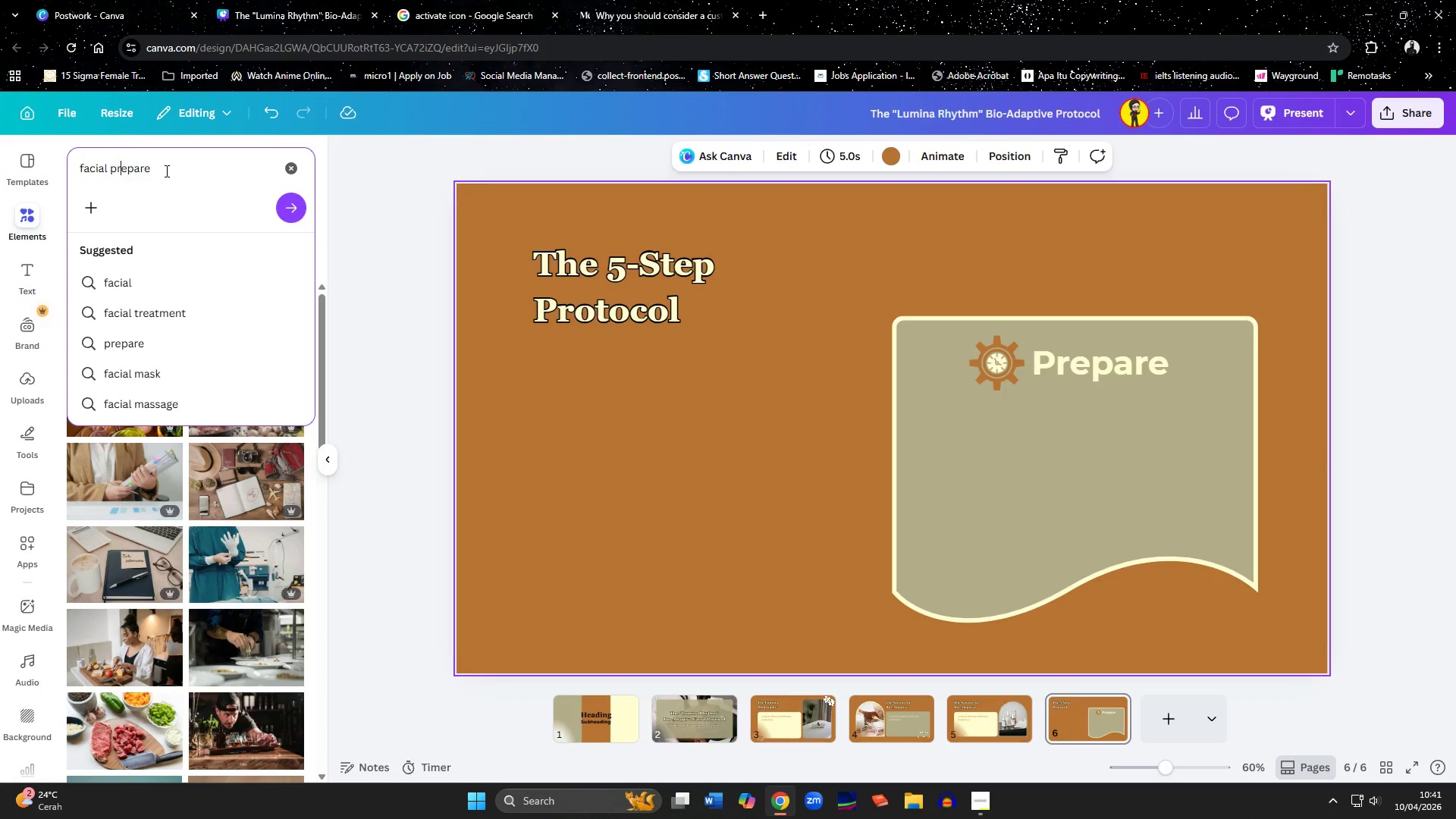 
key(ArrowRight)
 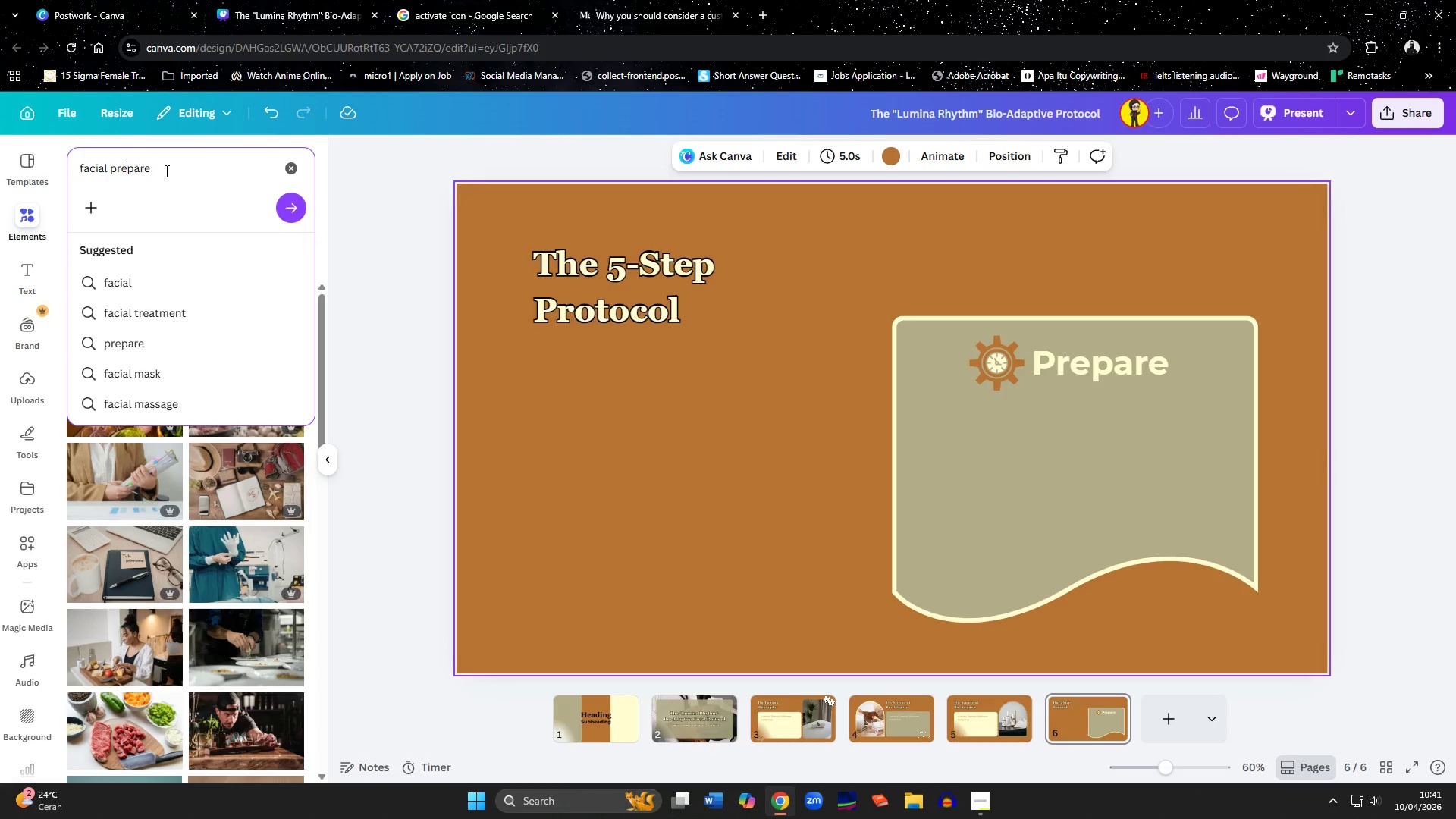 
key(ArrowRight)
 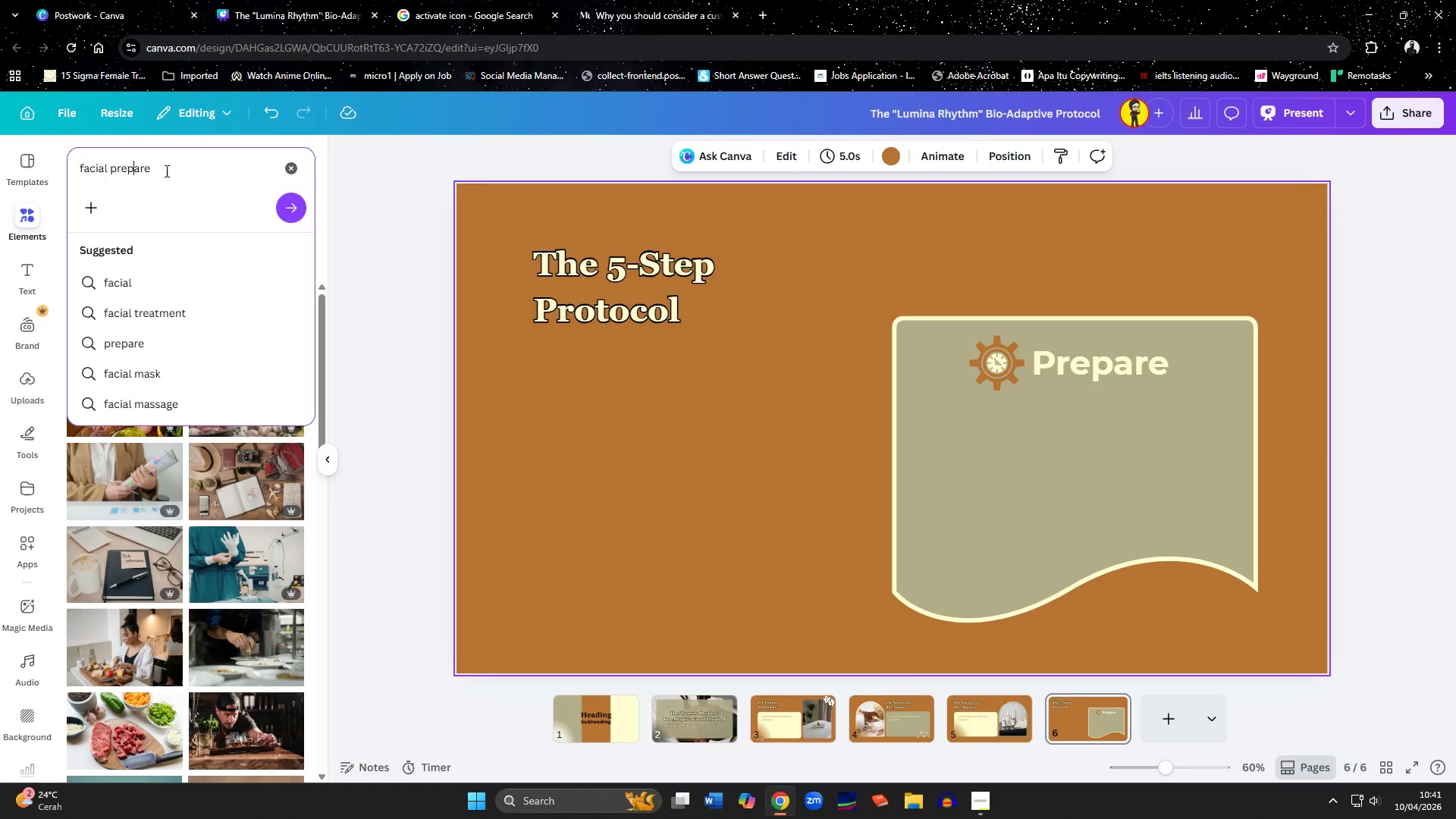 
key(ArrowRight)
 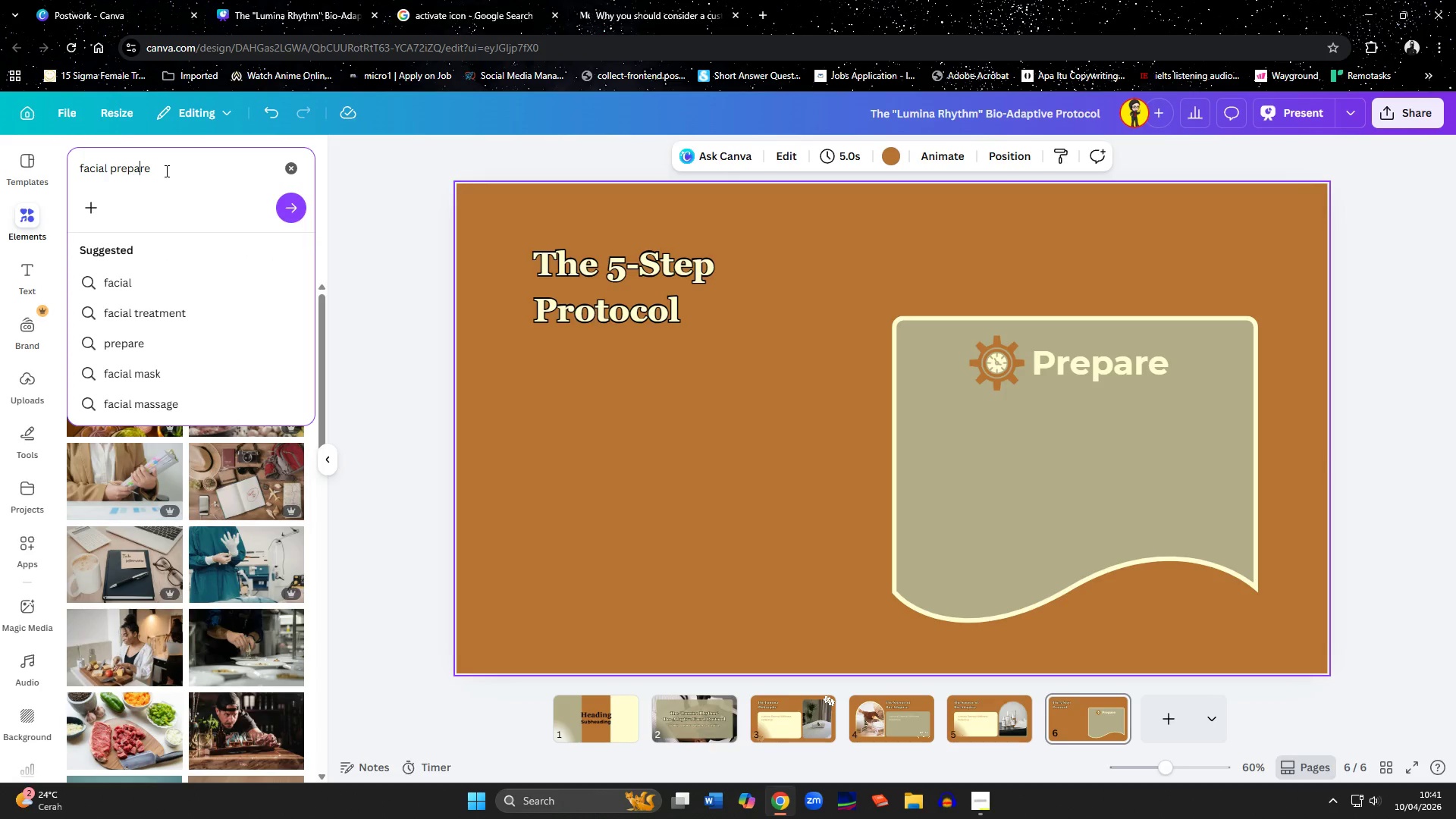 
key(ArrowRight)
 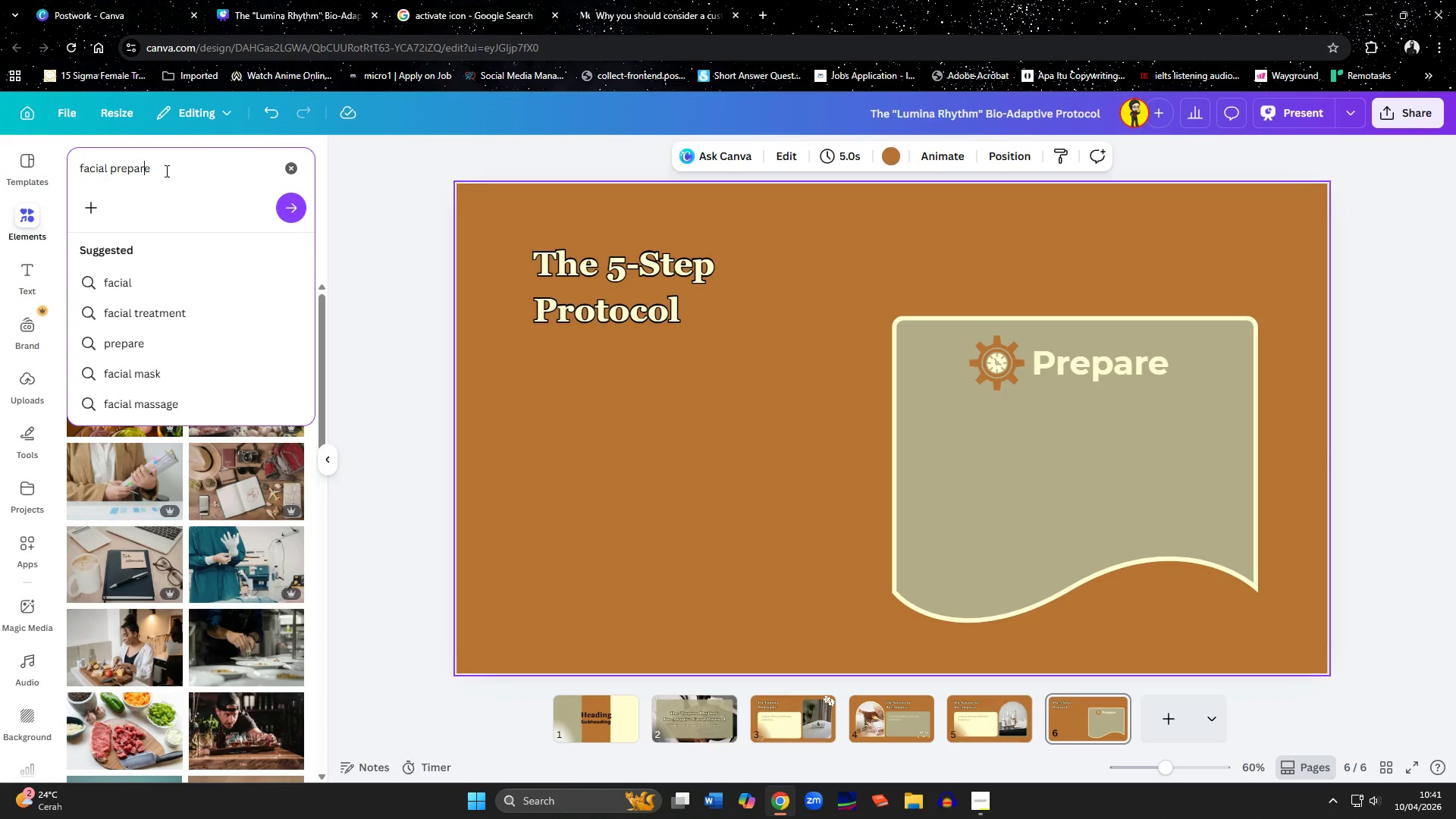 
key(ArrowRight)
 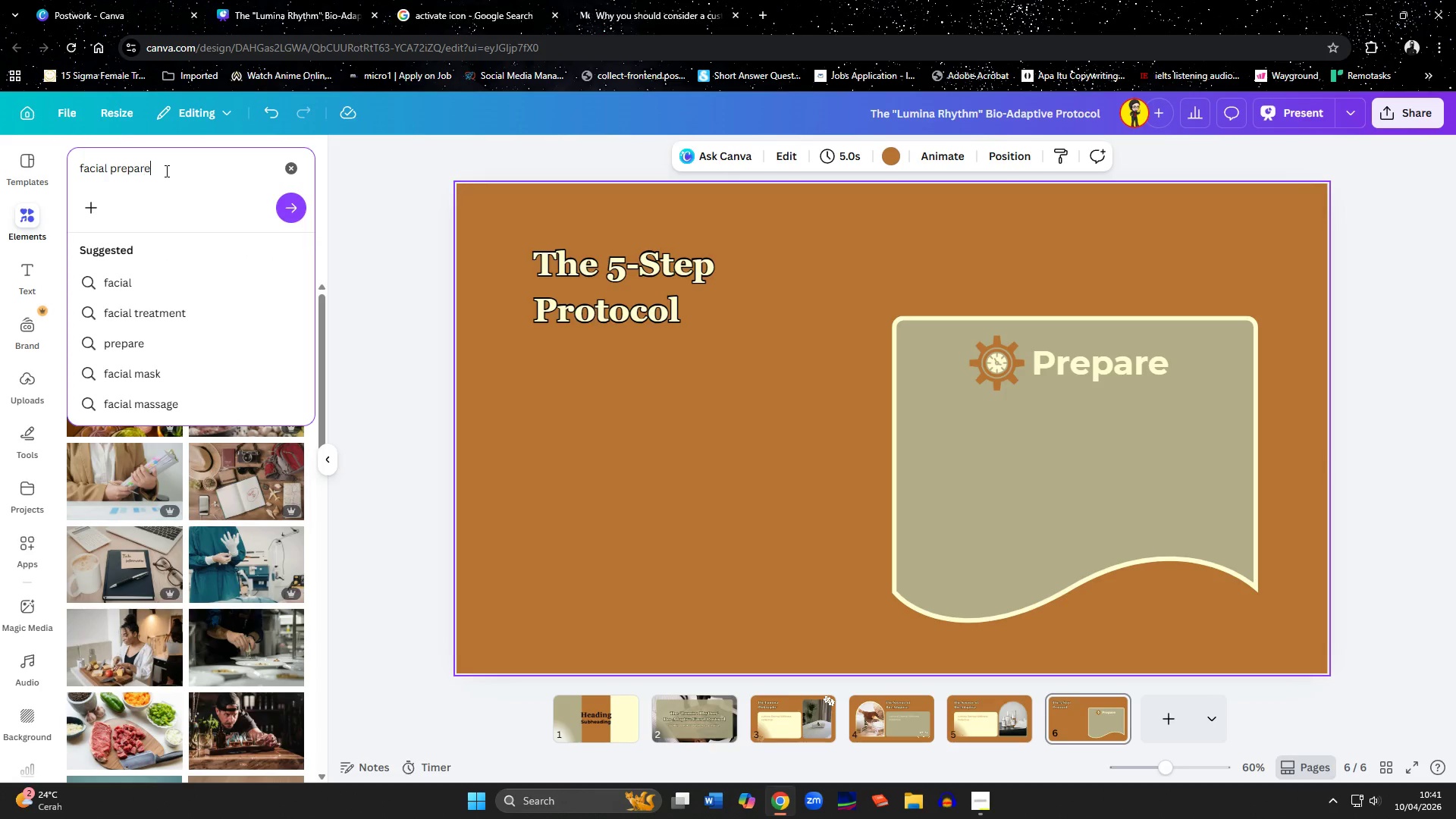 
key(ArrowRight)
 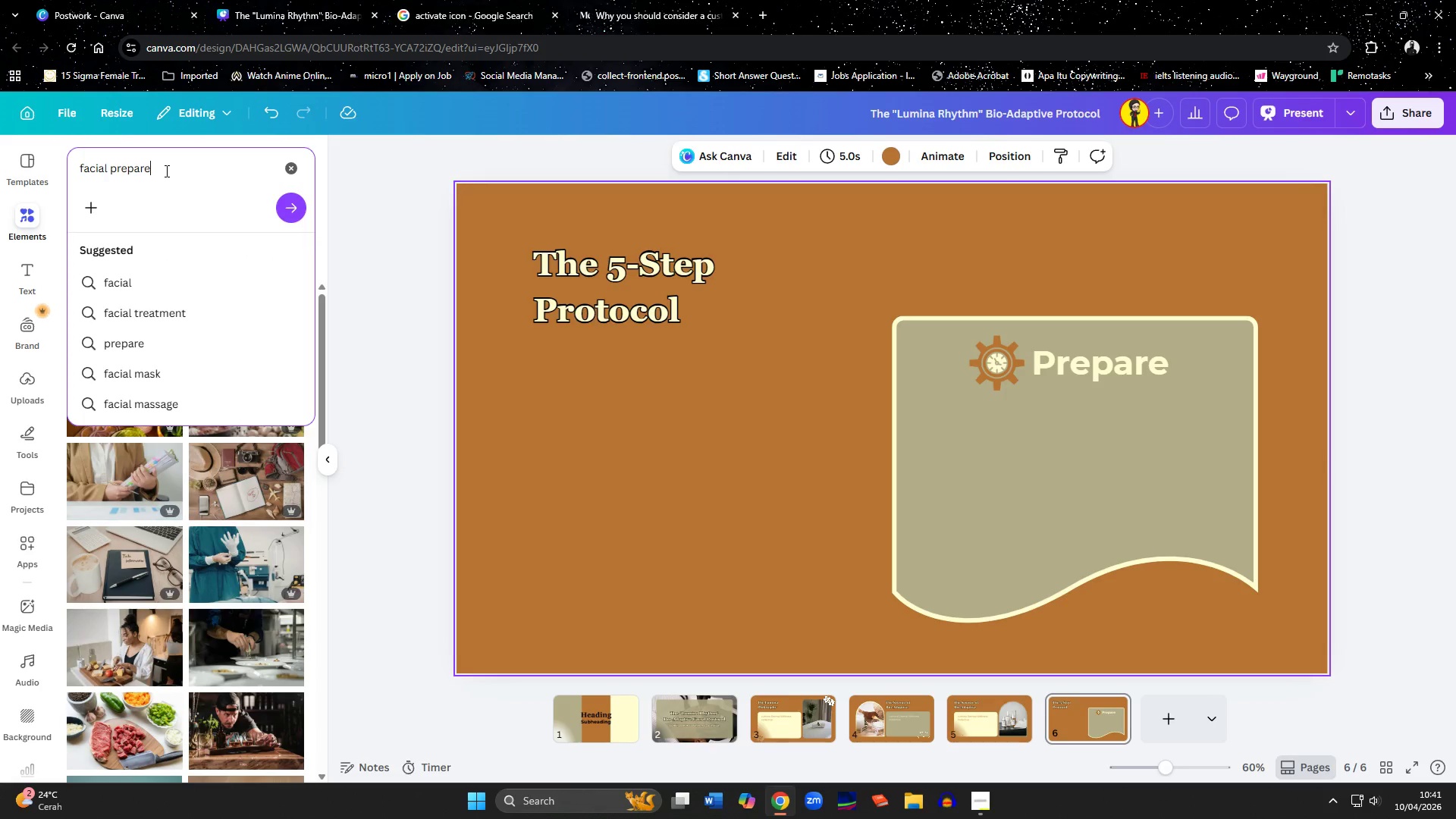 
key(Backspace)
type(ation)
 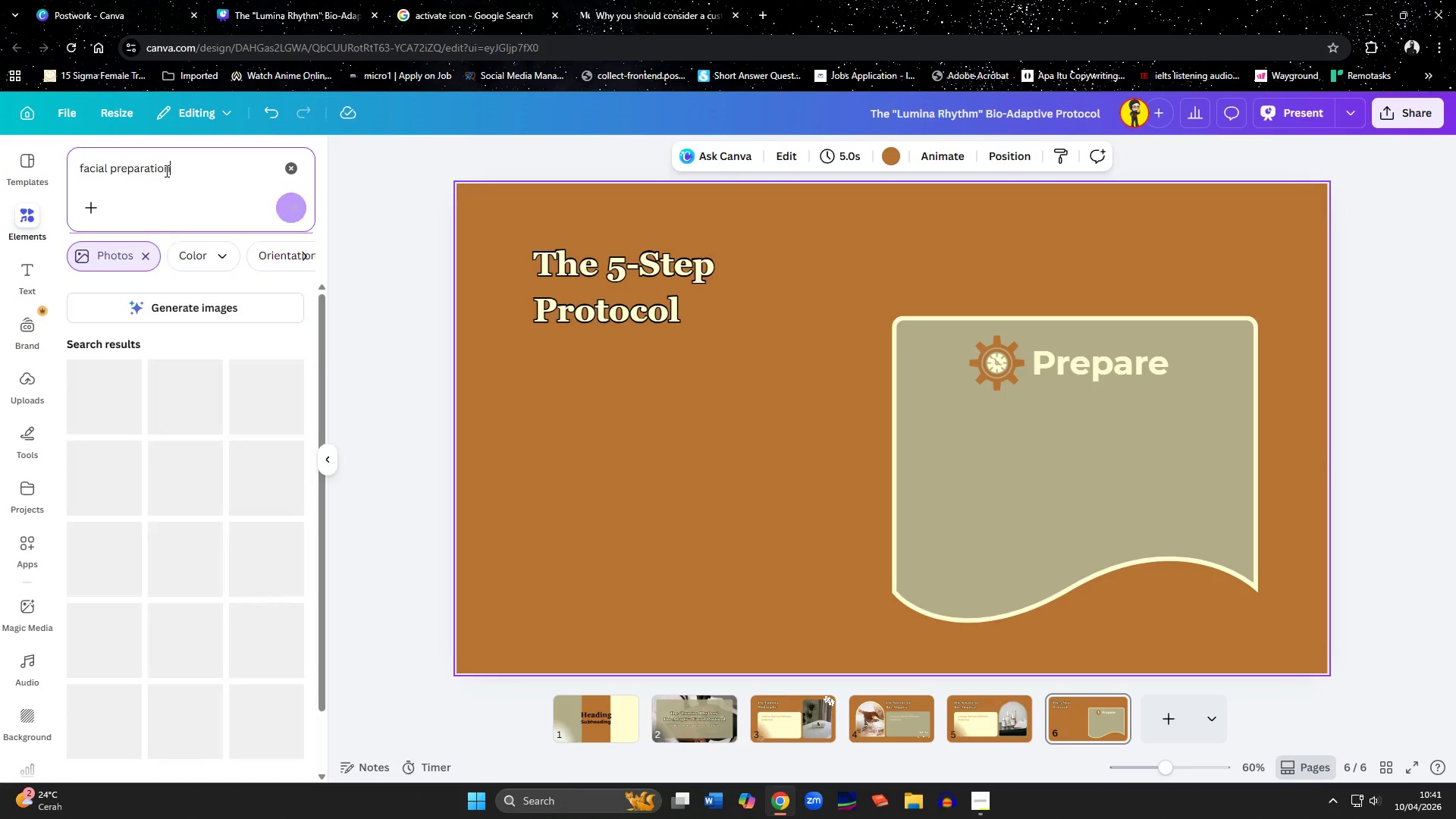 
key(Enter)
 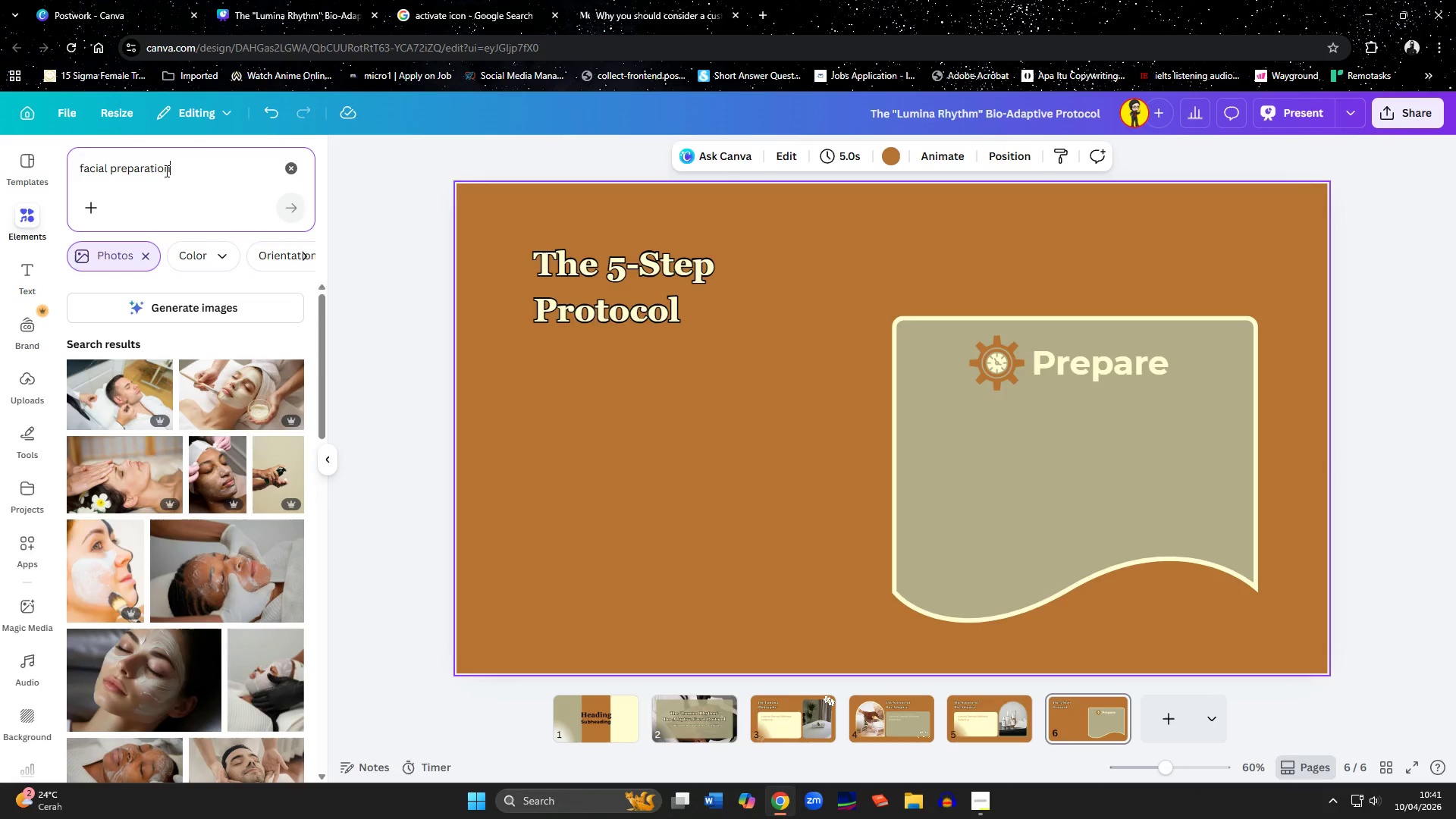 
wait(5.61)
 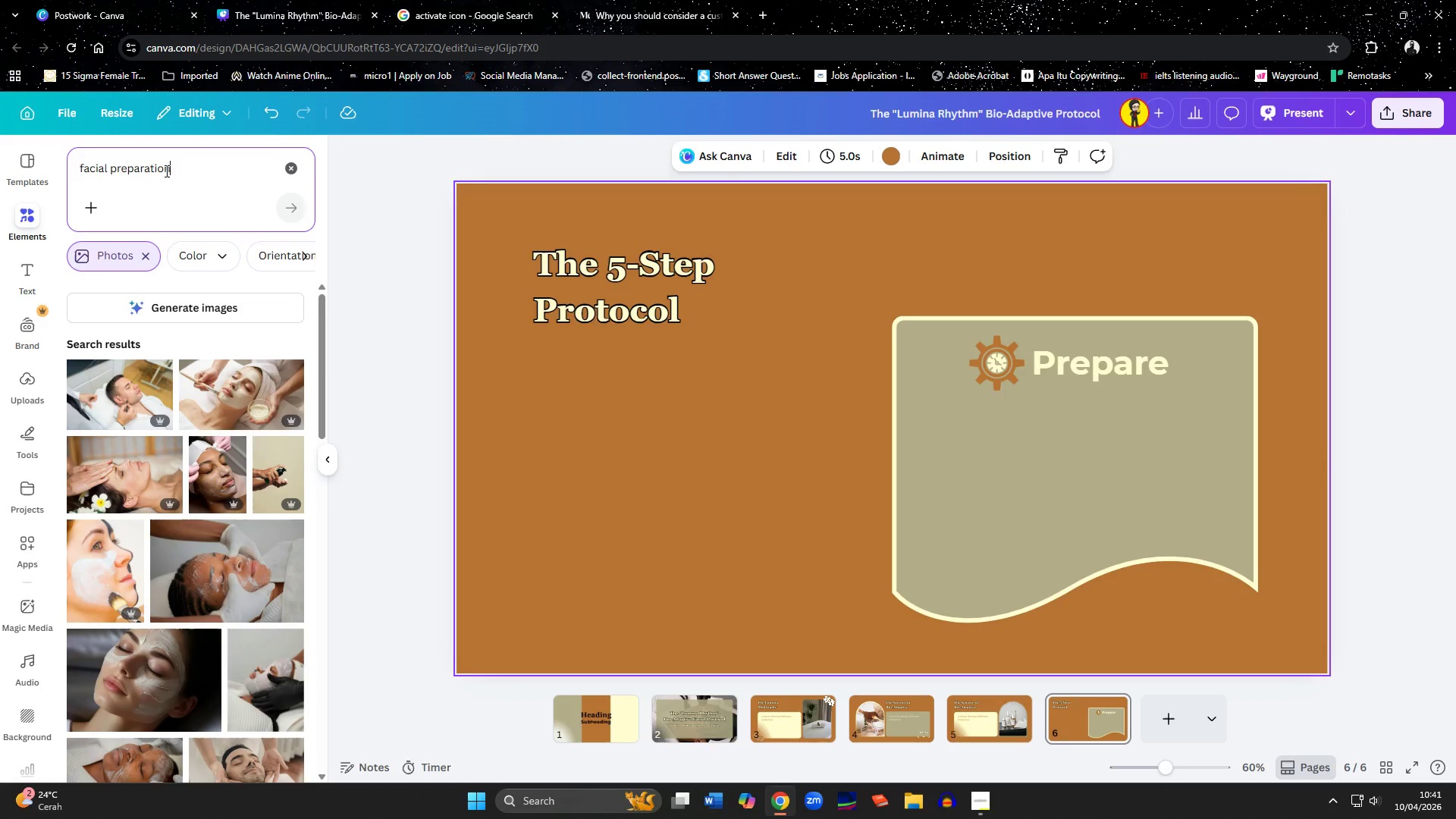 
scroll: coordinate [130, 592], scroll_direction: down, amount: 11.0
 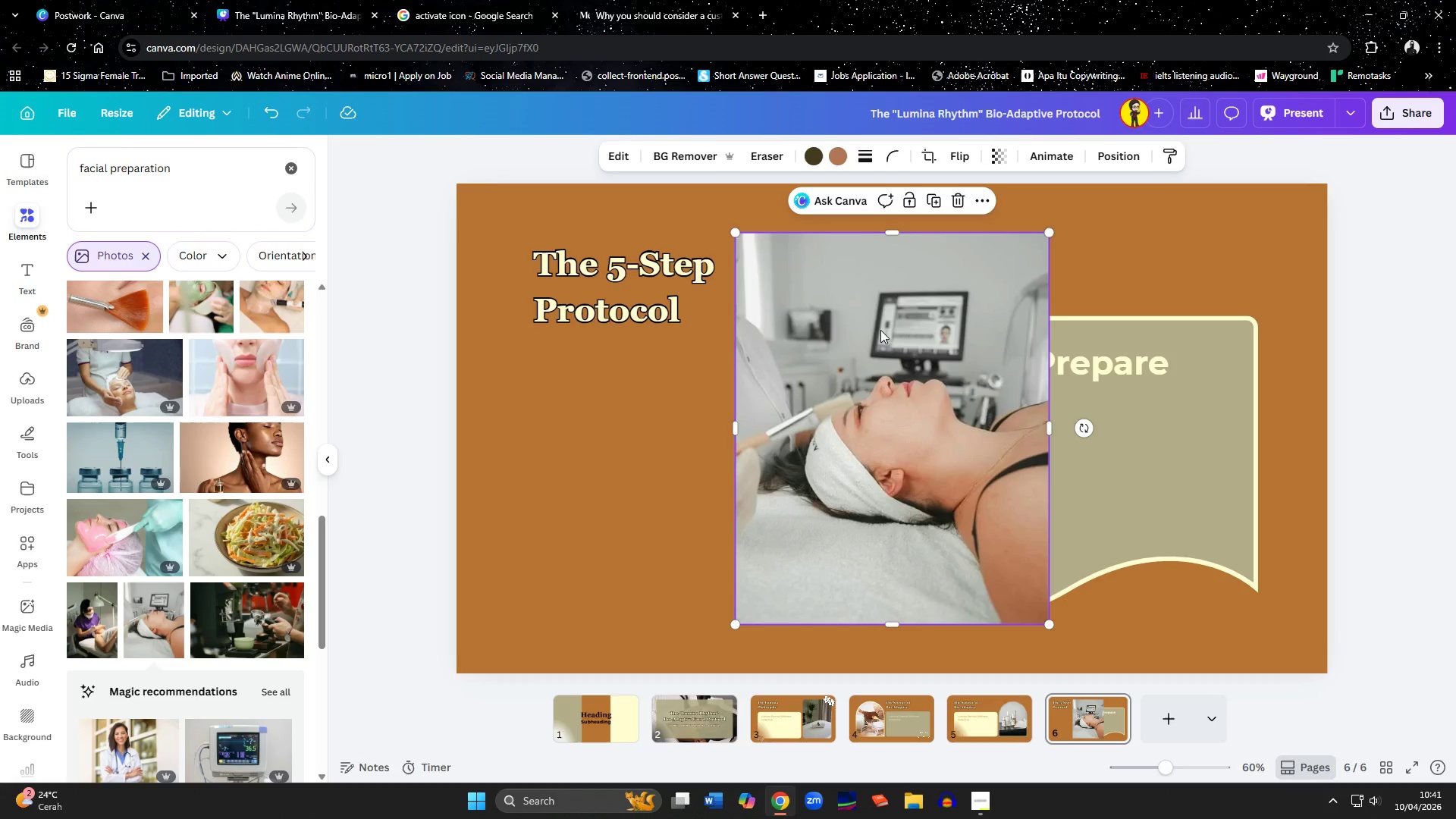 
wait(5.83)
 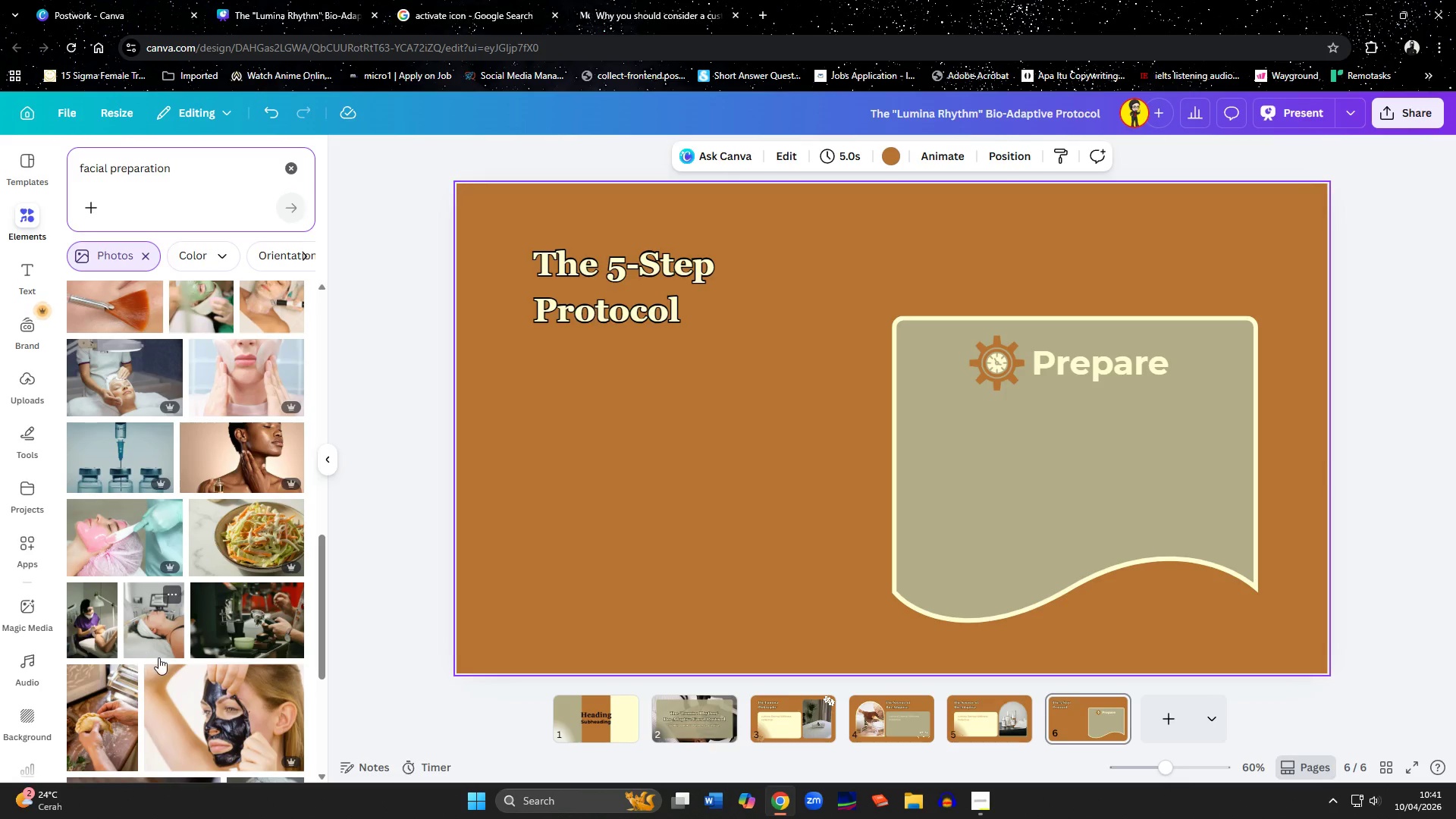 
left_click_drag(start_coordinate=[1047, 620], to_coordinate=[934, 459])
 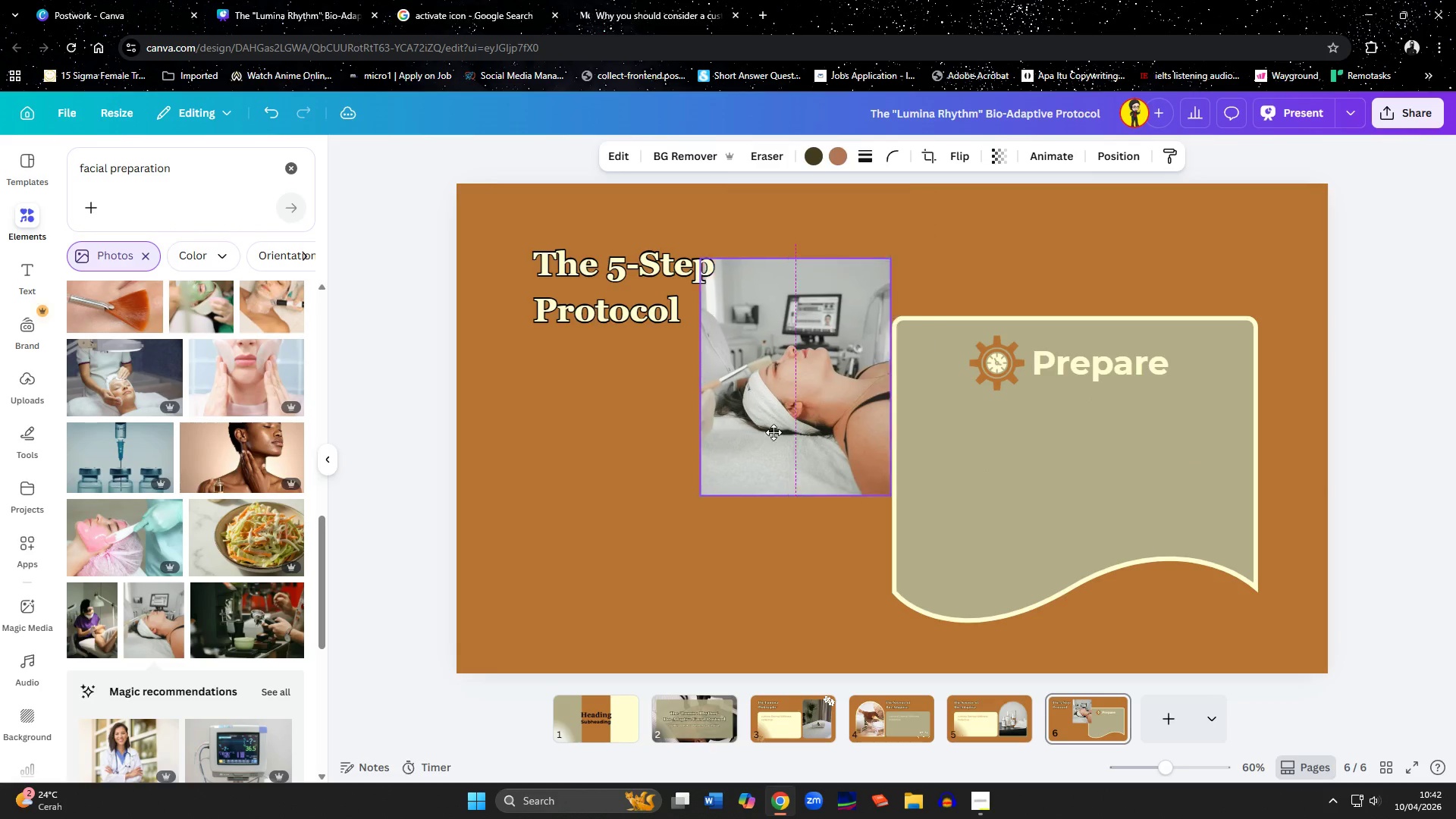 
left_click_drag(start_coordinate=[863, 361], to_coordinate=[662, 466])
 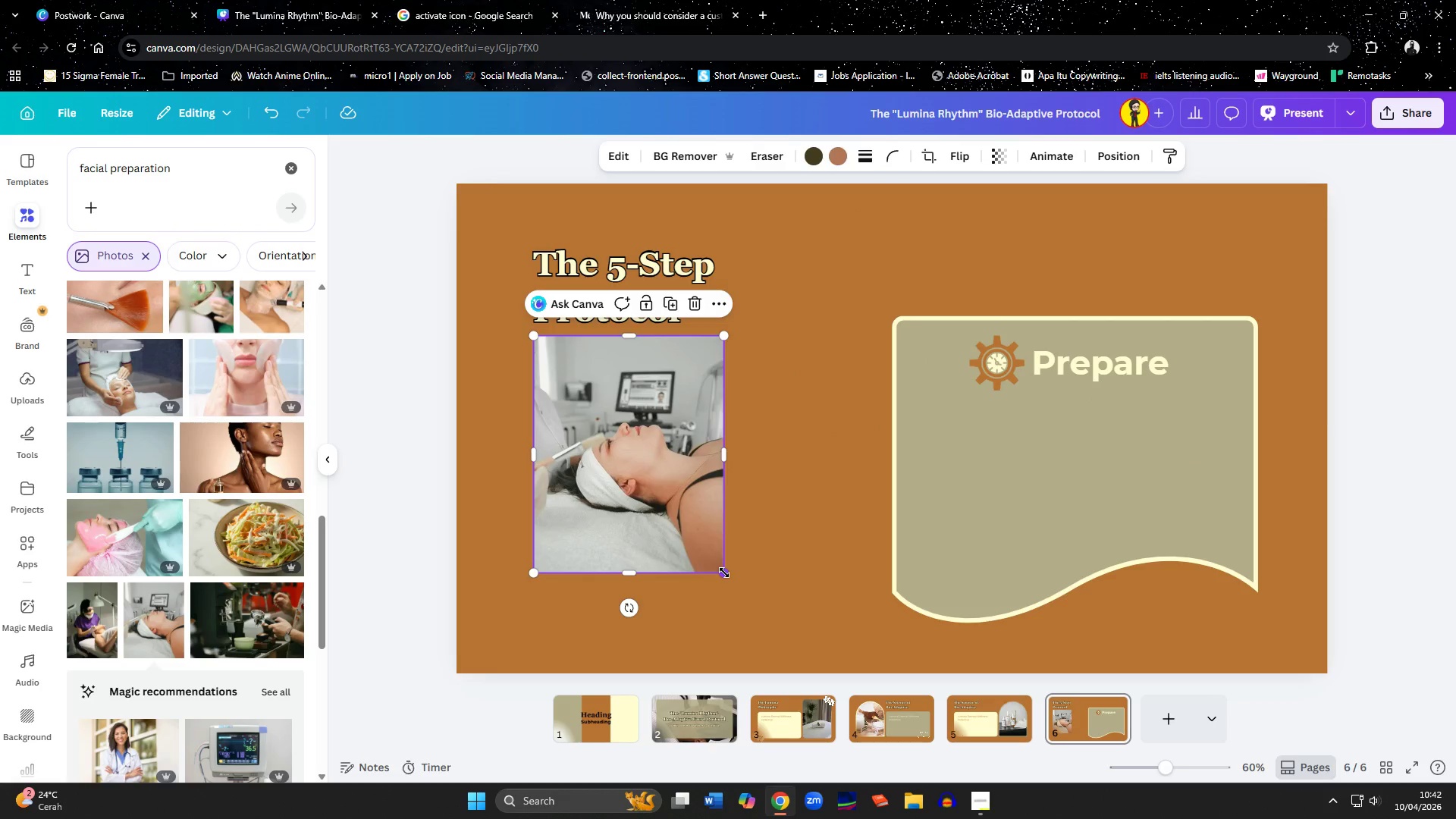 
left_click_drag(start_coordinate=[724, 573], to_coordinate=[701, 539])
 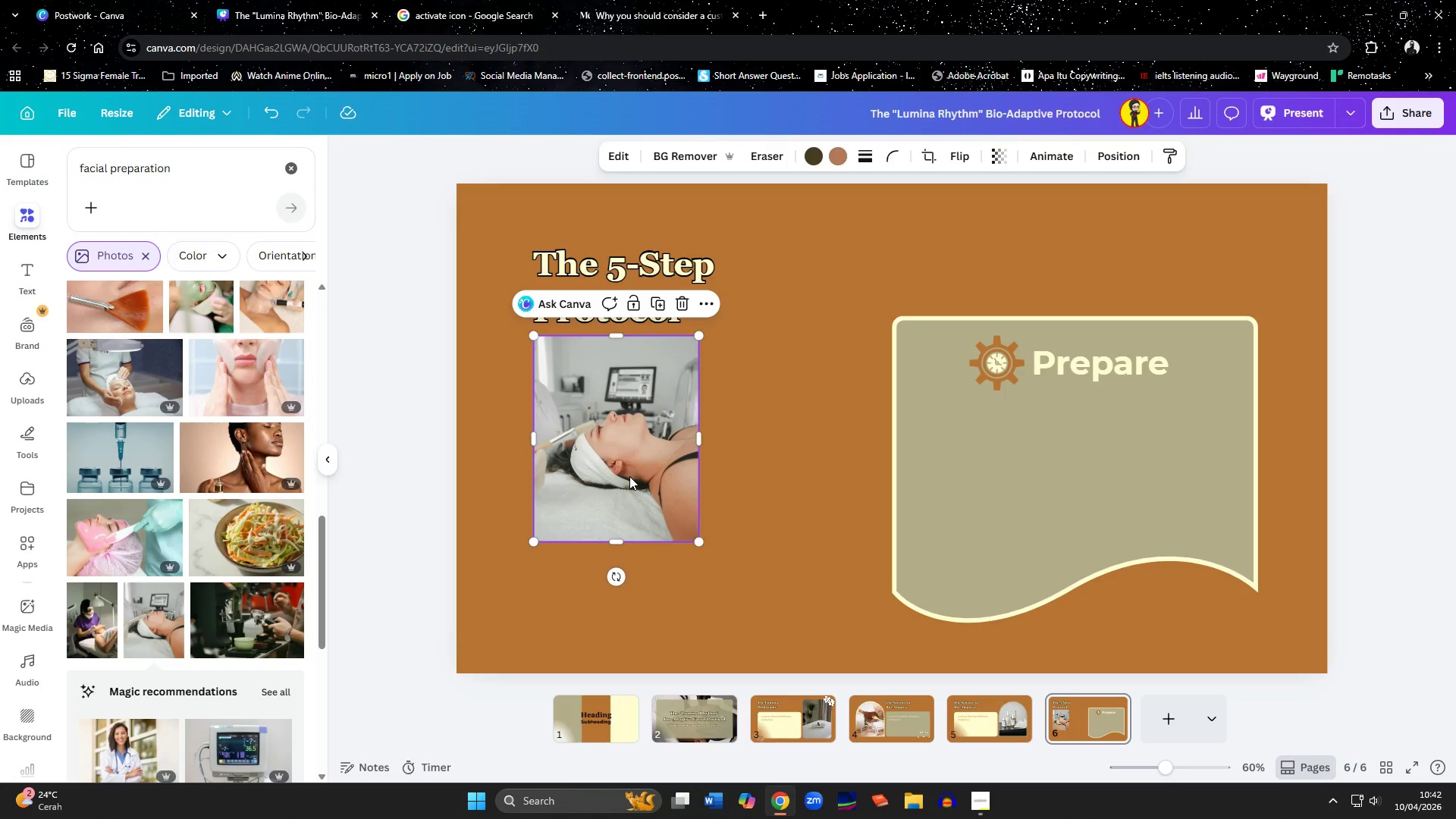 
left_click_drag(start_coordinate=[629, 476], to_coordinate=[629, 487])
 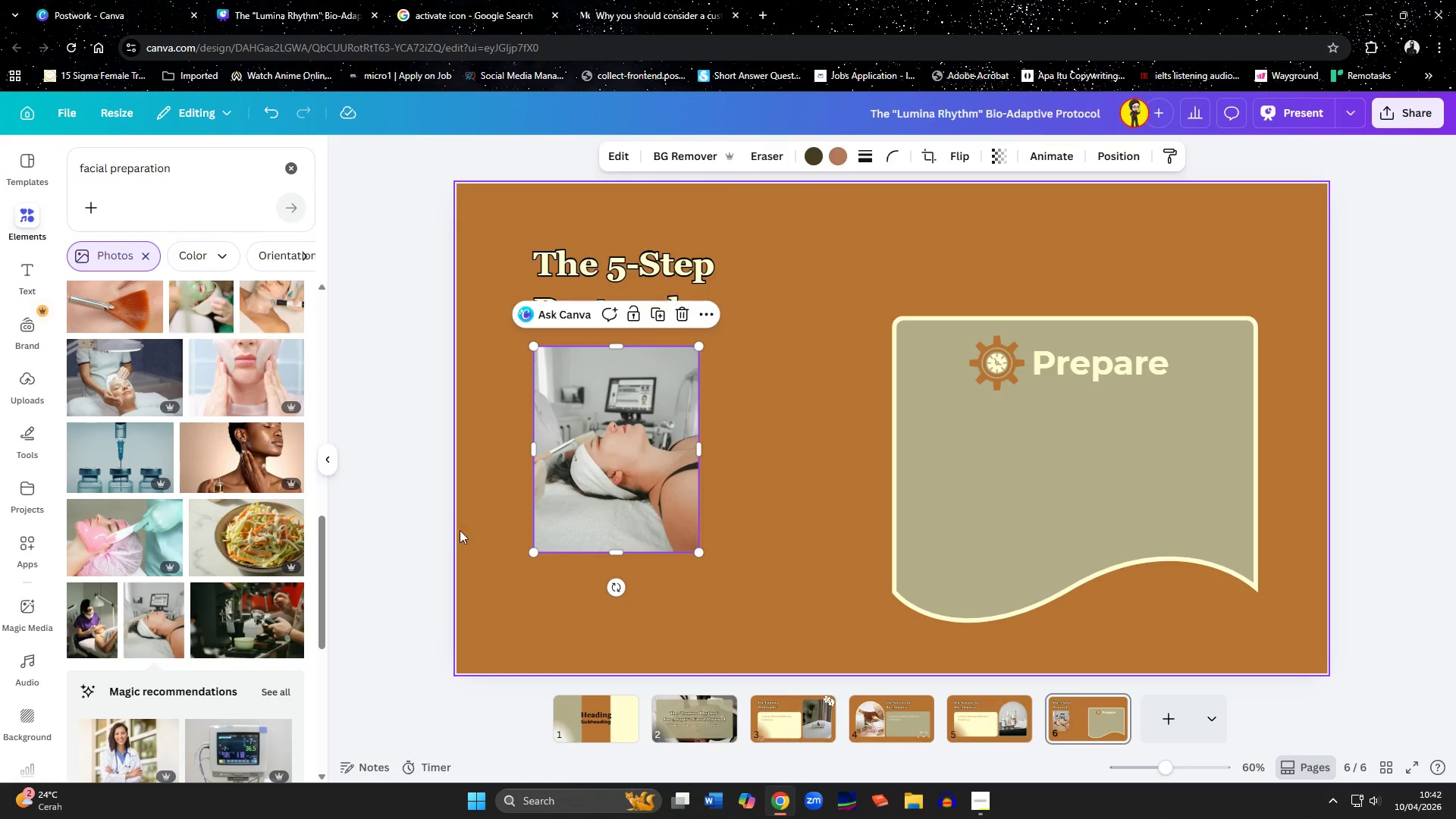 
mouse_move([180, 526])
 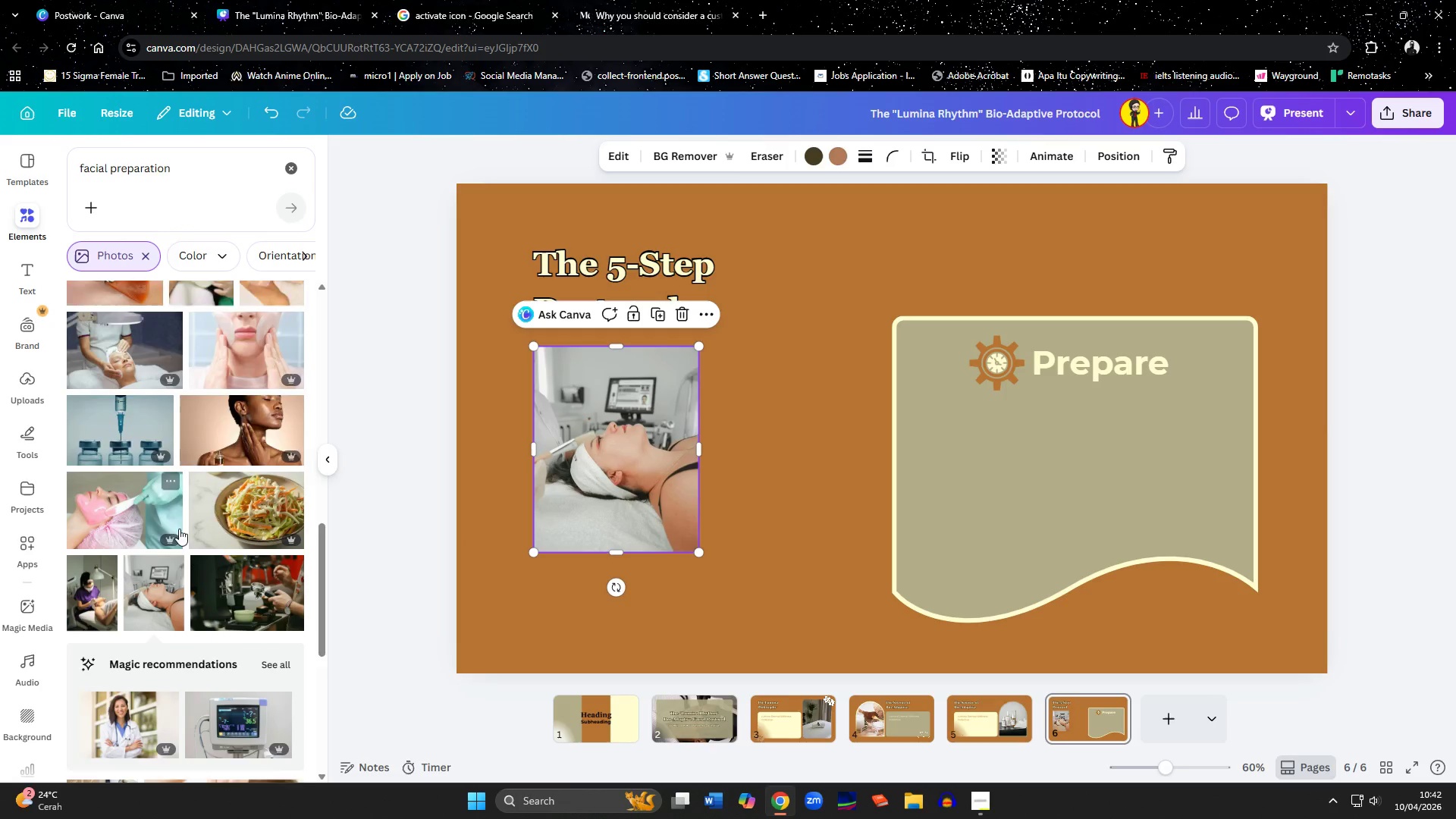 
scroll: coordinate [179, 529], scroll_direction: down, amount: 9.0
 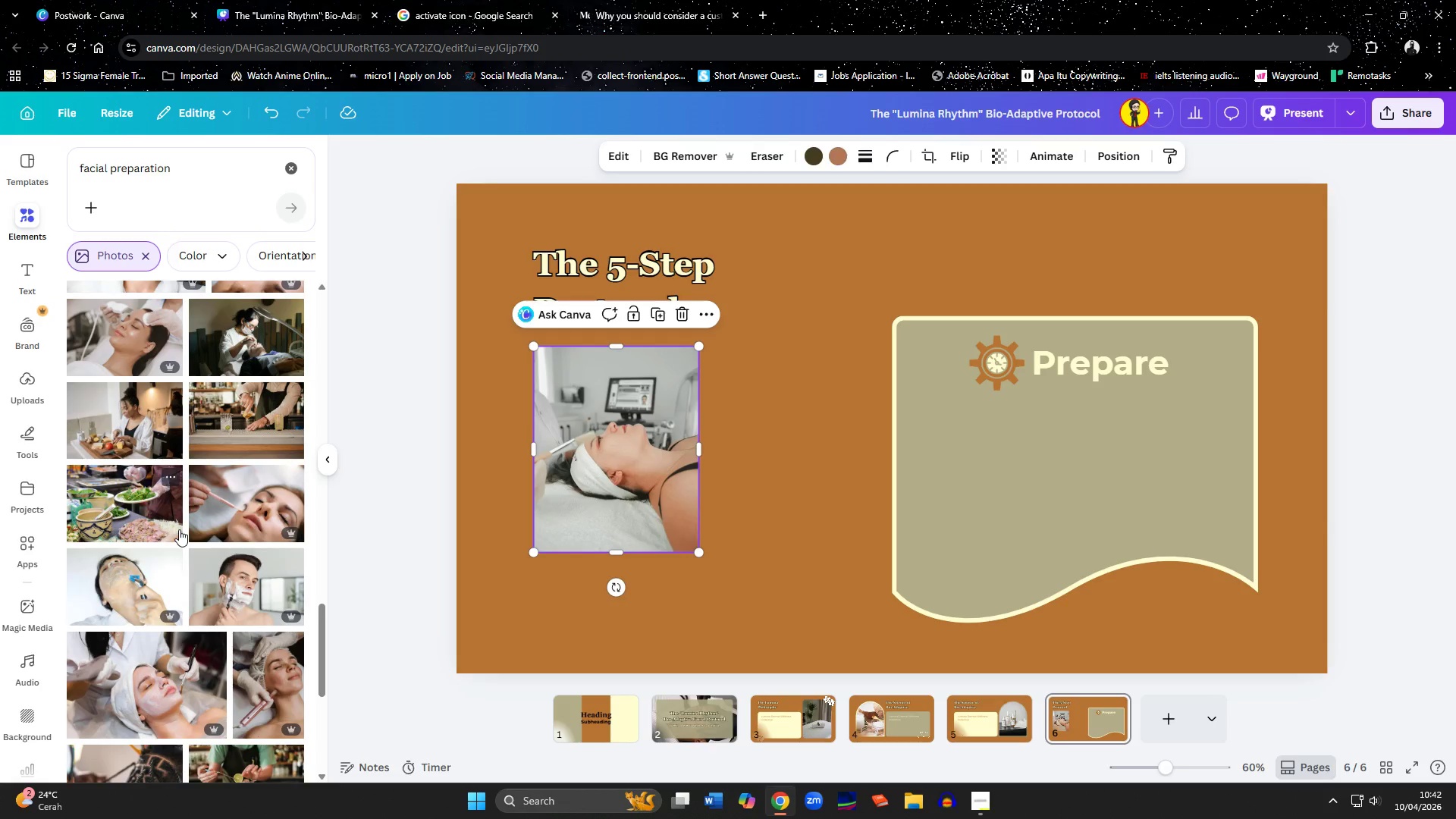 
scroll: coordinate [117, 424], scroll_direction: down, amount: 5.0
 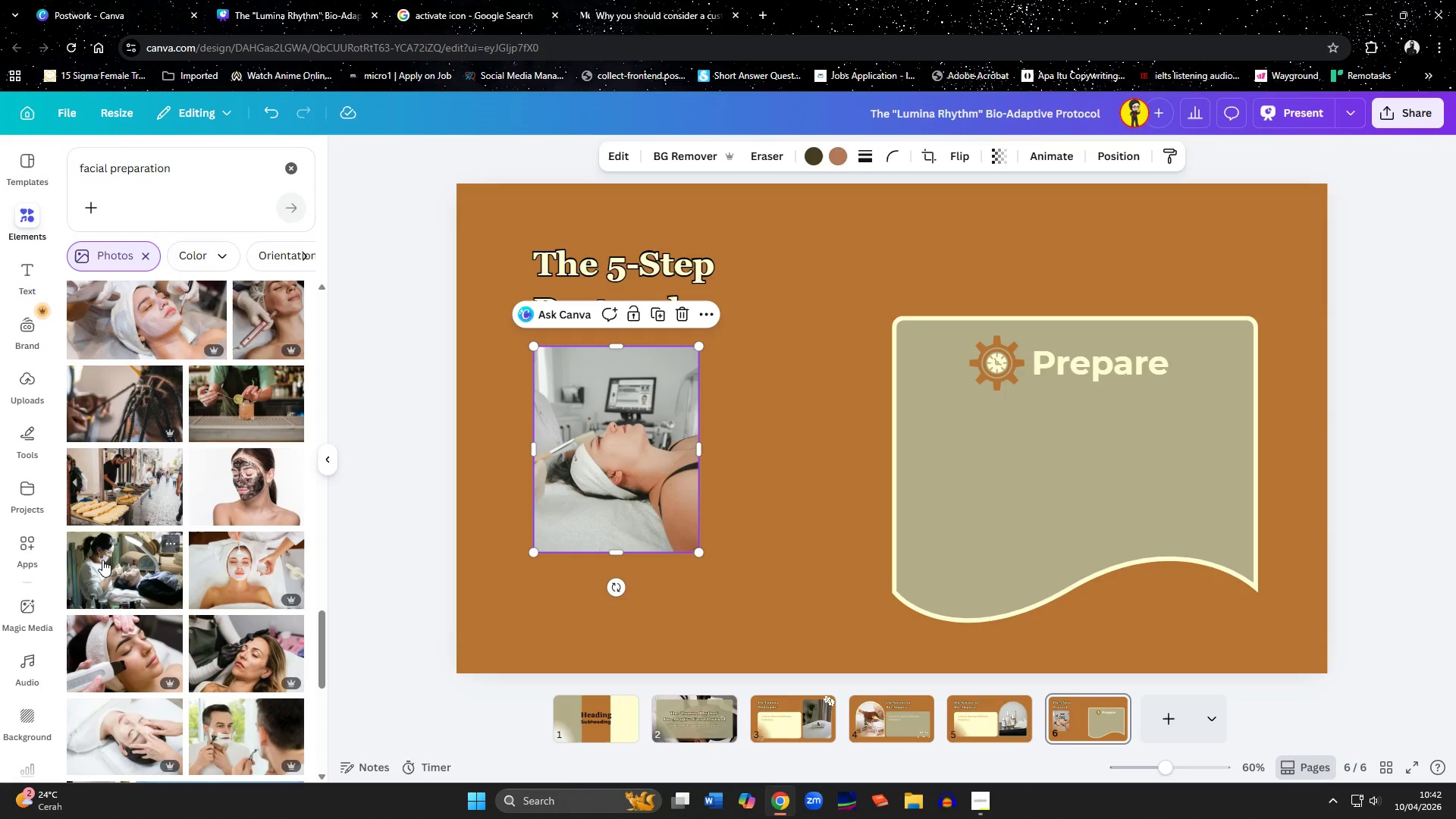 
left_click([102, 560])
 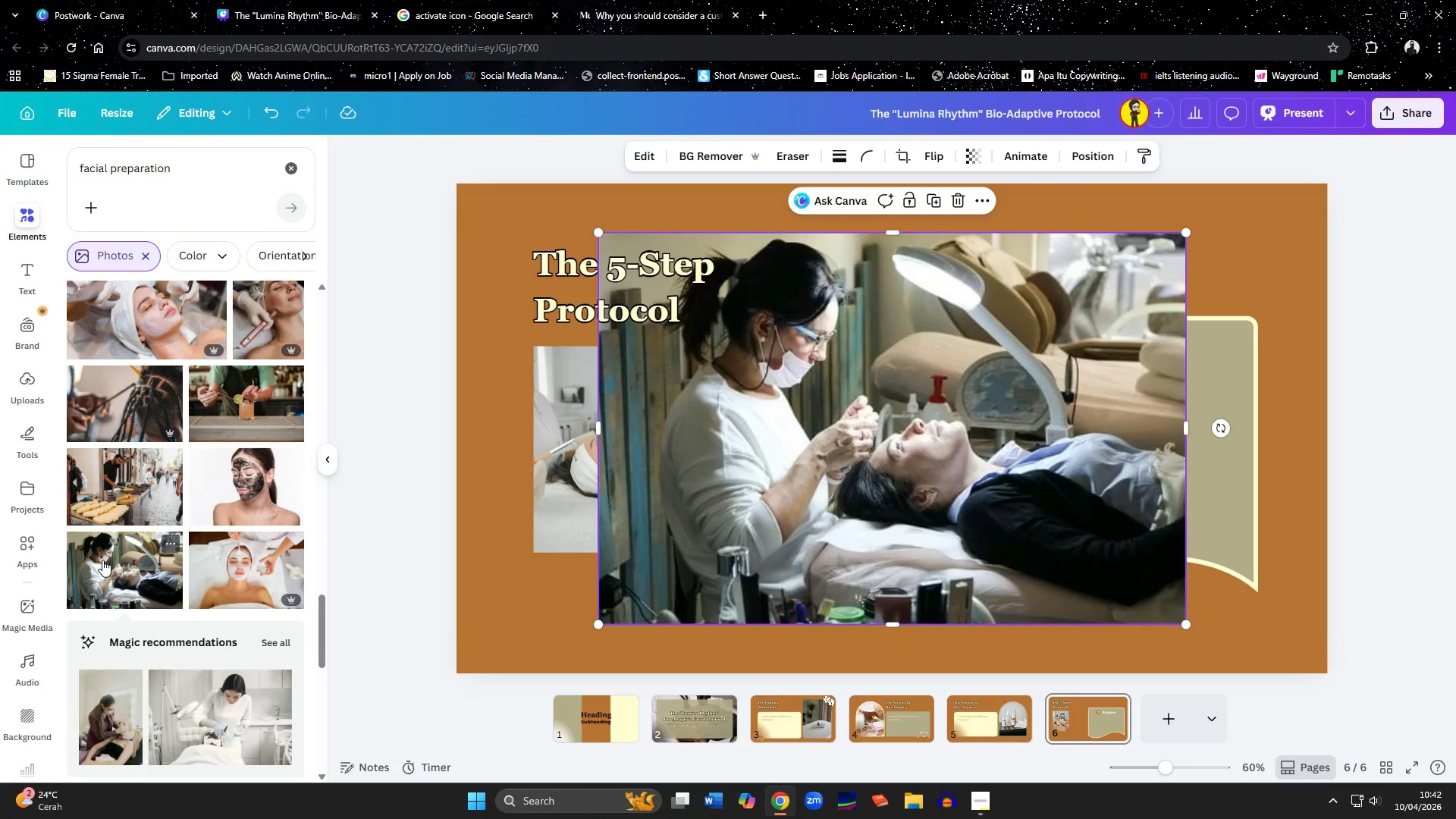 
mouse_move([206, 519])
 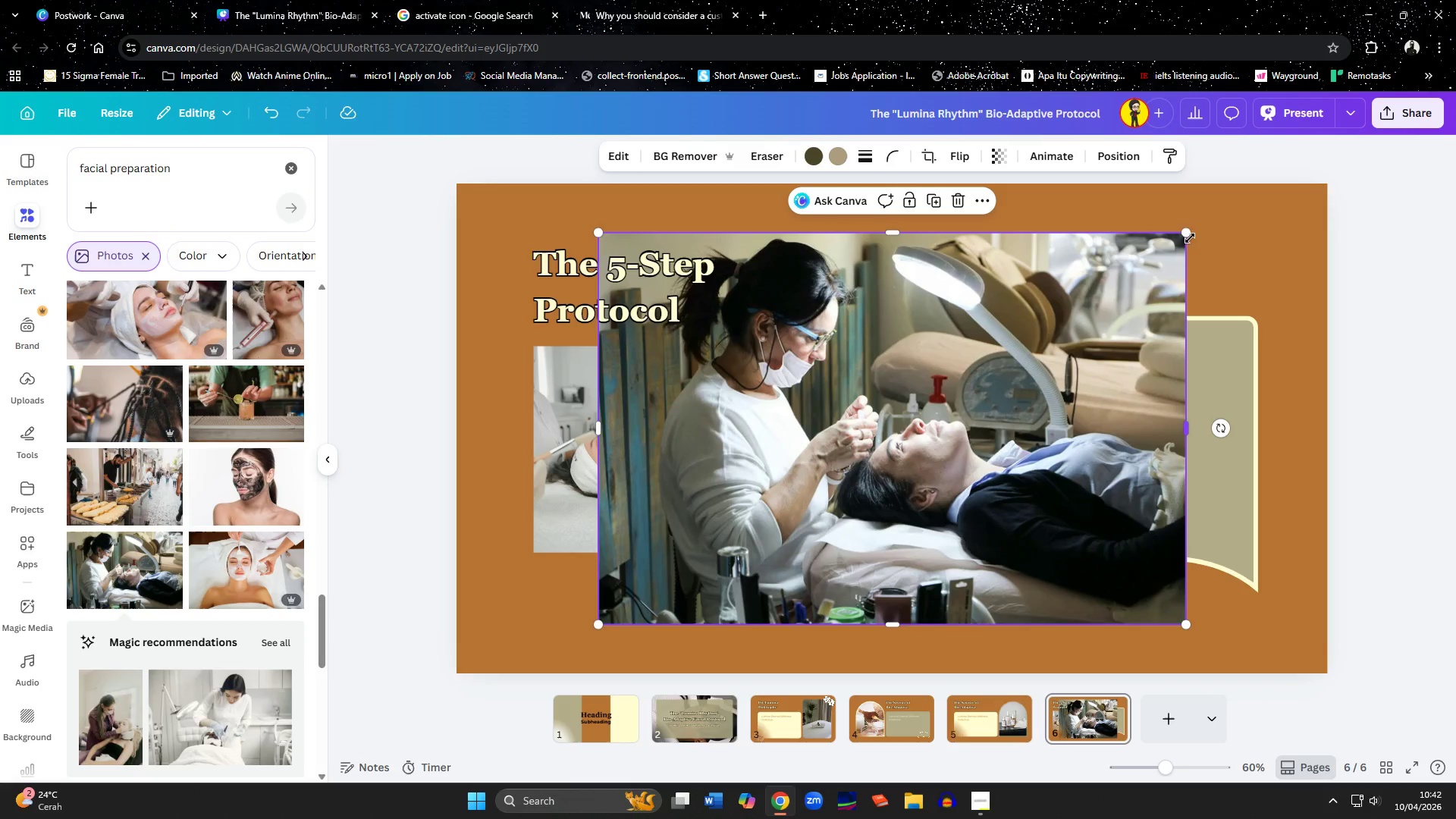 
left_click_drag(start_coordinate=[1188, 234], to_coordinate=[831, 515])
 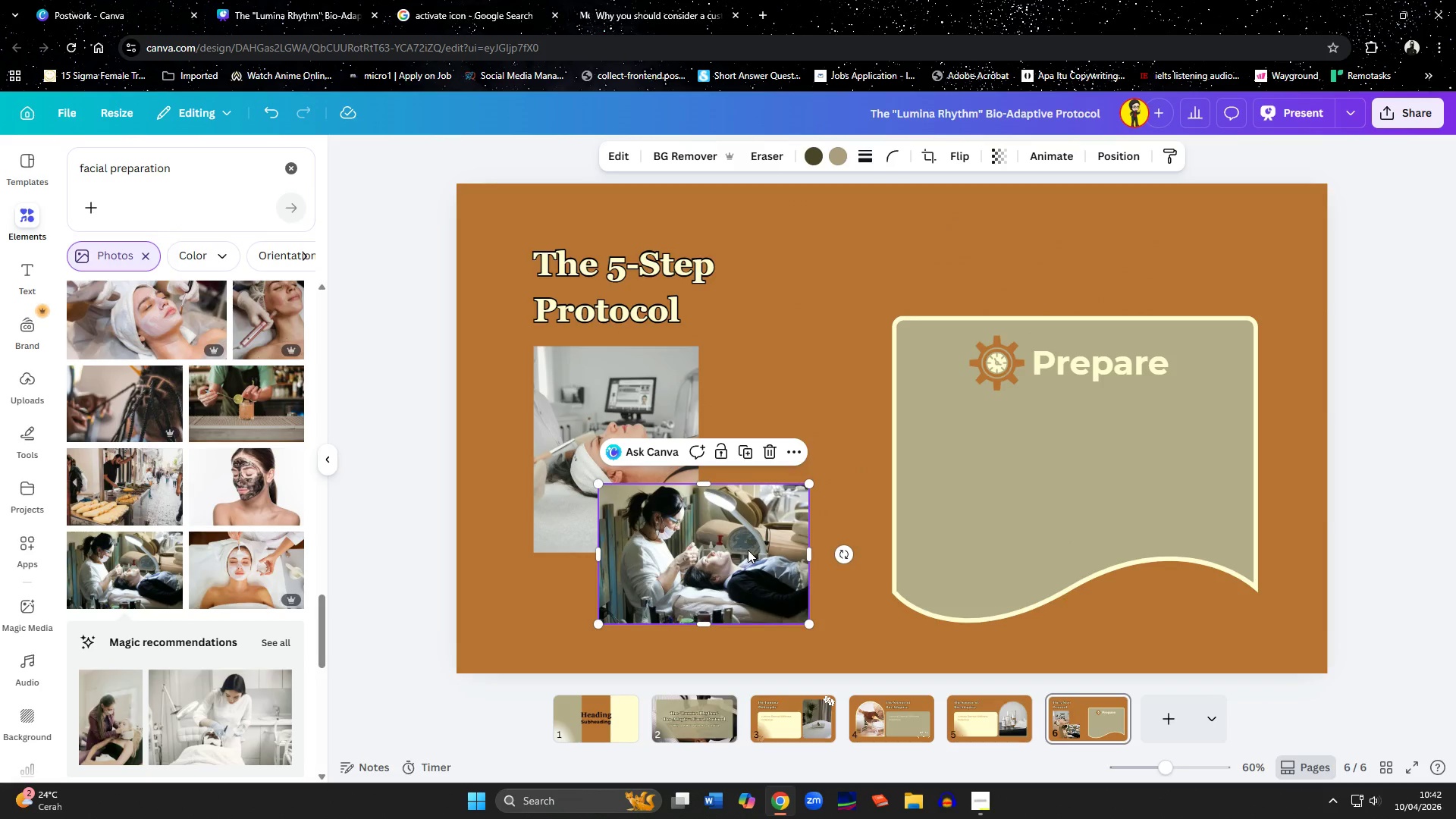 
left_click_drag(start_coordinate=[748, 550], to_coordinate=[814, 513])
 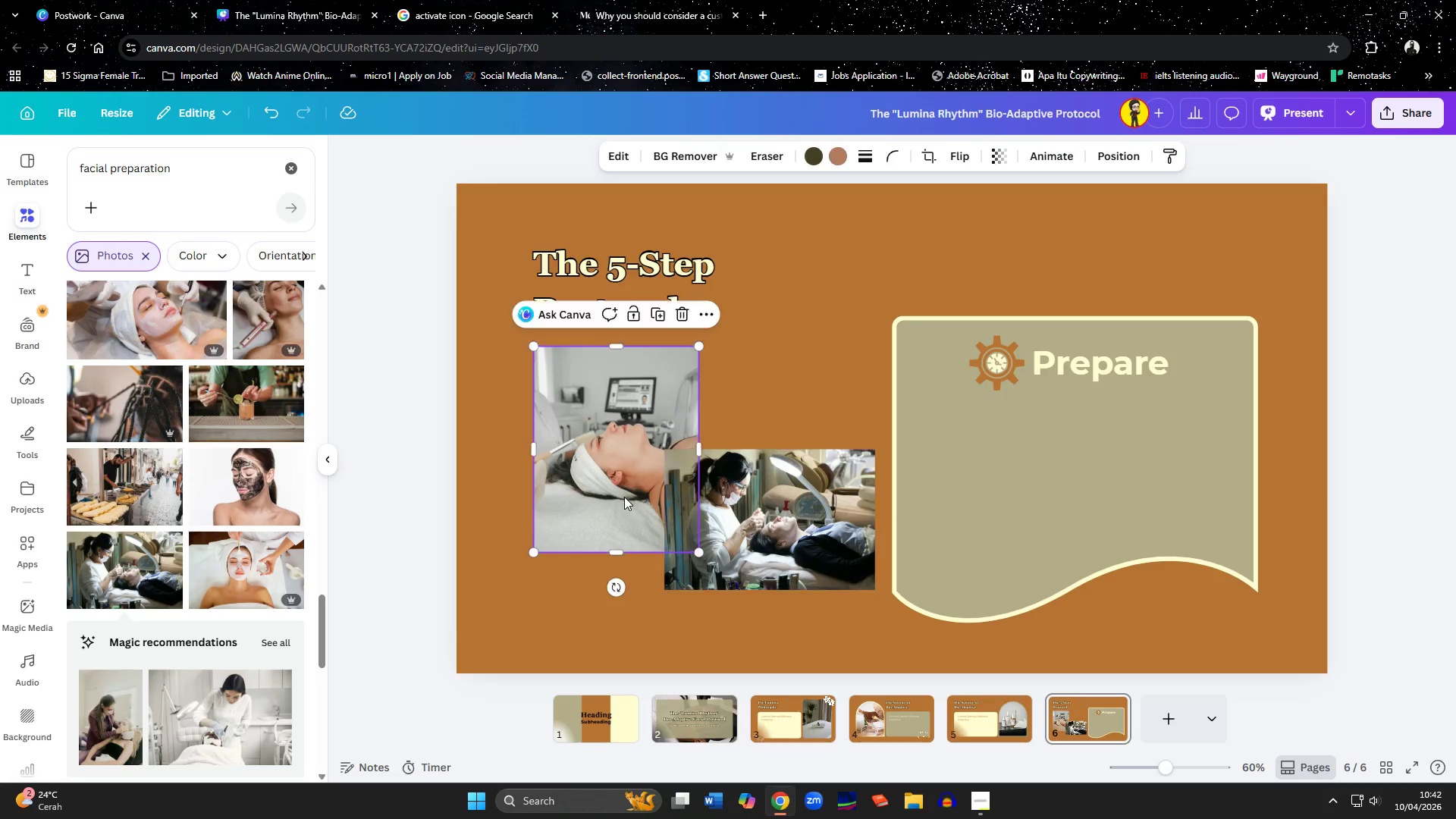 
left_click([624, 497])
 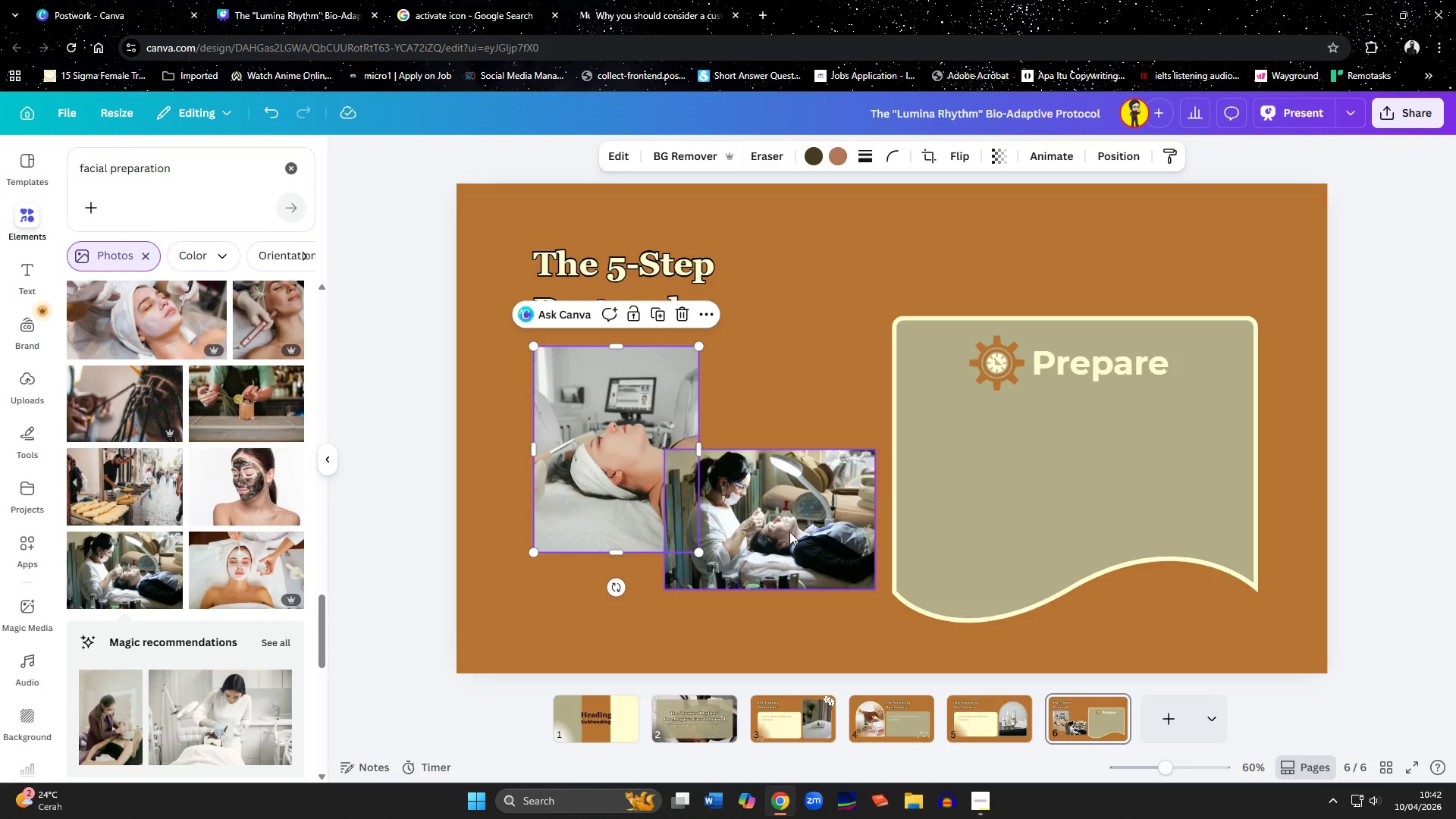 
left_click_drag(start_coordinate=[789, 532], to_coordinate=[792, 433])
 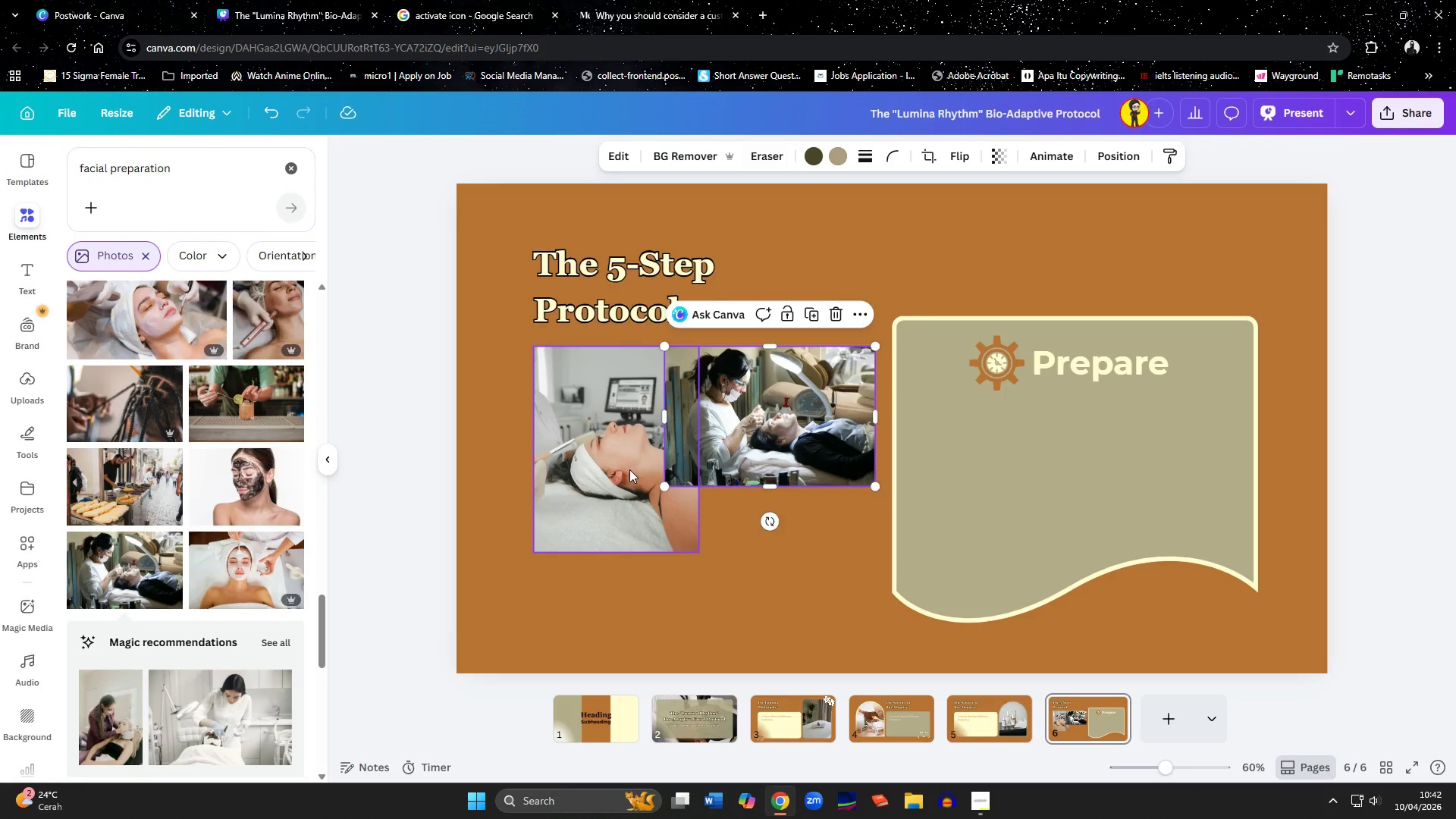 
left_click_drag(start_coordinate=[629, 469], to_coordinate=[619, 463])
 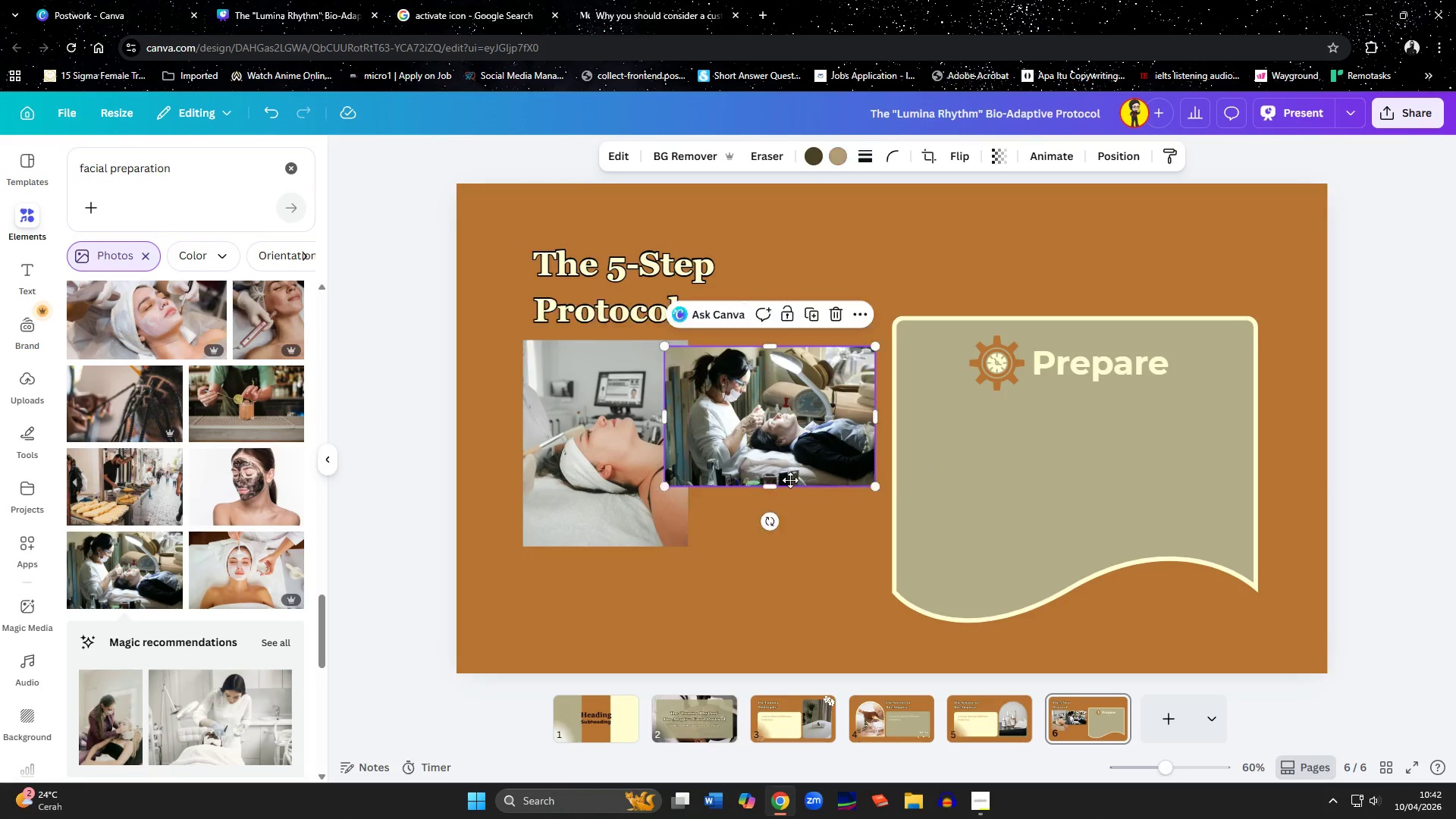 
left_click_drag(start_coordinate=[786, 464], to_coordinate=[817, 457])
 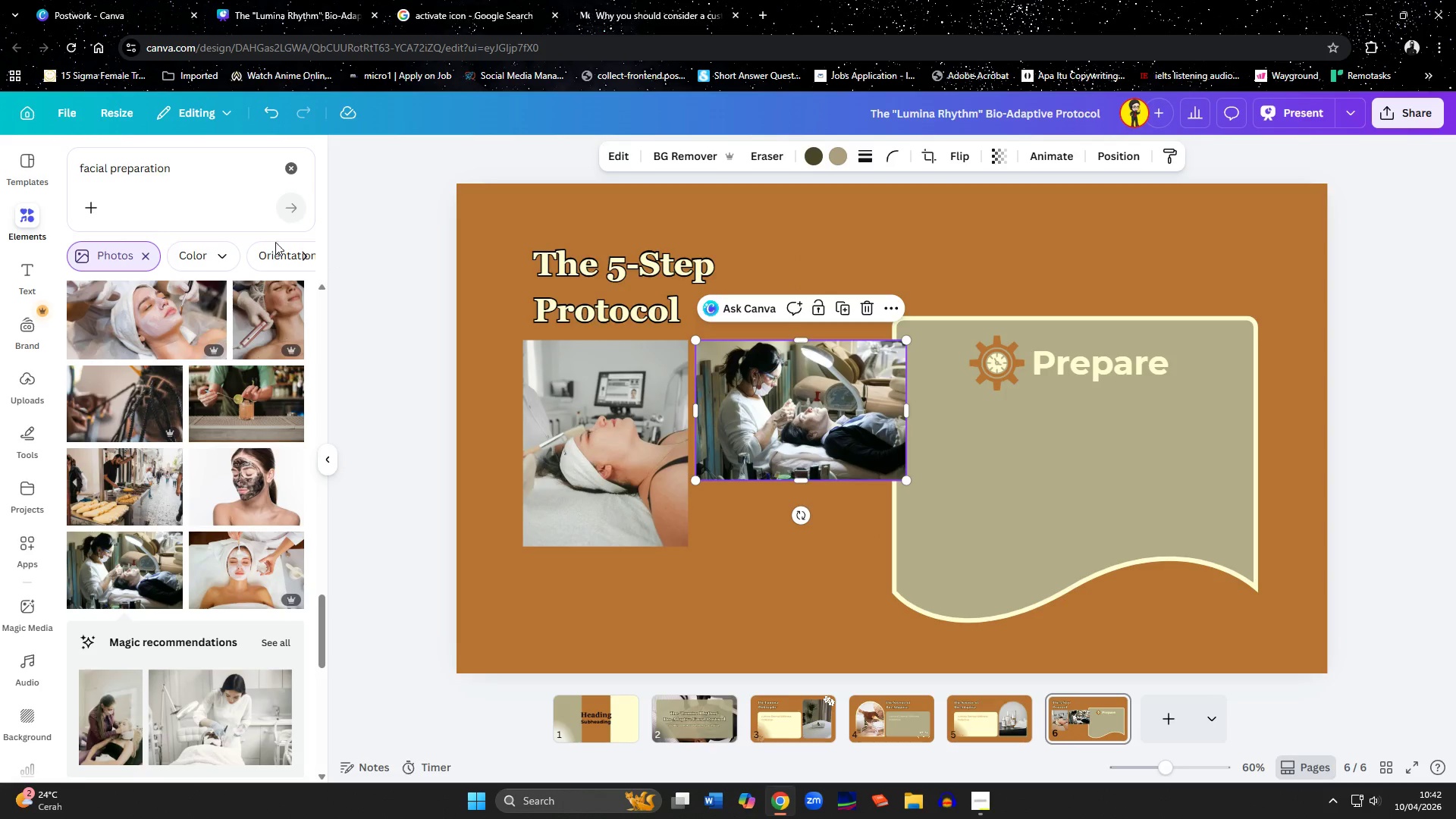 
left_click([291, 162])
 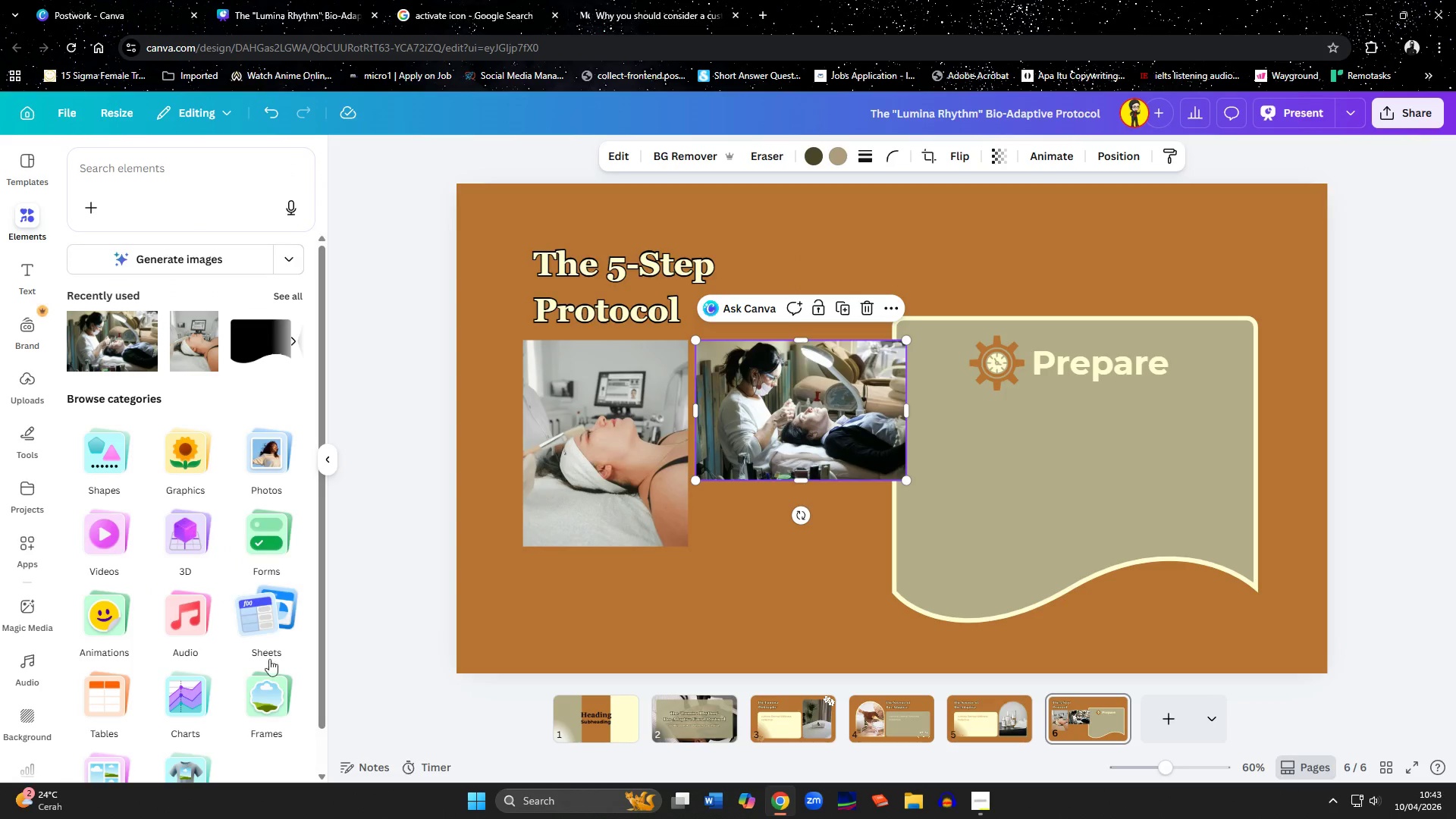 
left_click([268, 703])
 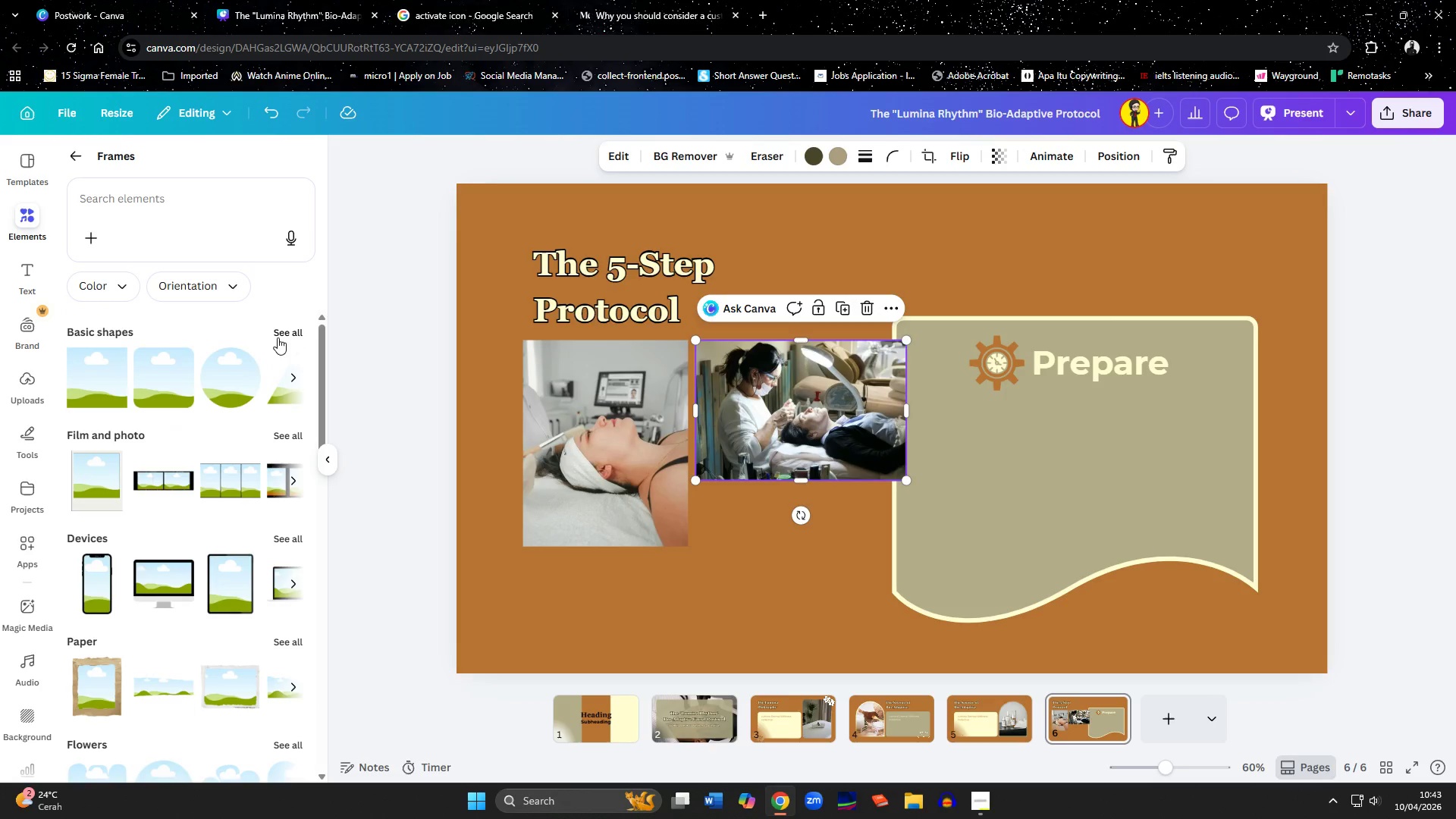 
left_click([278, 337])
 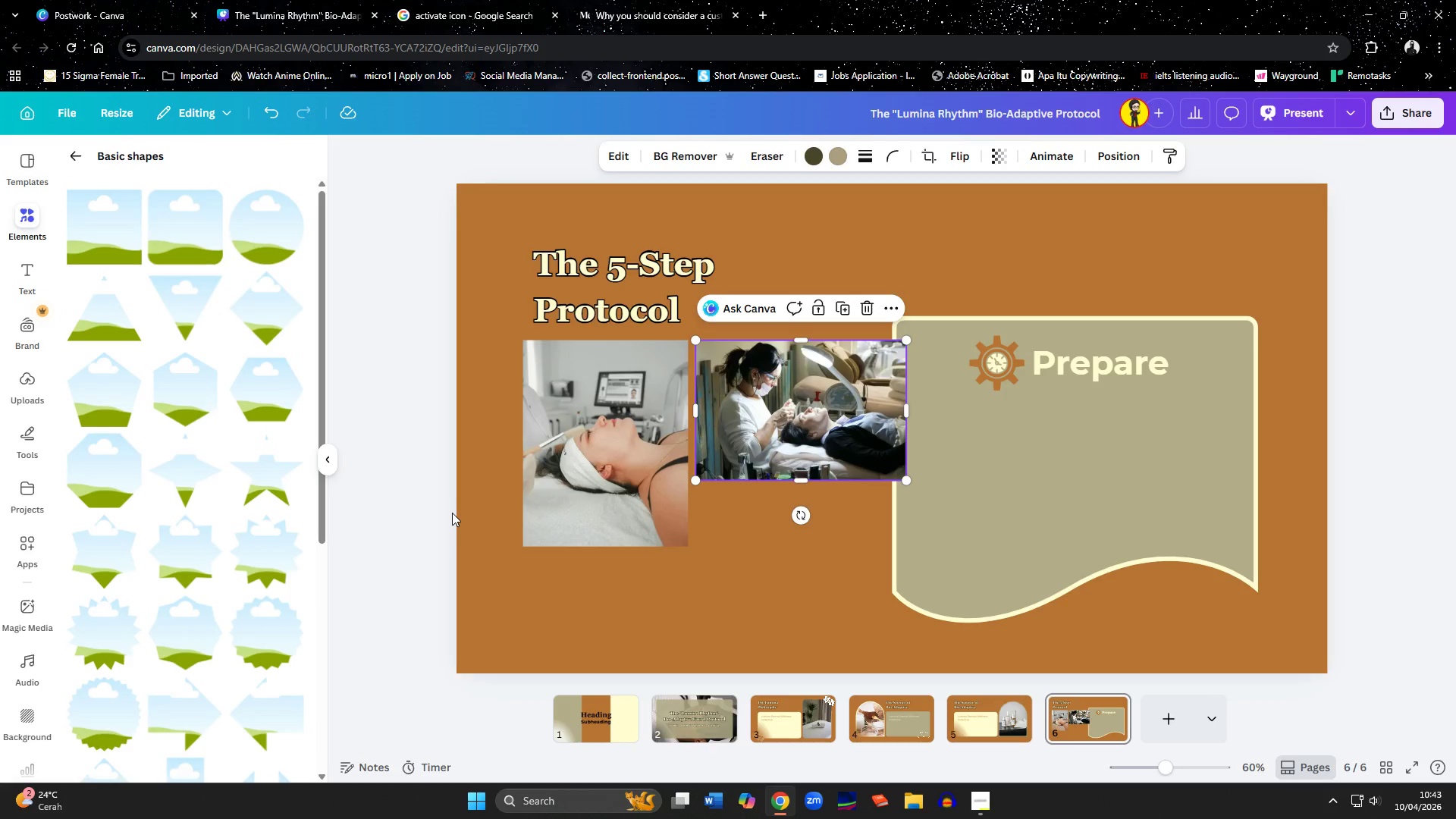 
scroll: coordinate [220, 529], scroll_direction: down, amount: 4.0
 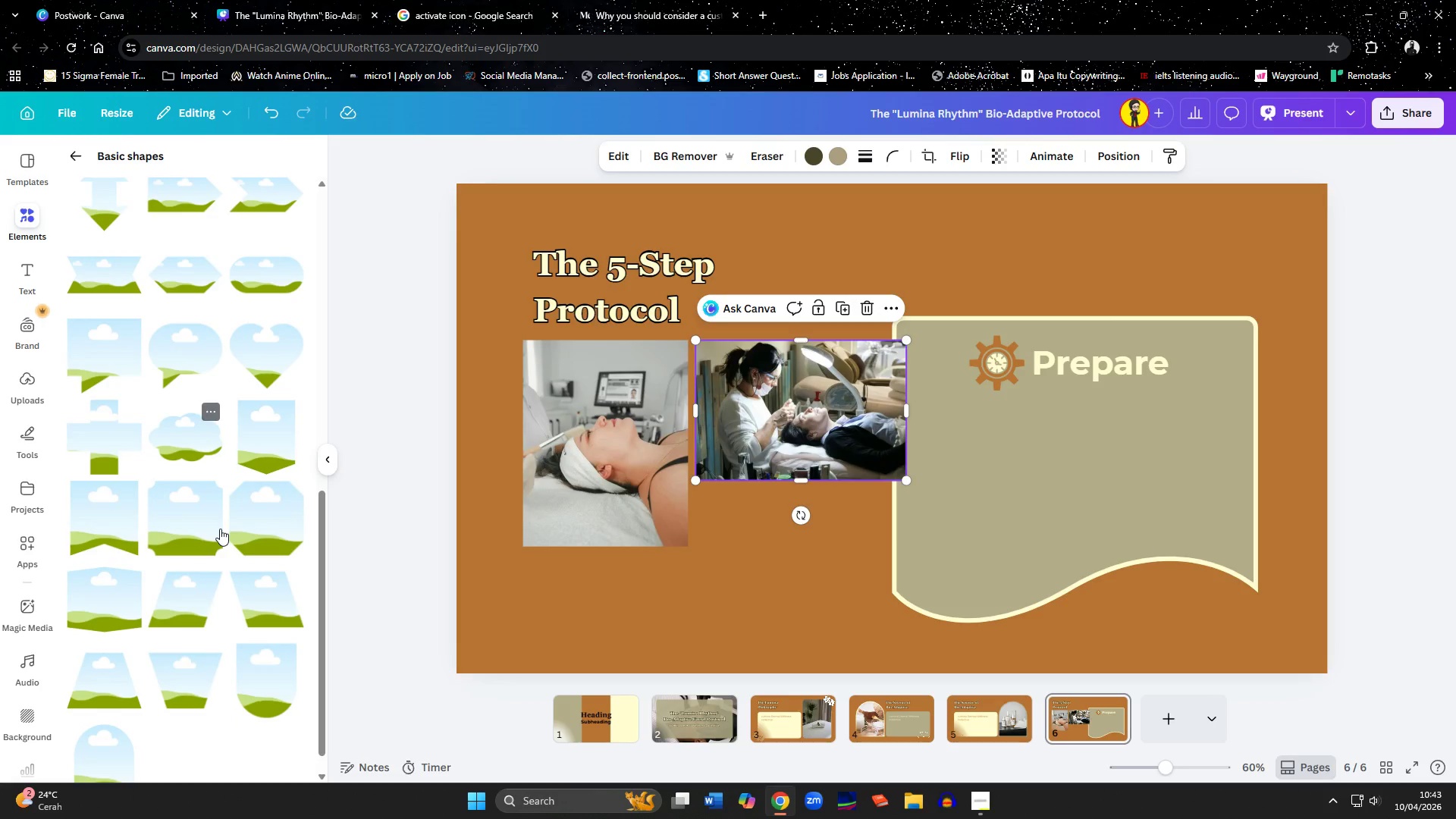 
scroll: coordinate [214, 520], scroll_direction: up, amount: 16.0
 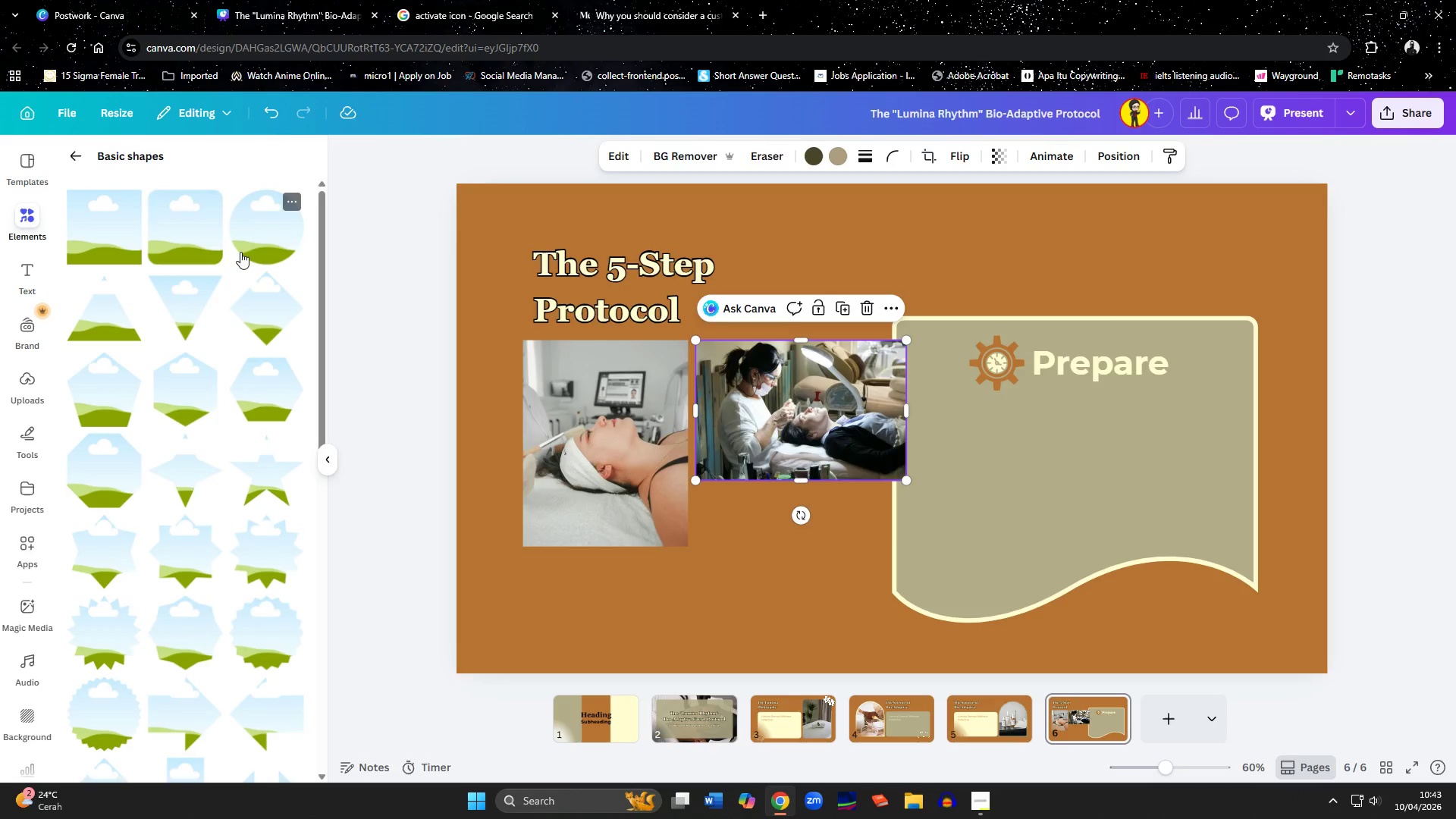 
left_click([246, 243])
 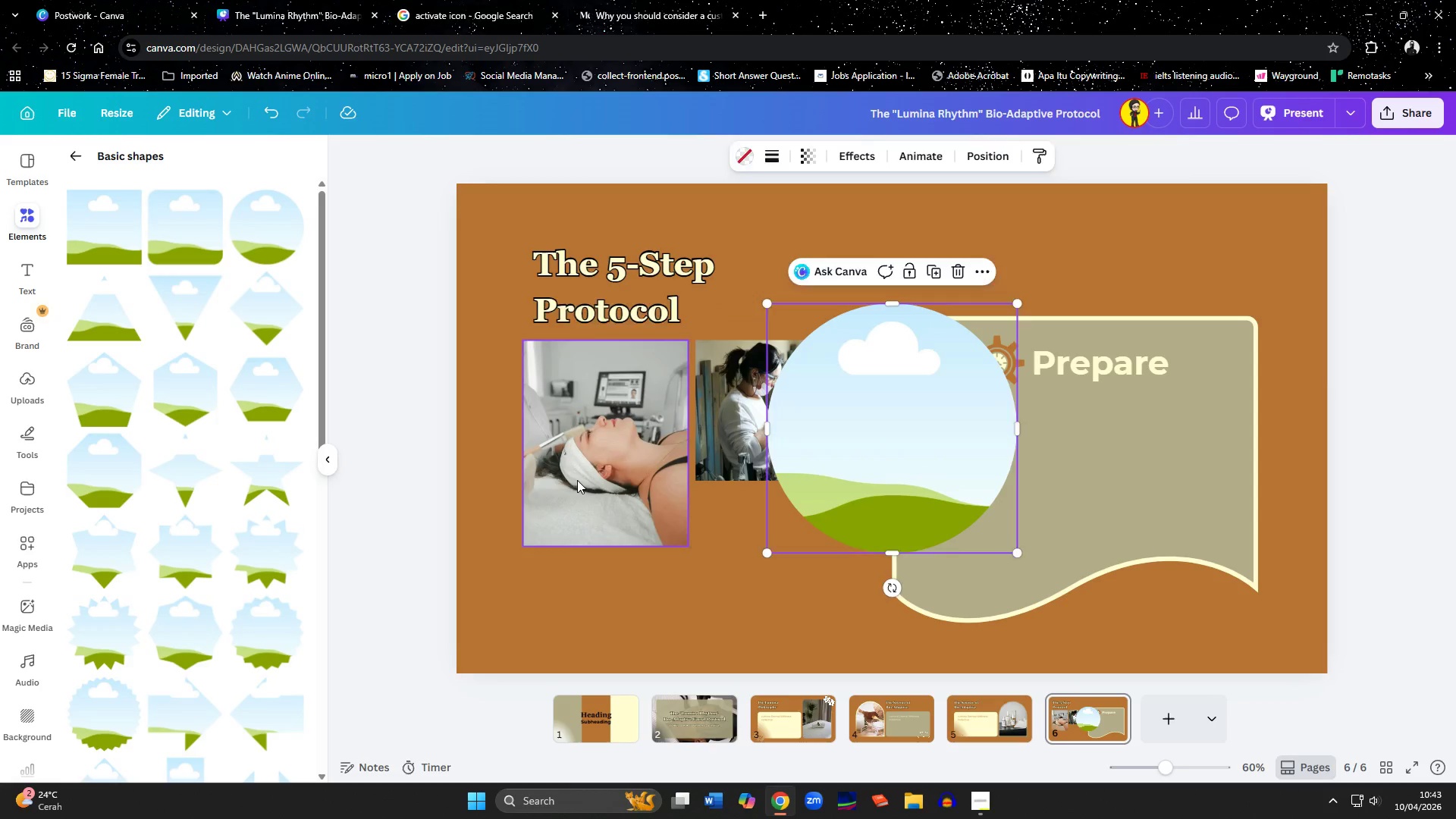 
left_click_drag(start_coordinate=[576, 480], to_coordinate=[806, 460])
 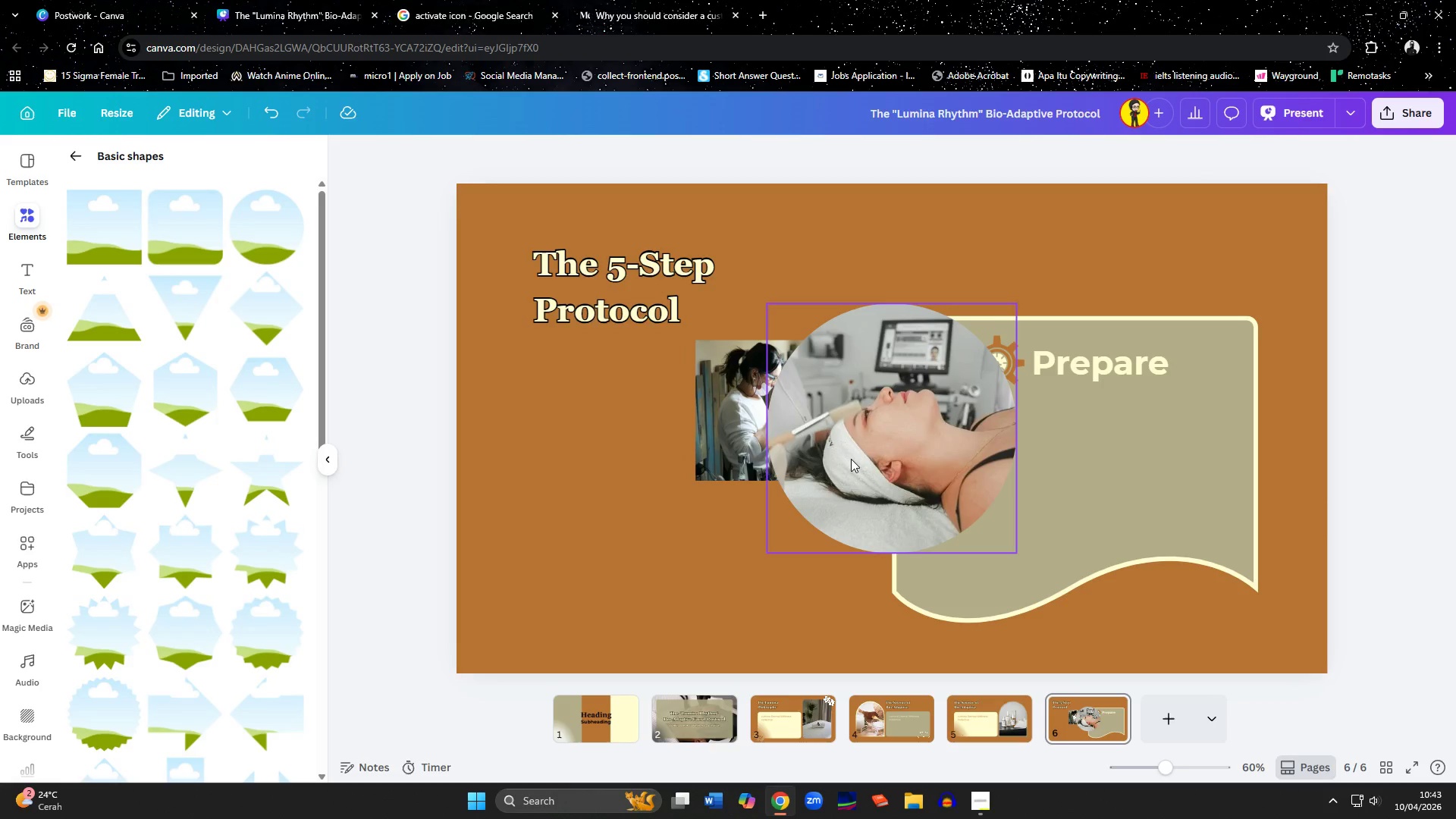 
left_click_drag(start_coordinate=[851, 459], to_coordinate=[563, 503])
 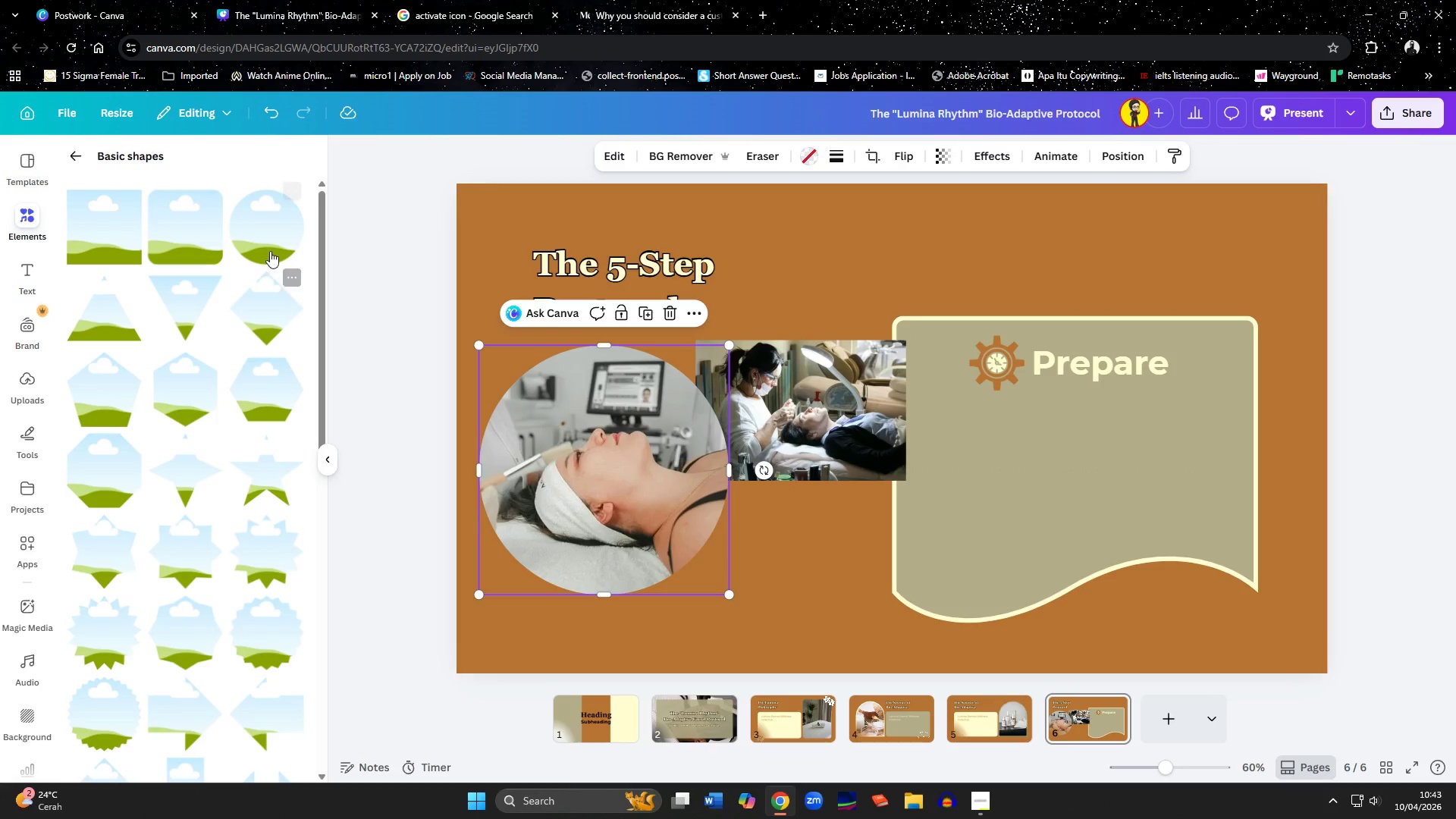 
left_click([270, 250])
 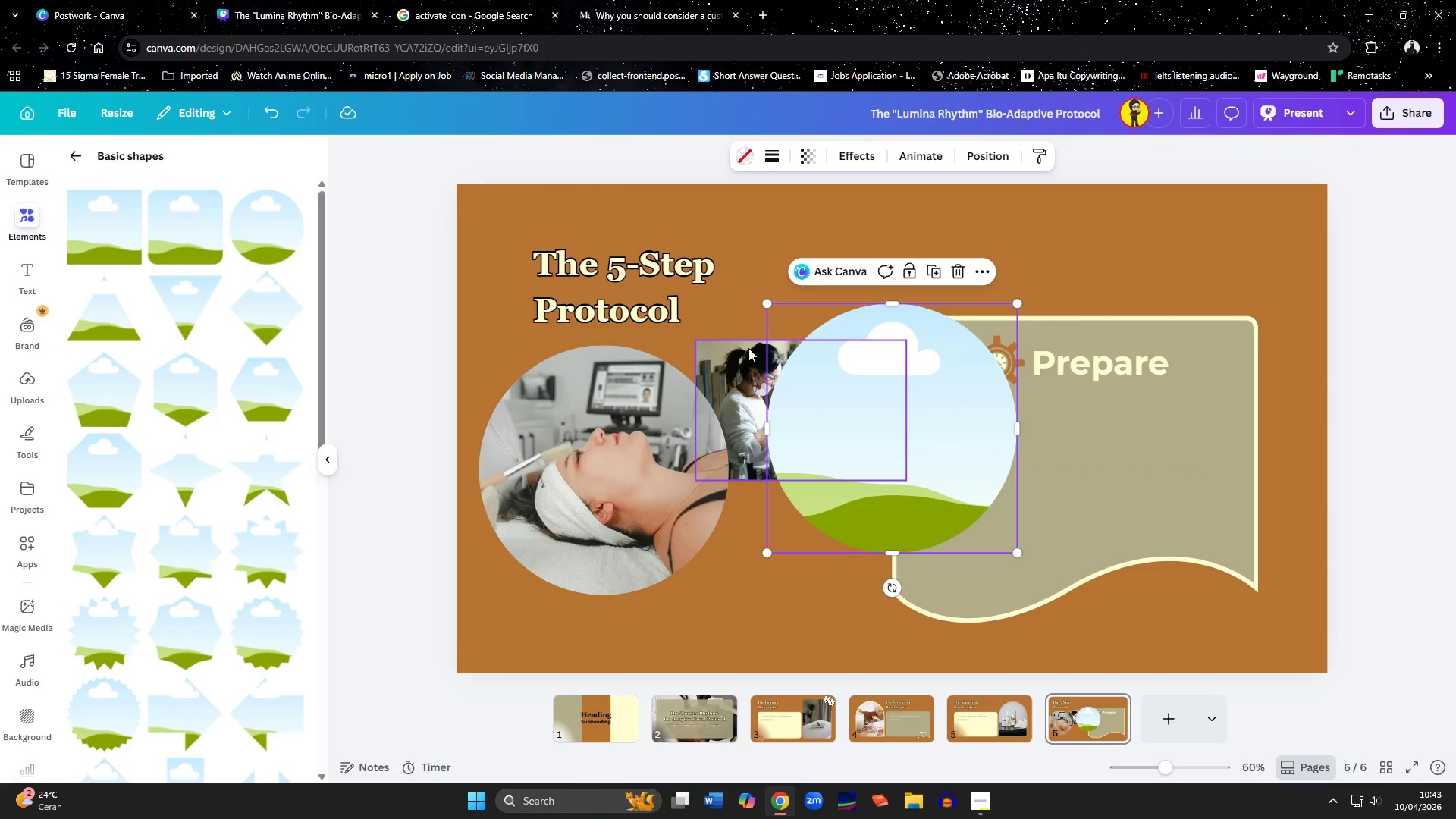 
left_click_drag(start_coordinate=[748, 362], to_coordinate=[878, 372])
 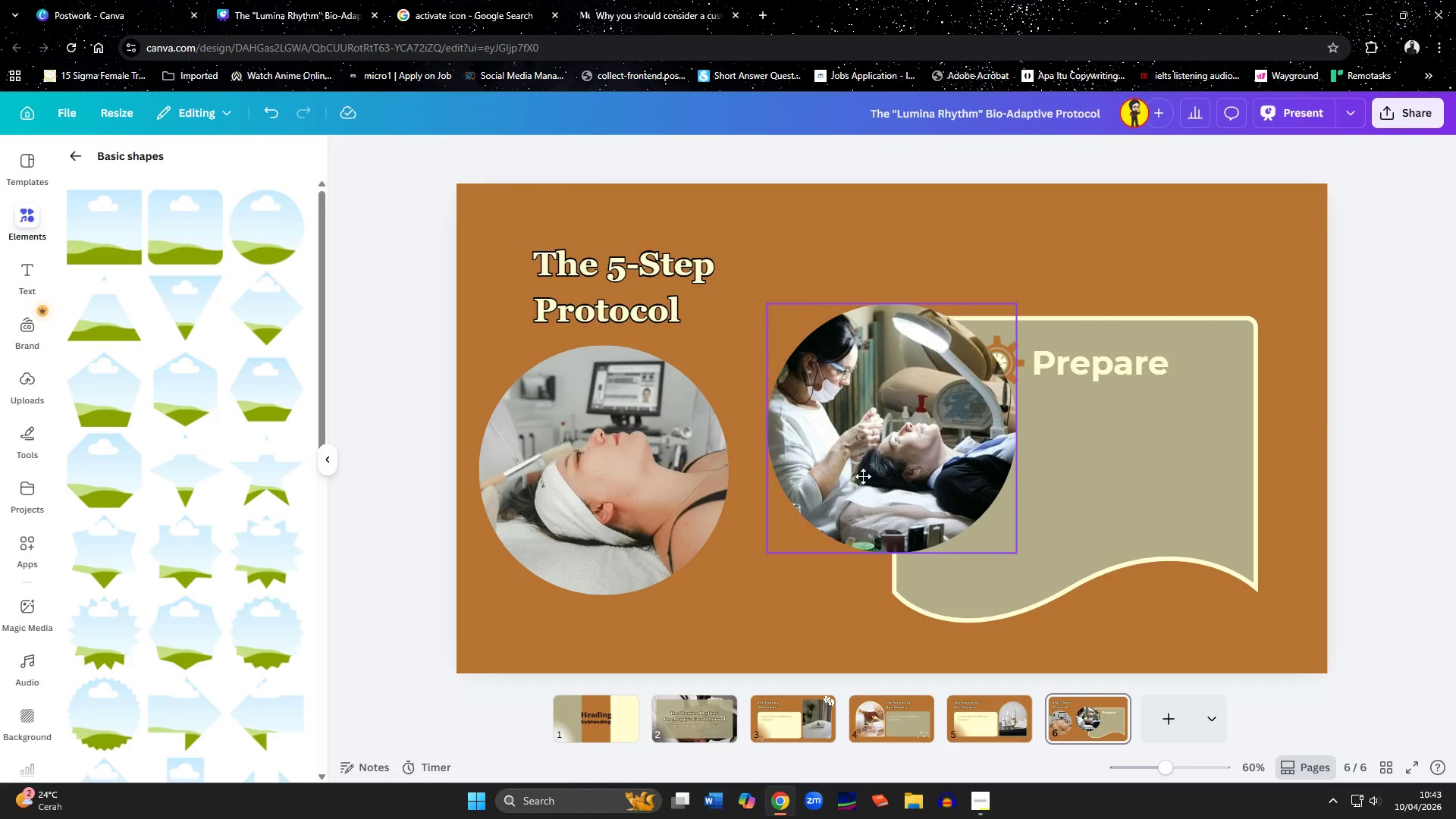 
left_click_drag(start_coordinate=[889, 449], to_coordinate=[756, 550])
 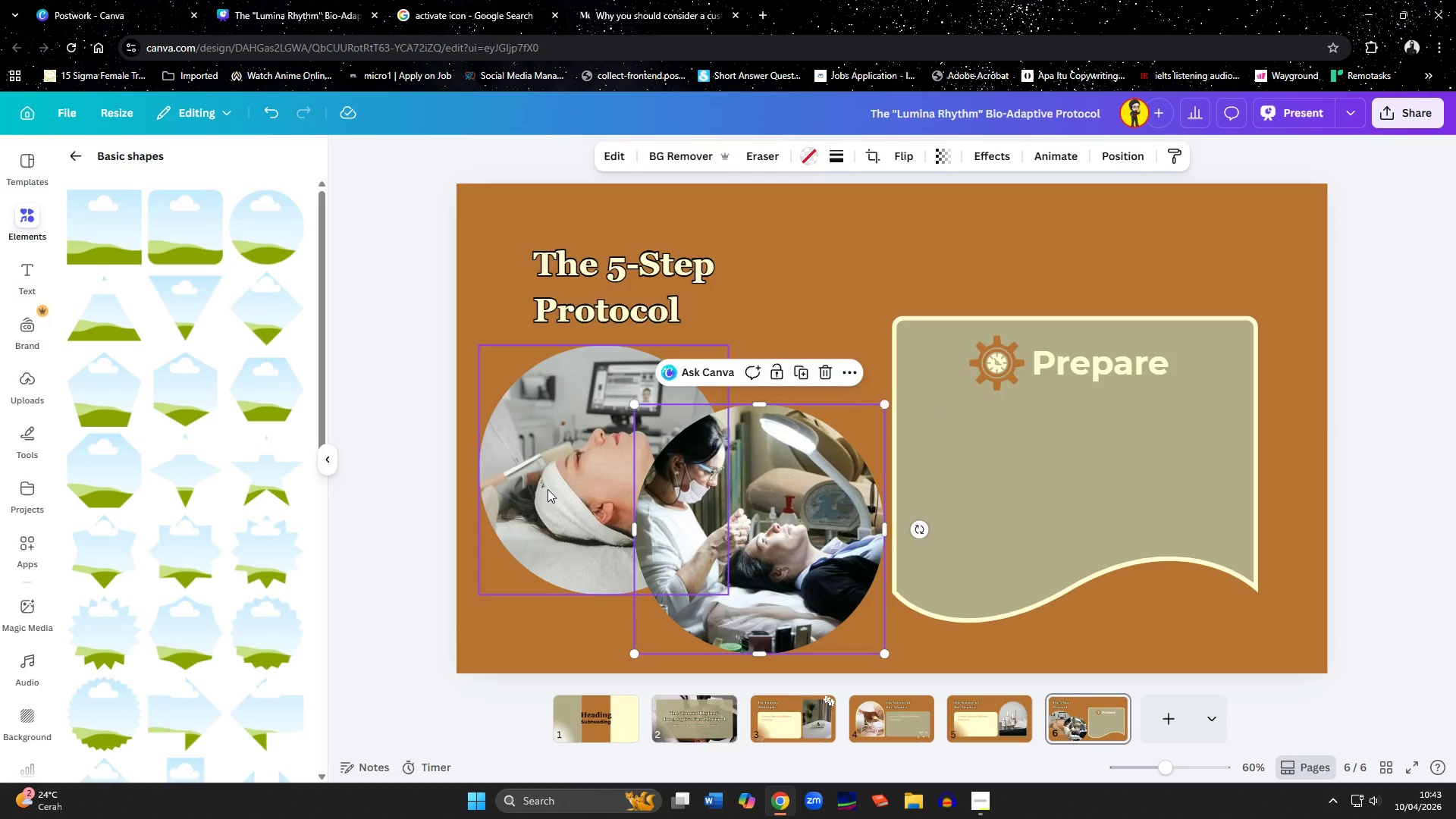 
left_click_drag(start_coordinate=[547, 489], to_coordinate=[578, 472])
 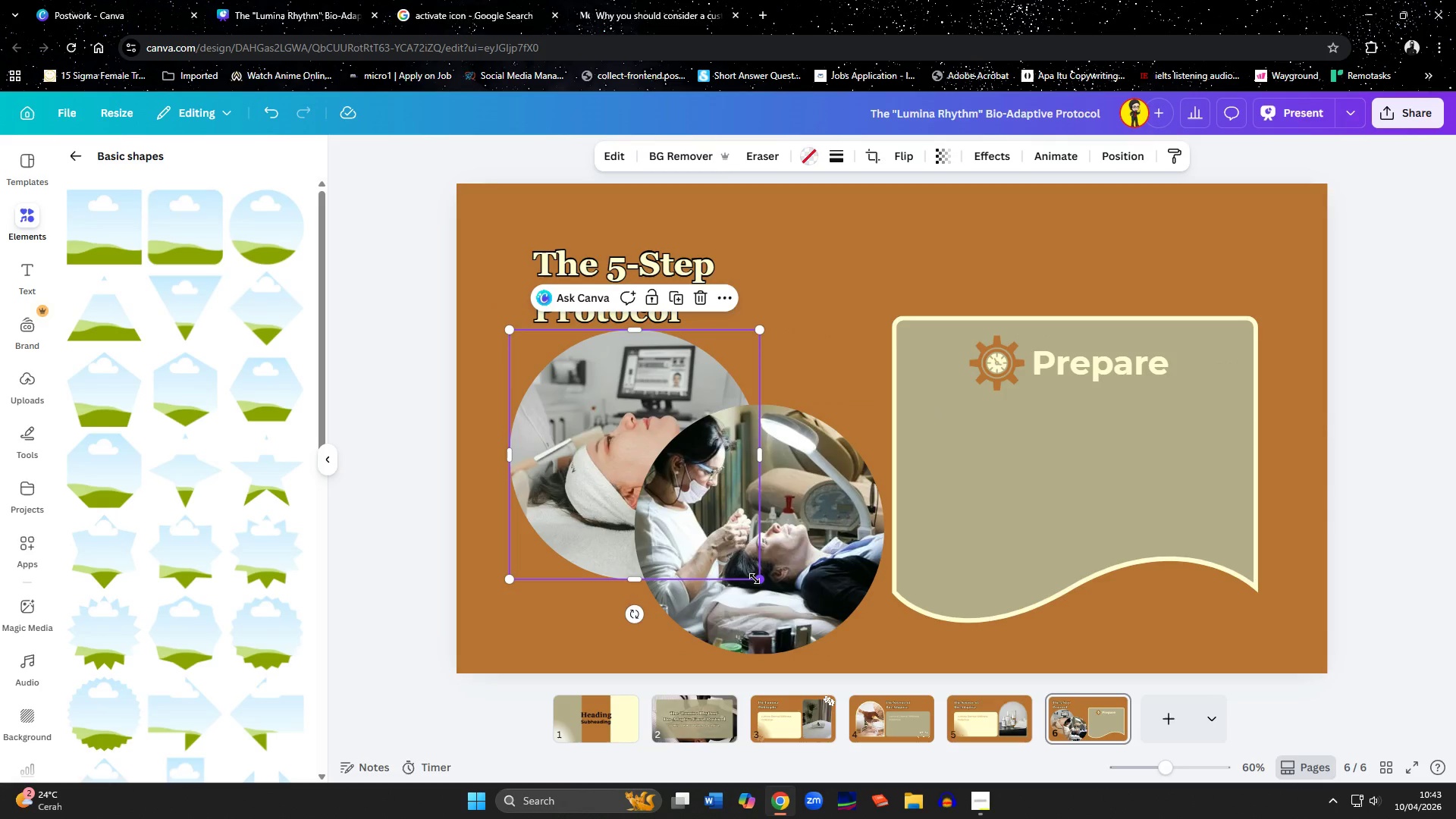 
left_click_drag(start_coordinate=[755, 578], to_coordinate=[701, 537])
 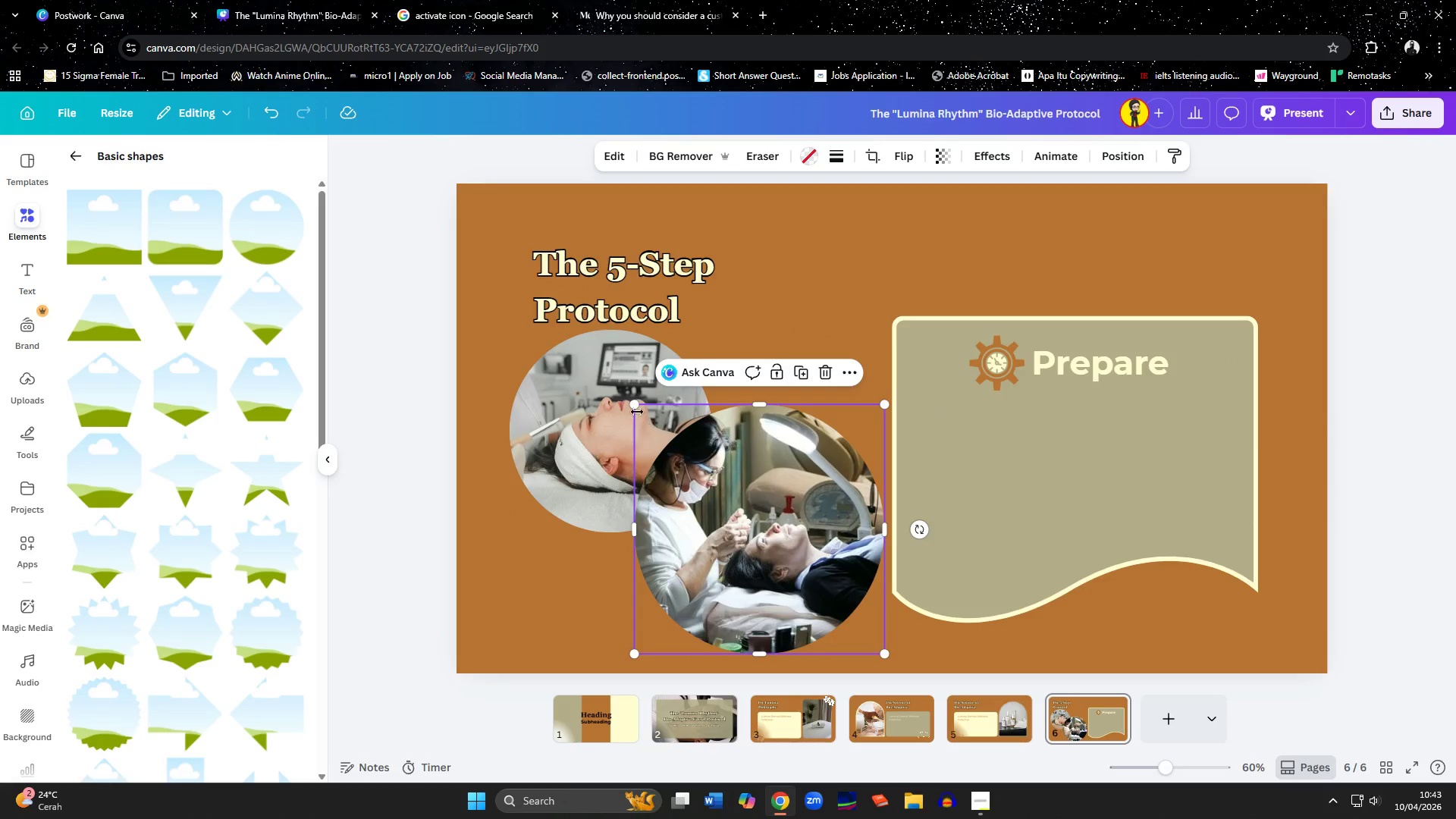 
left_click_drag(start_coordinate=[635, 408], to_coordinate=[721, 475])
 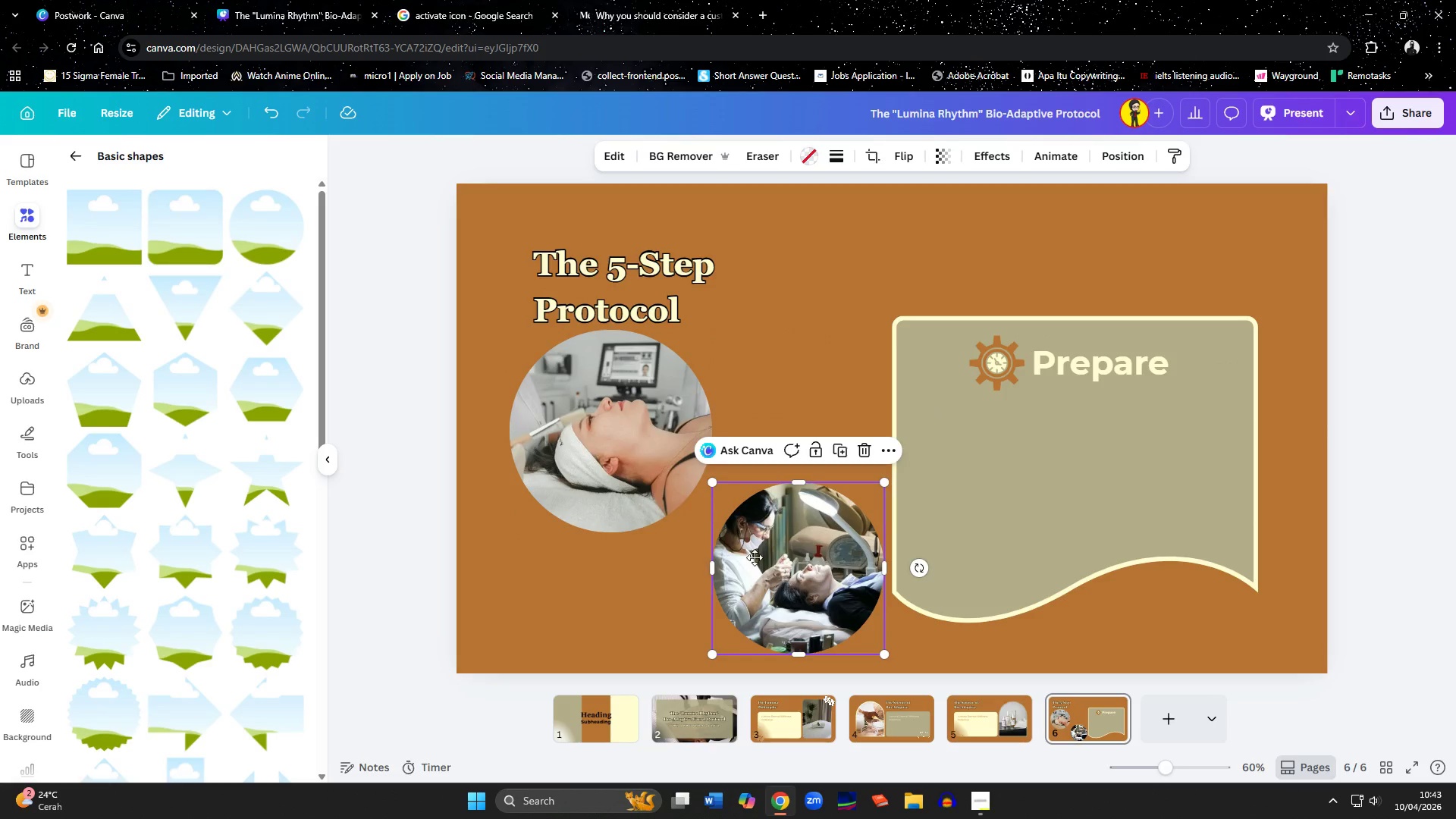 
left_click_drag(start_coordinate=[785, 577], to_coordinate=[723, 519])
 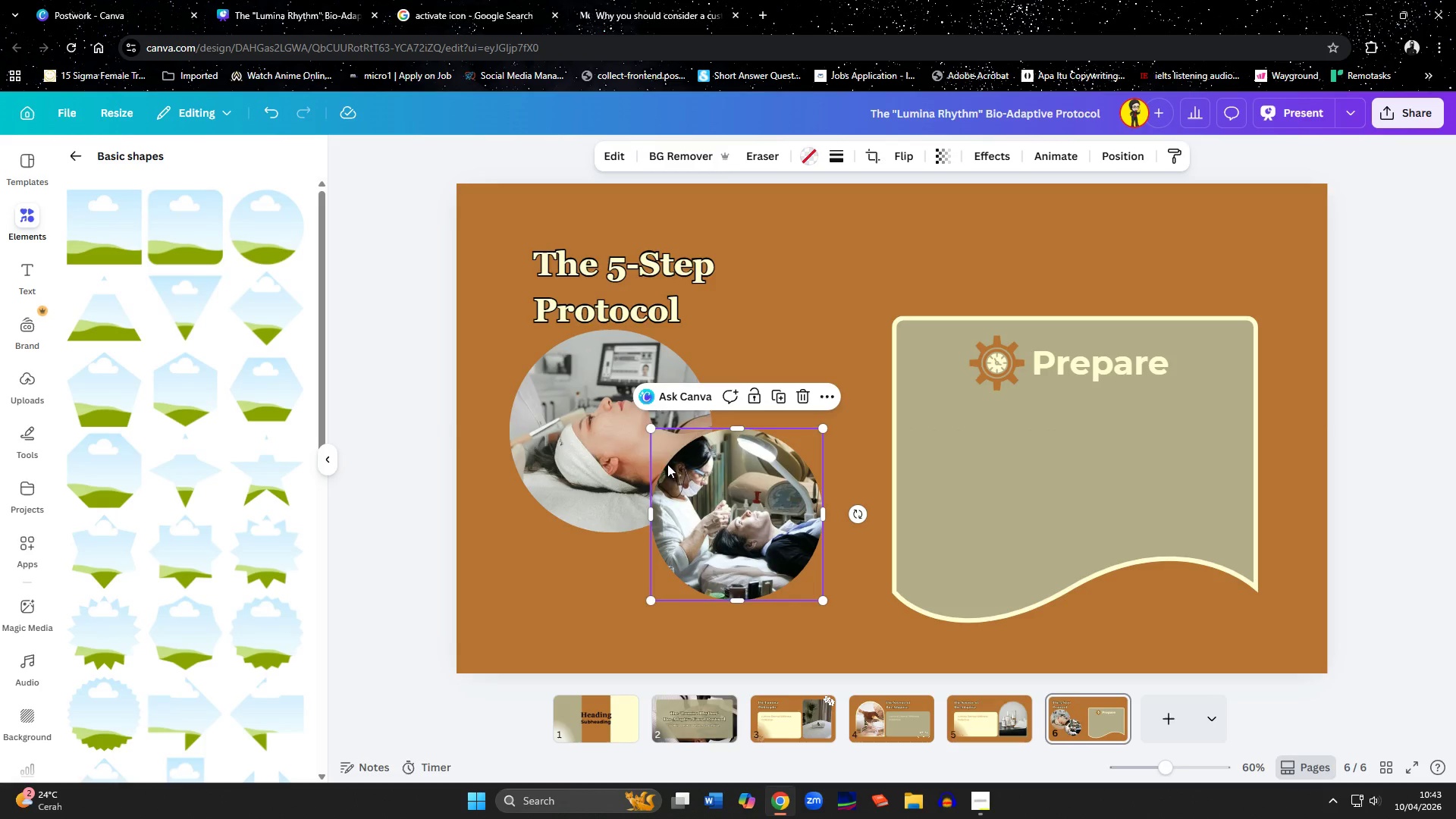 
hold_key(key=ShiftLeft, duration=0.8)
left_click_drag(start_coordinate=[611, 429], to_coordinate=[645, 438])
 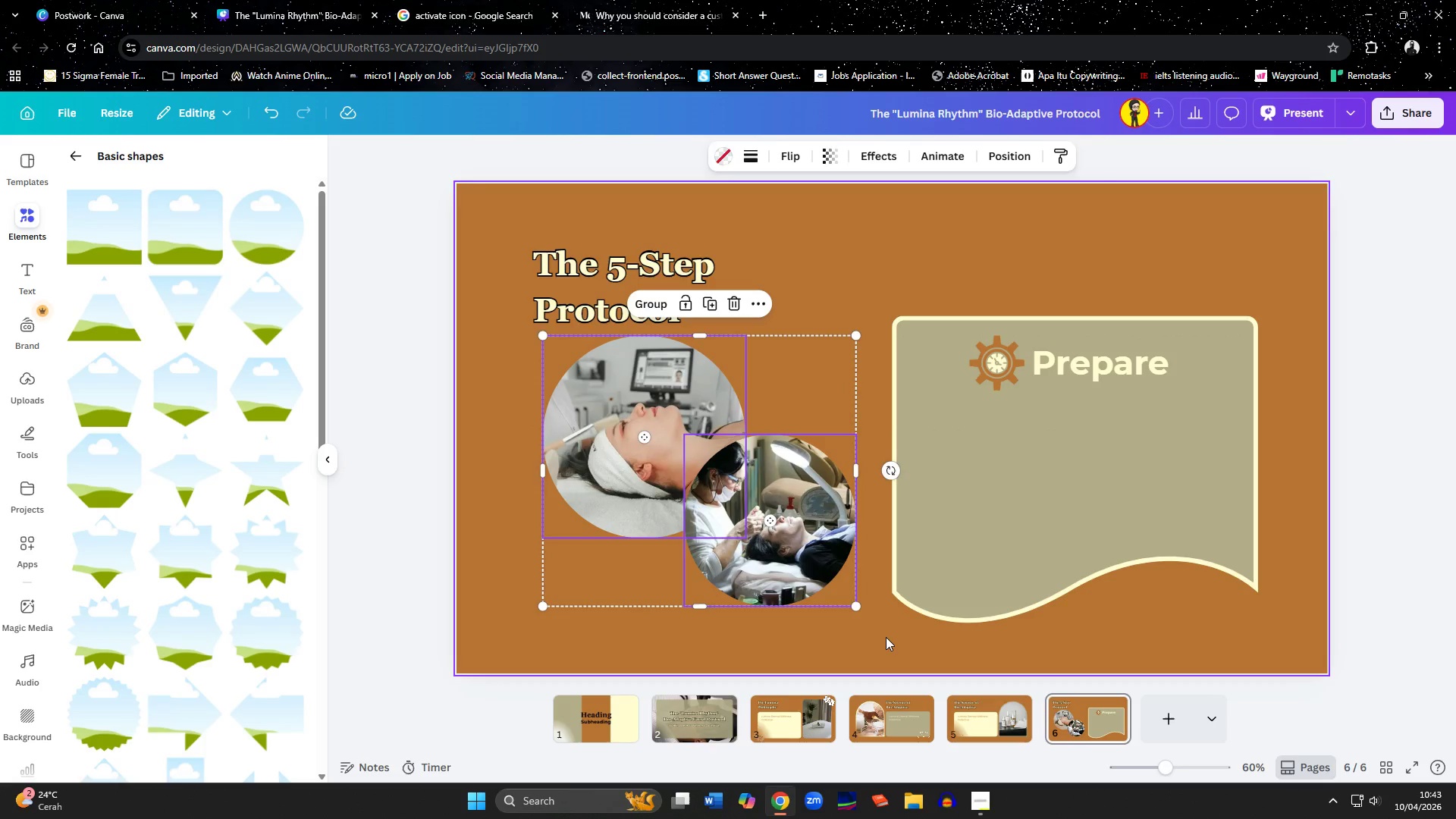 
left_click([886, 637])
 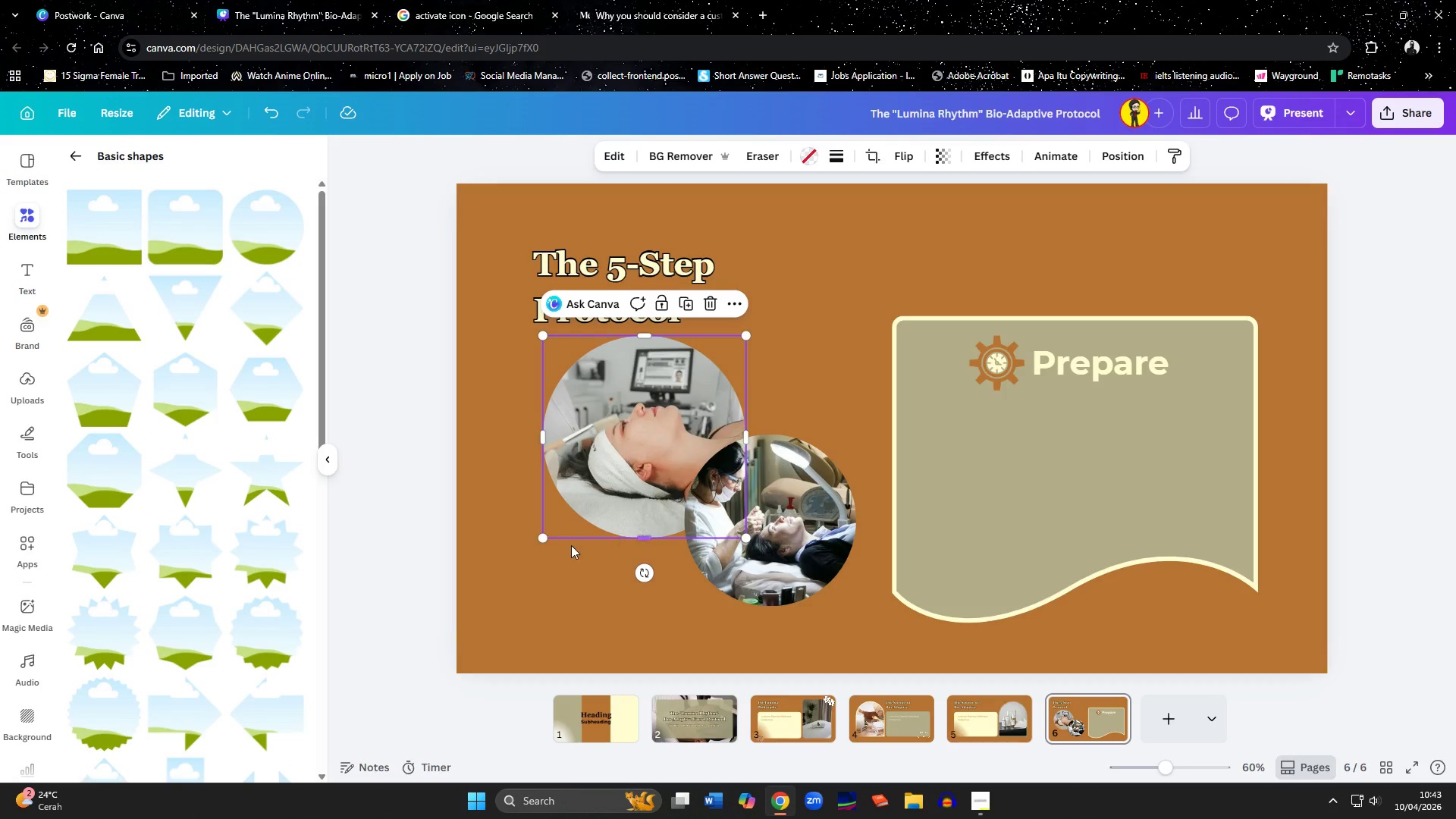 
left_click_drag(start_coordinate=[547, 540], to_coordinate=[541, 554])
 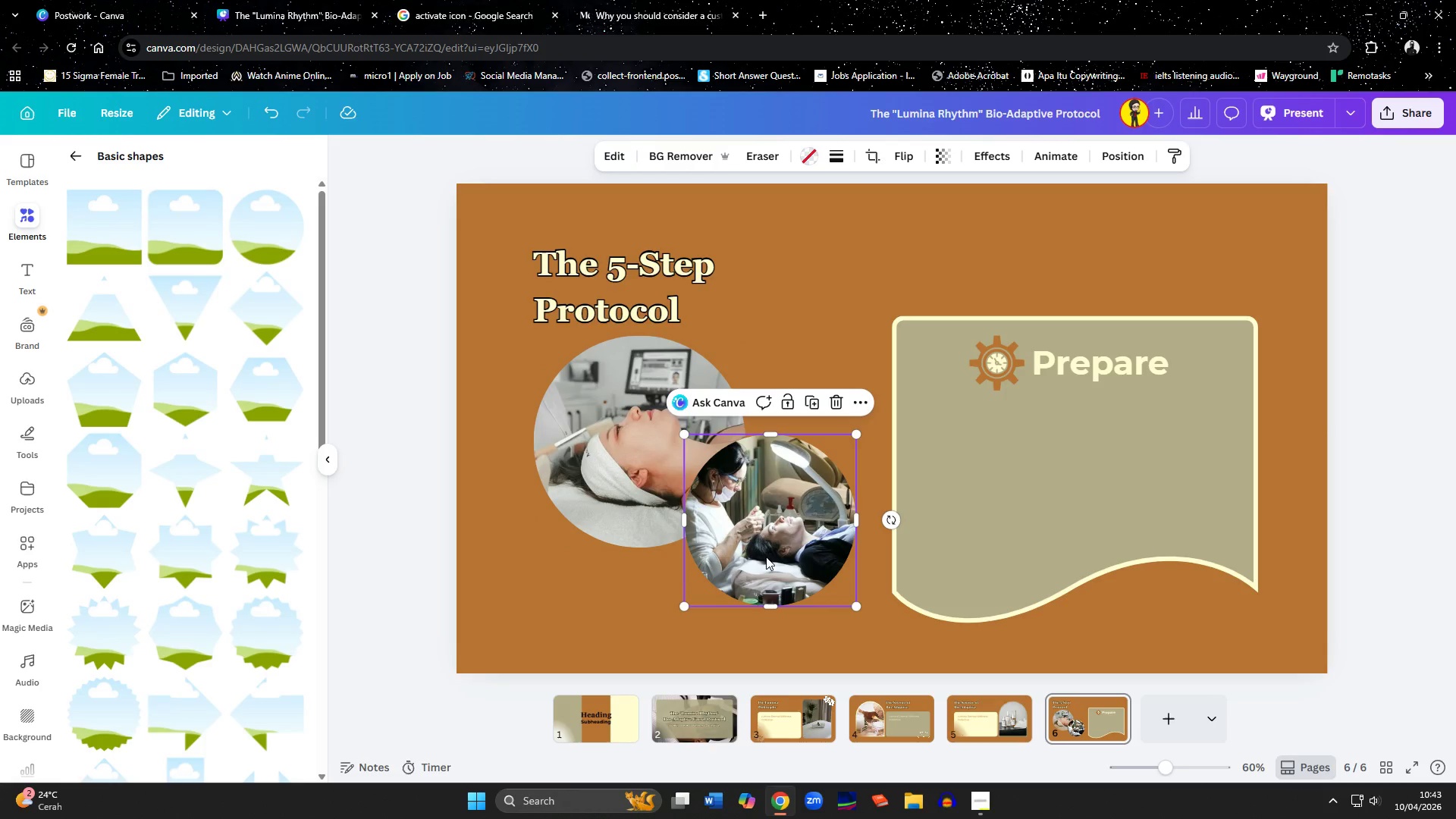 
left_click([766, 557])
 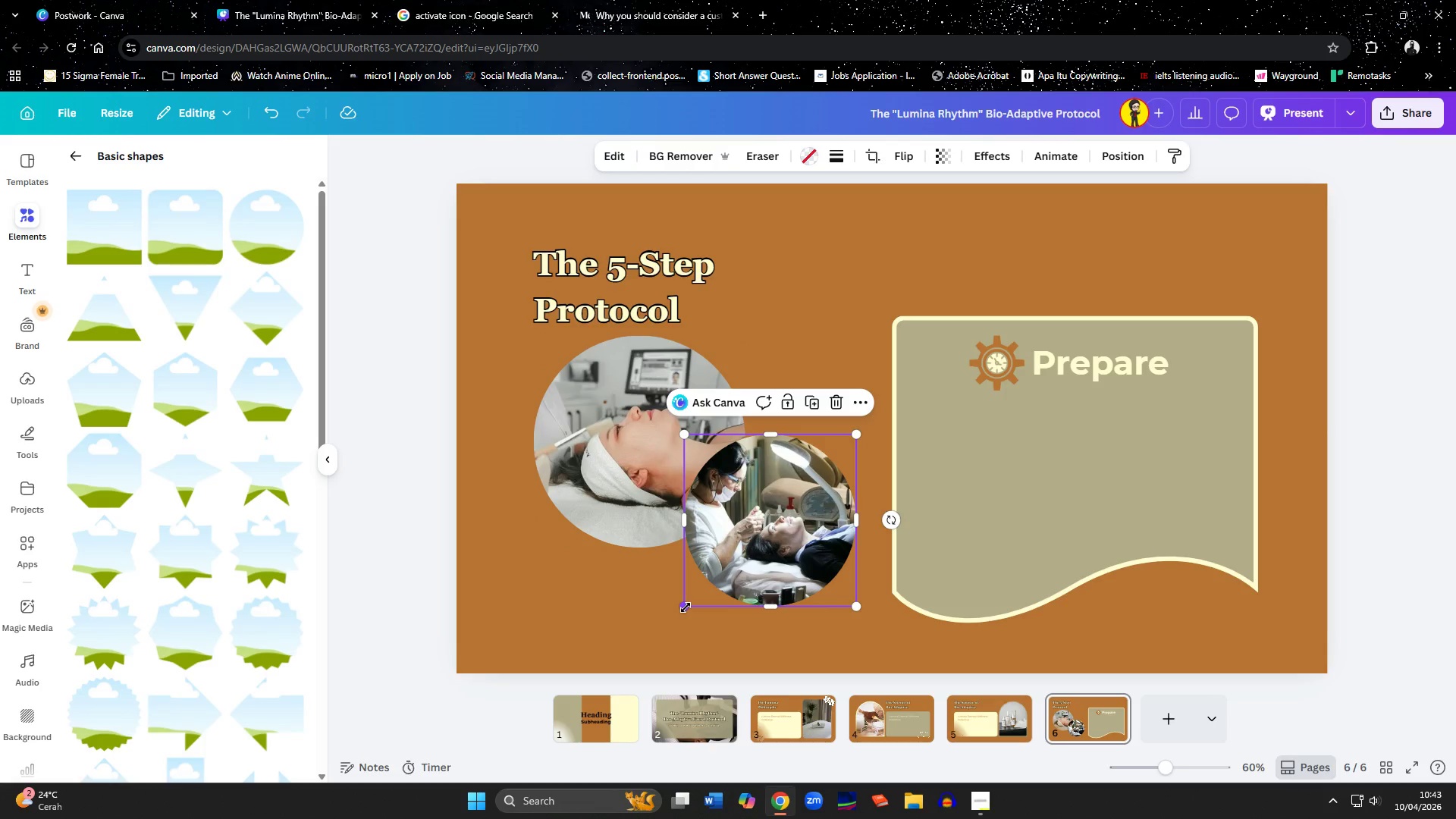 
left_click_drag(start_coordinate=[686, 607], to_coordinate=[664, 617])
 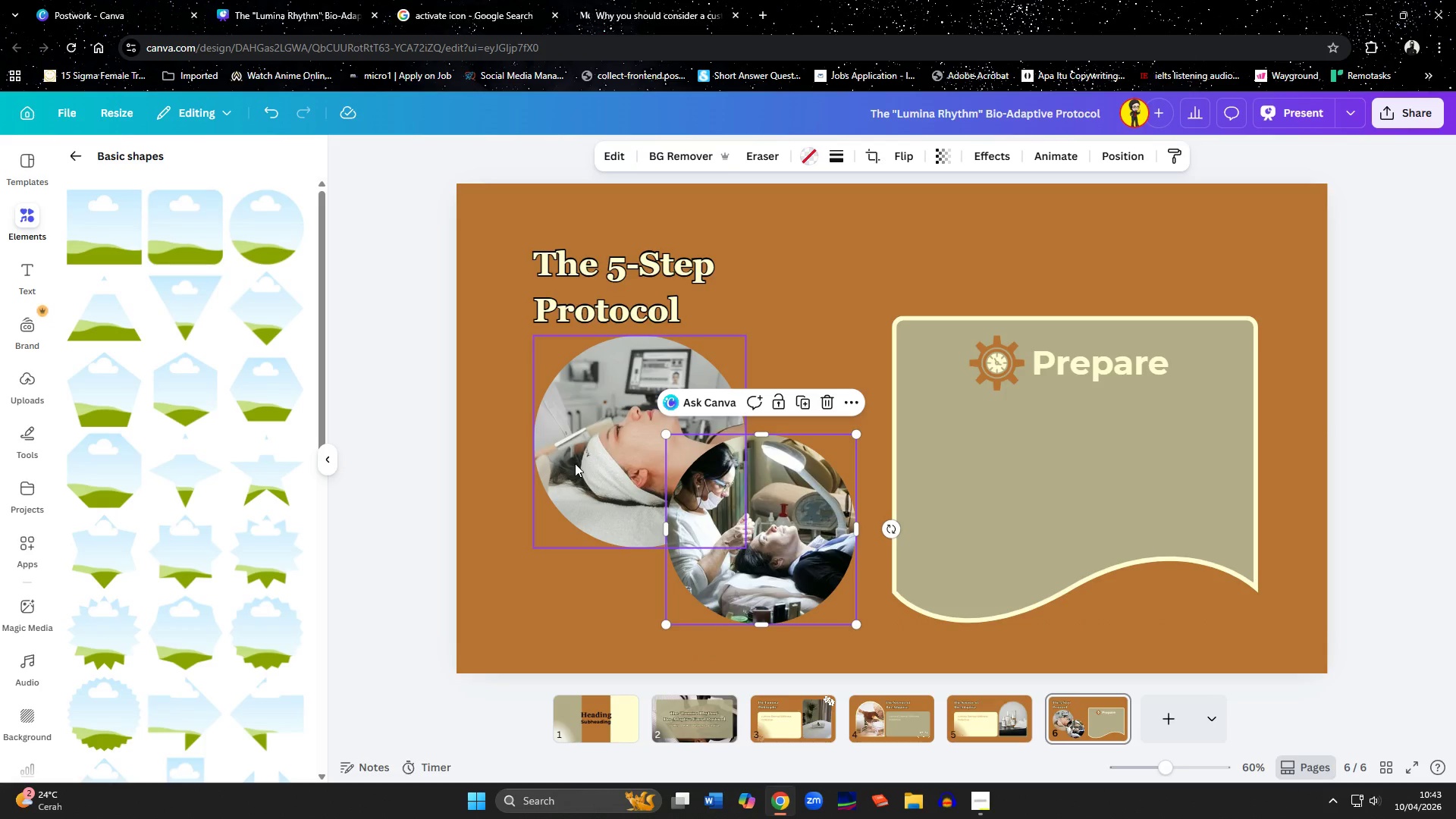 
hold_key(key=ShiftLeft, duration=0.81)
left_click([575, 463])
 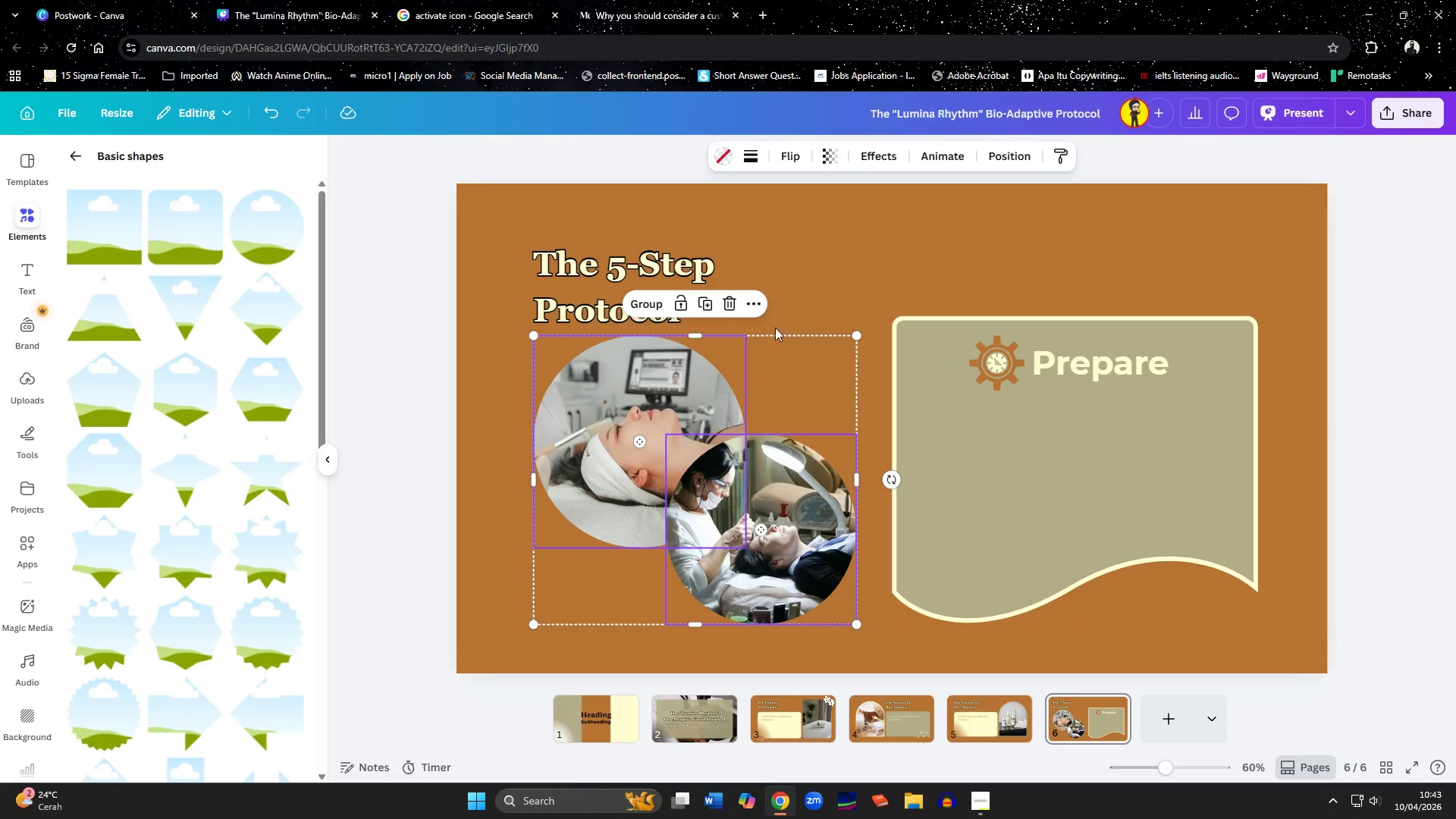 
hold_key(key=ShiftLeft, duration=9.7)
left_click([757, 161])
 